 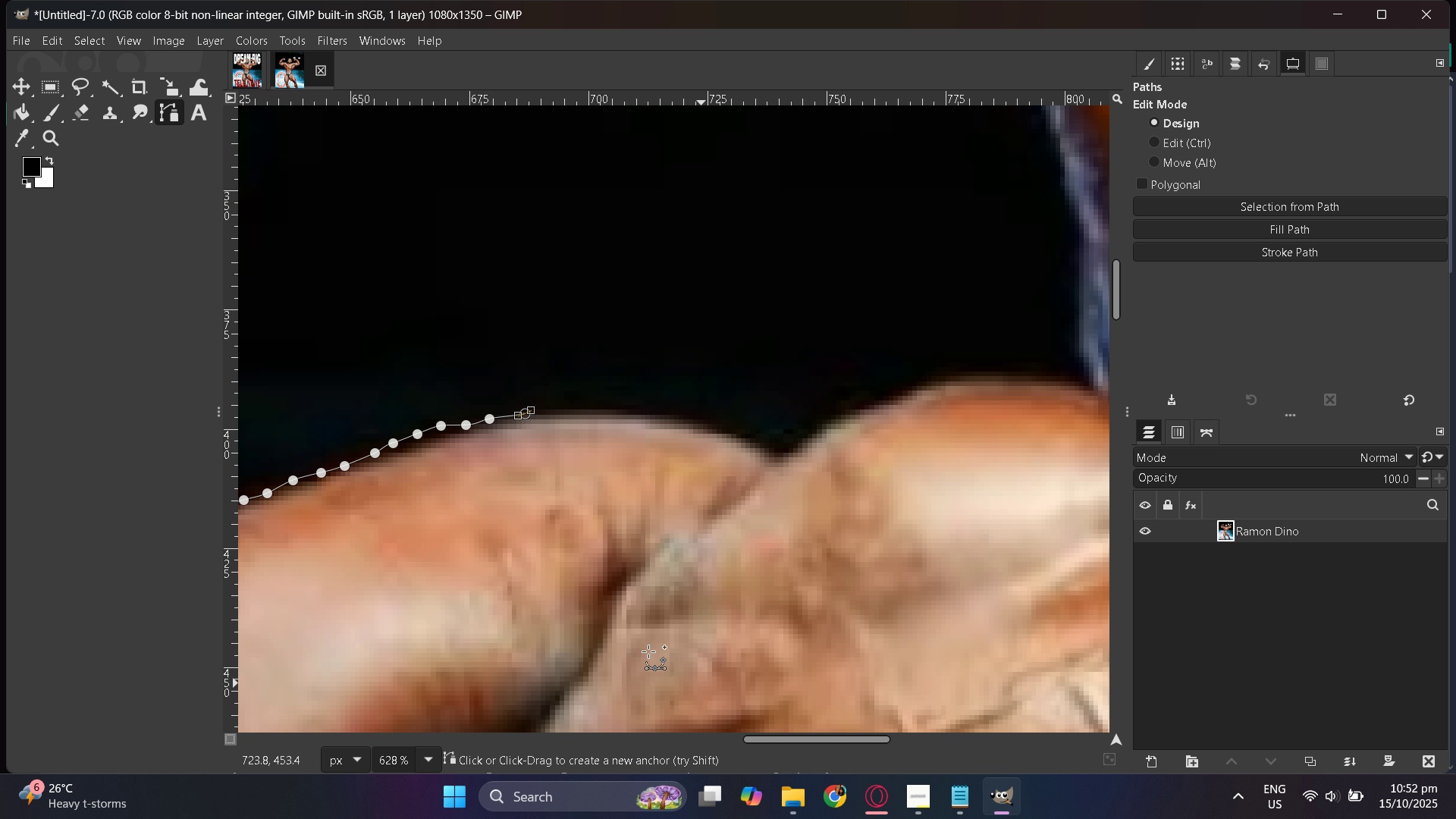 
scroll: coordinate [545, 439], scroll_direction: up, amount: 3.0
 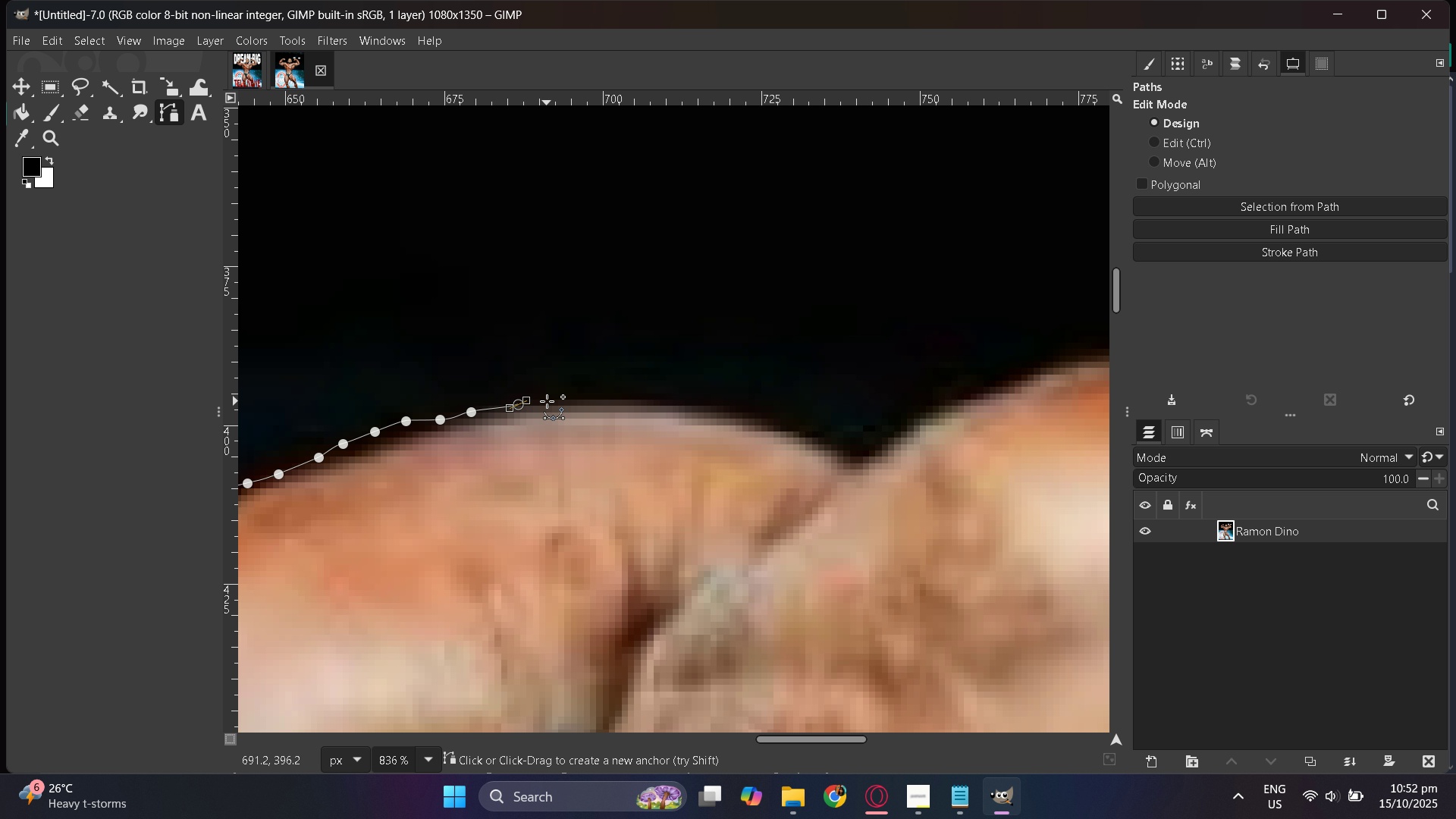 
hold_key(key=ControlLeft, duration=0.7)
scroll: coordinate [544, 428], scroll_direction: up, amount: 8.0
 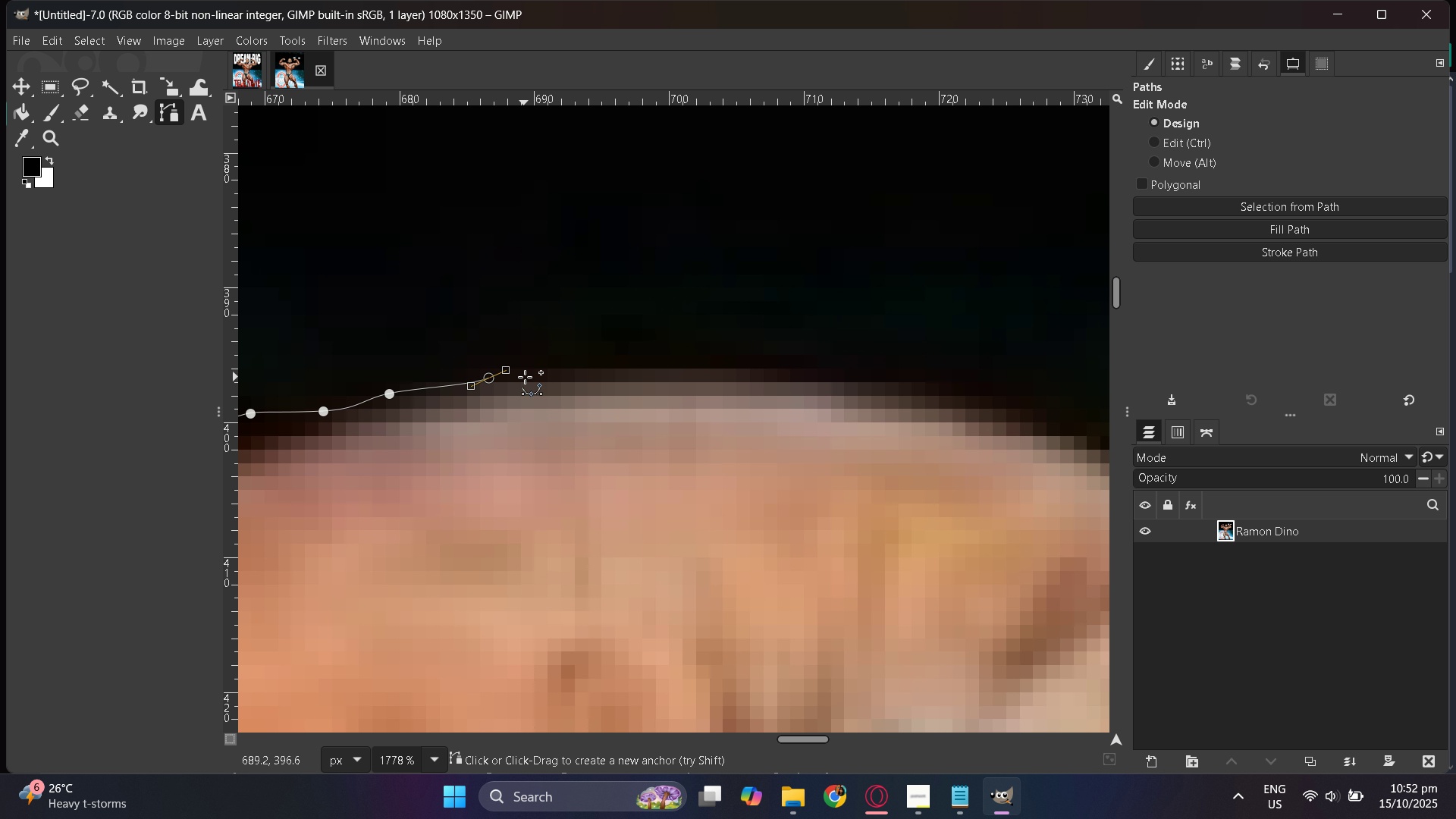 
hold_key(key=ControlLeft, duration=0.66)
scroll: coordinate [428, 413], scroll_direction: down, amount: 8.0
 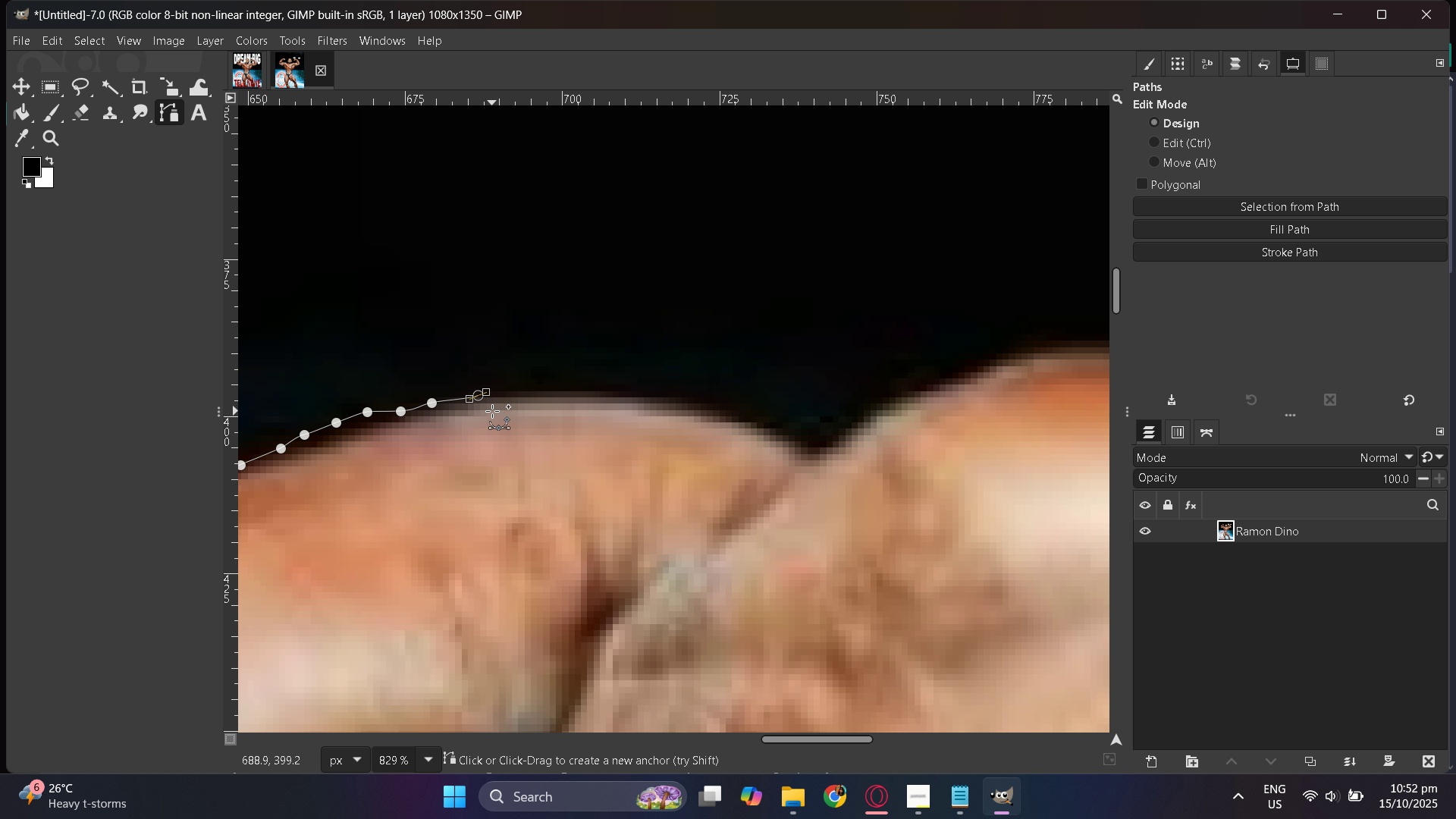 
hold_key(key=ControlLeft, duration=0.43)
scroll: coordinate [494, 416], scroll_direction: up, amount: 2.0
 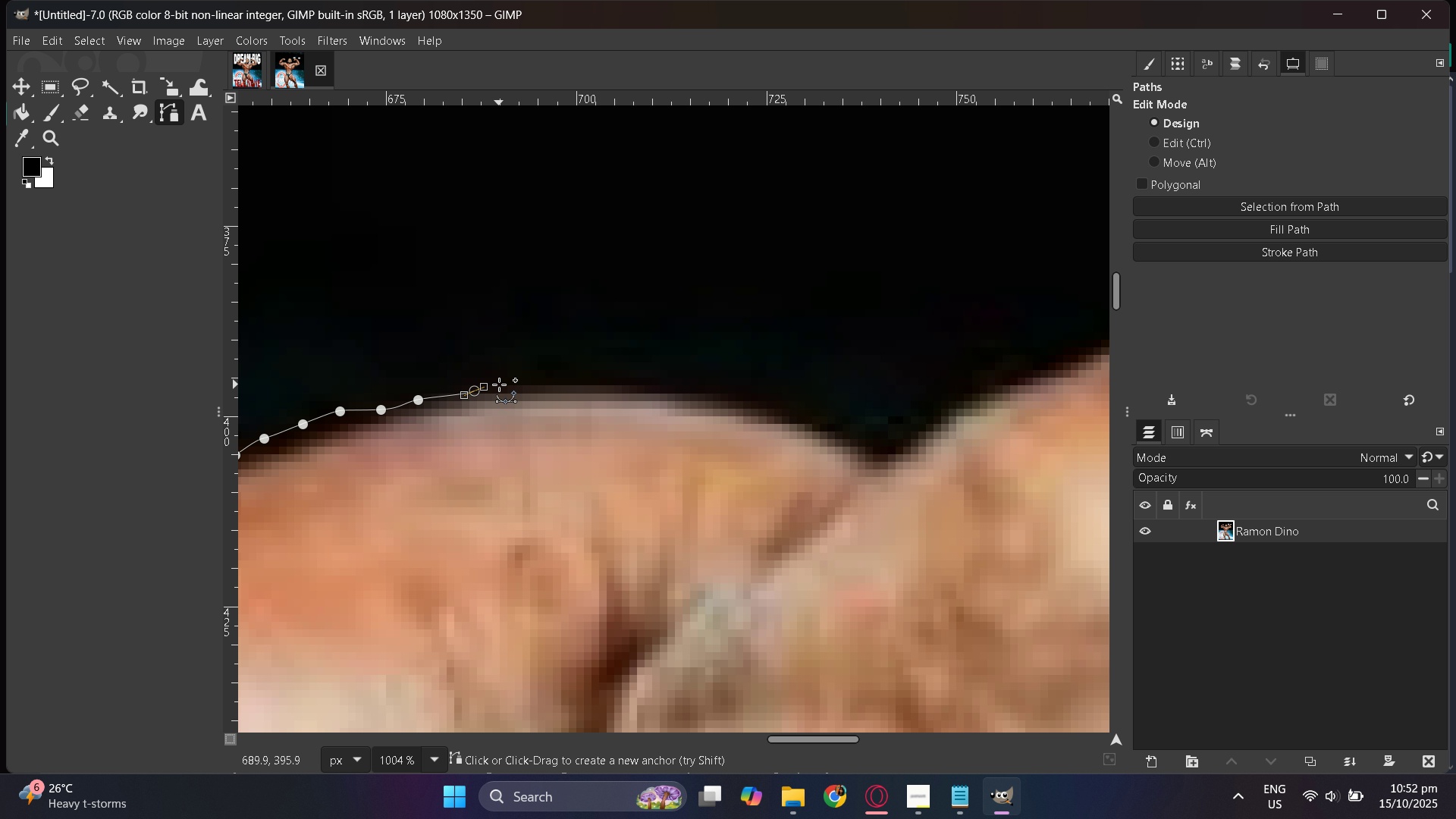 
left_click_drag(start_coordinate=[506, 384], to_coordinate=[510, 384])
 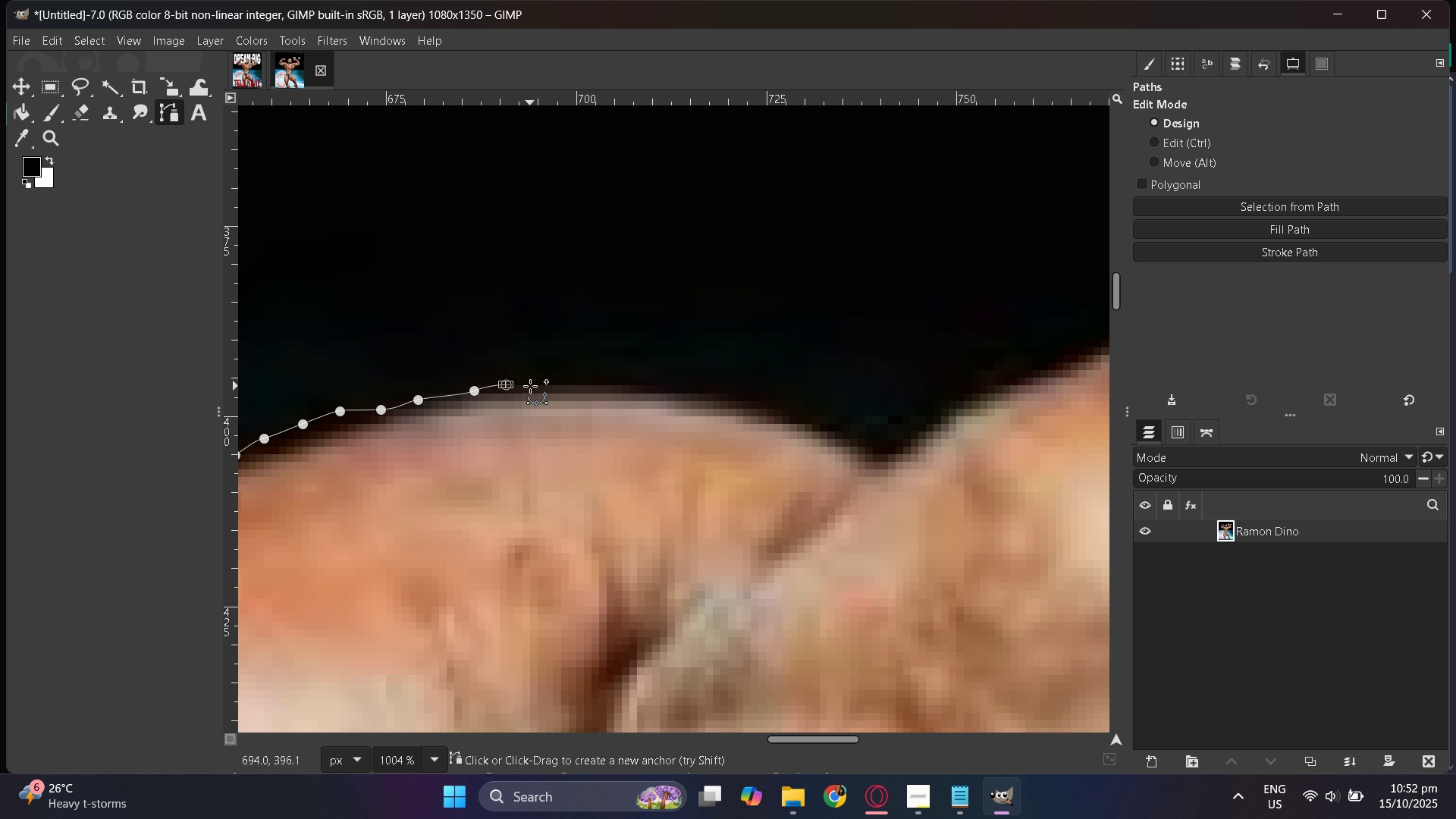 
left_click_drag(start_coordinate=[532, 386], to_coordinate=[538, 388])
 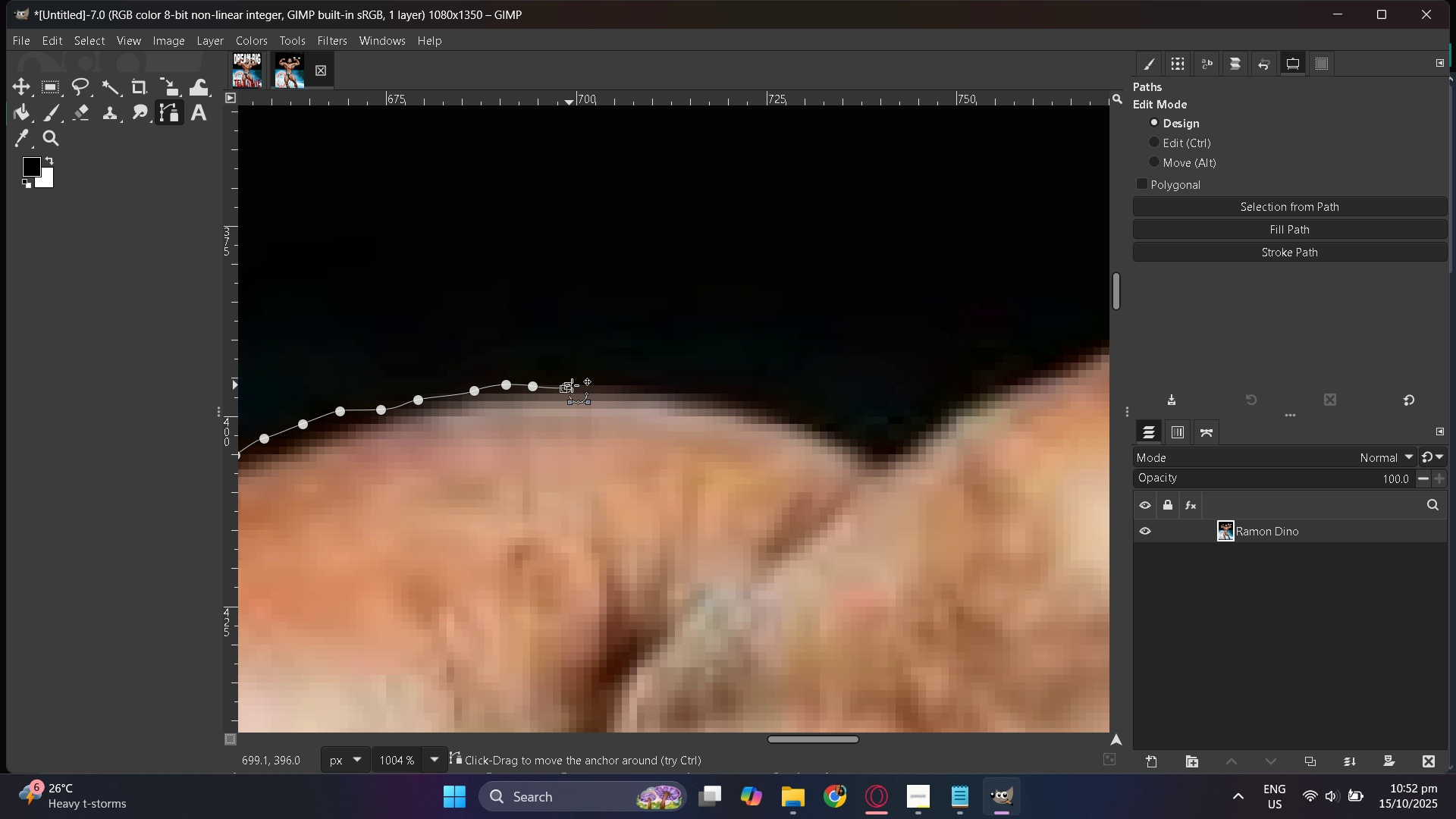 
left_click_drag(start_coordinate=[592, 385], to_coordinate=[602, 385])
 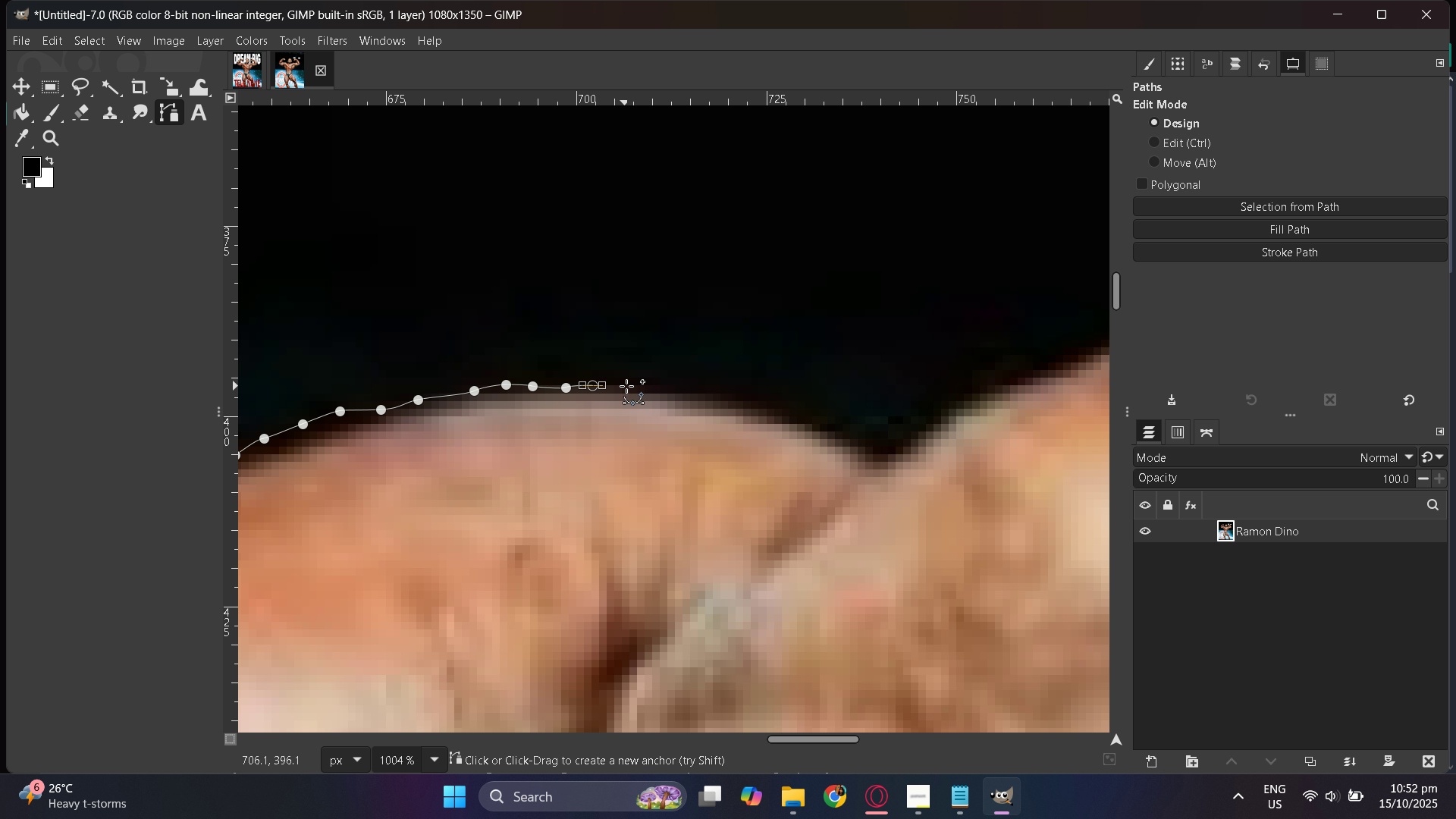 
left_click_drag(start_coordinate=[631, 386], to_coordinate=[639, 386])
 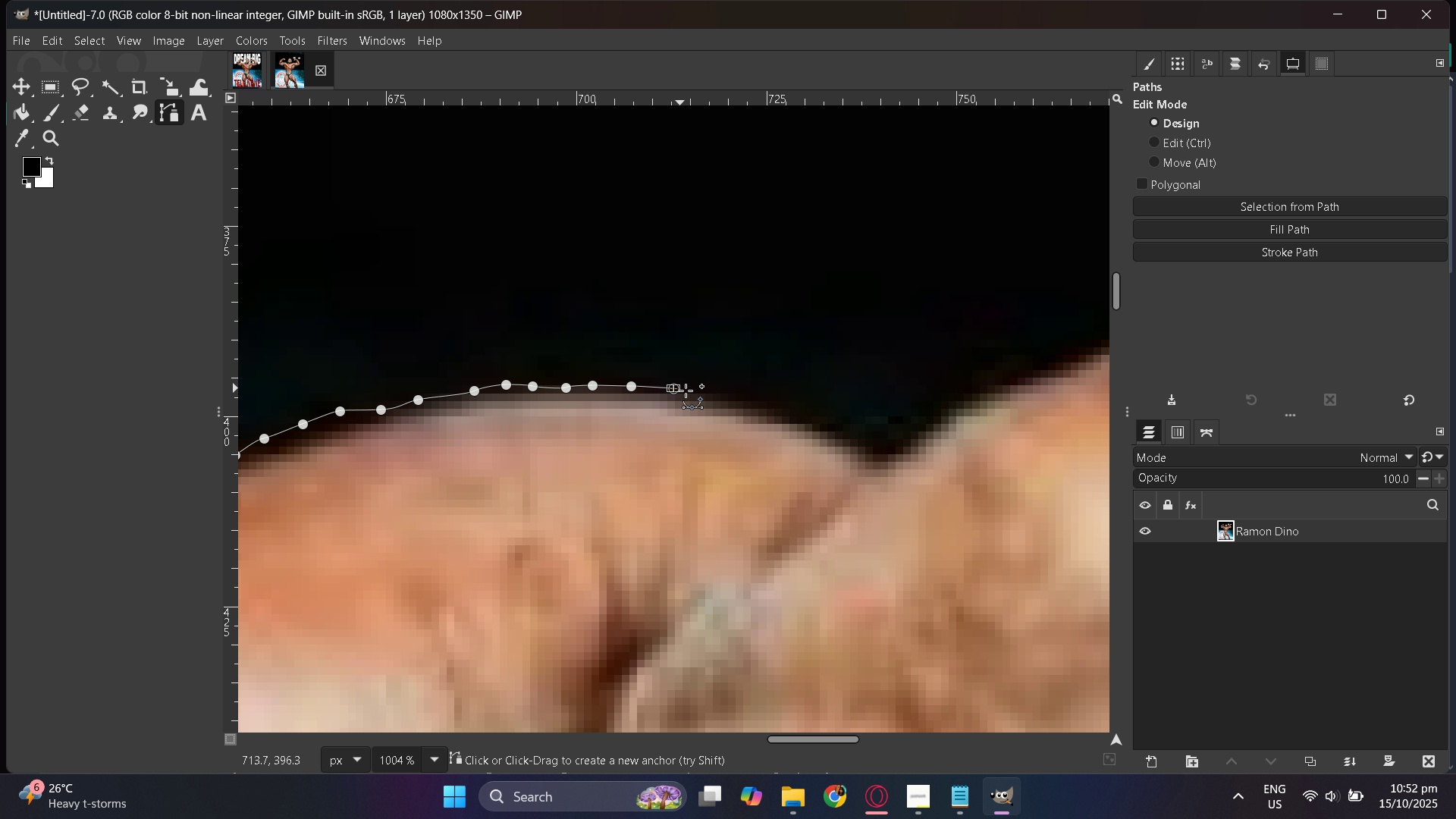 
left_click_drag(start_coordinate=[696, 391], to_coordinate=[702, 391])
 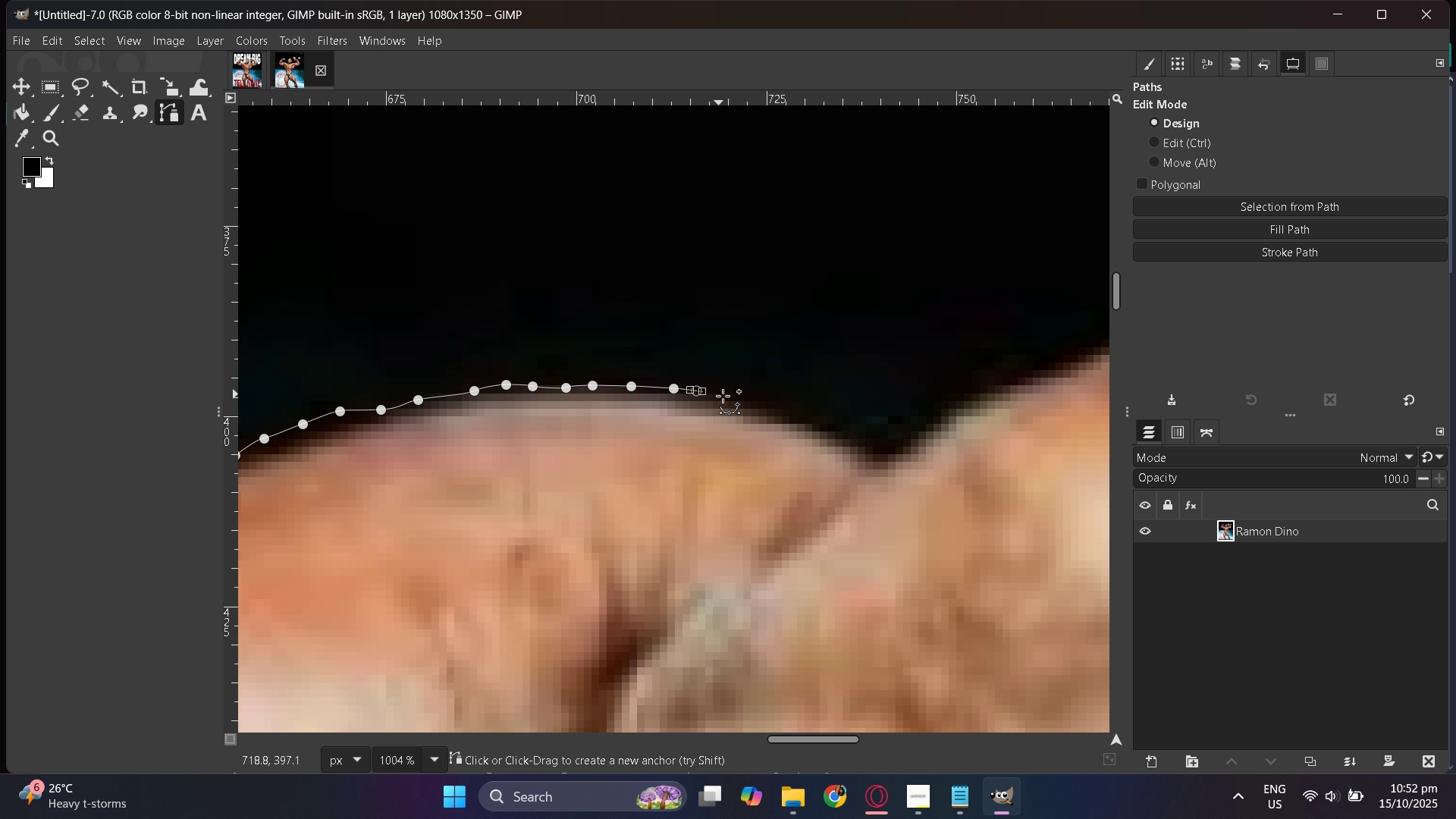 
left_click_drag(start_coordinate=[725, 396], to_coordinate=[730, 397])
 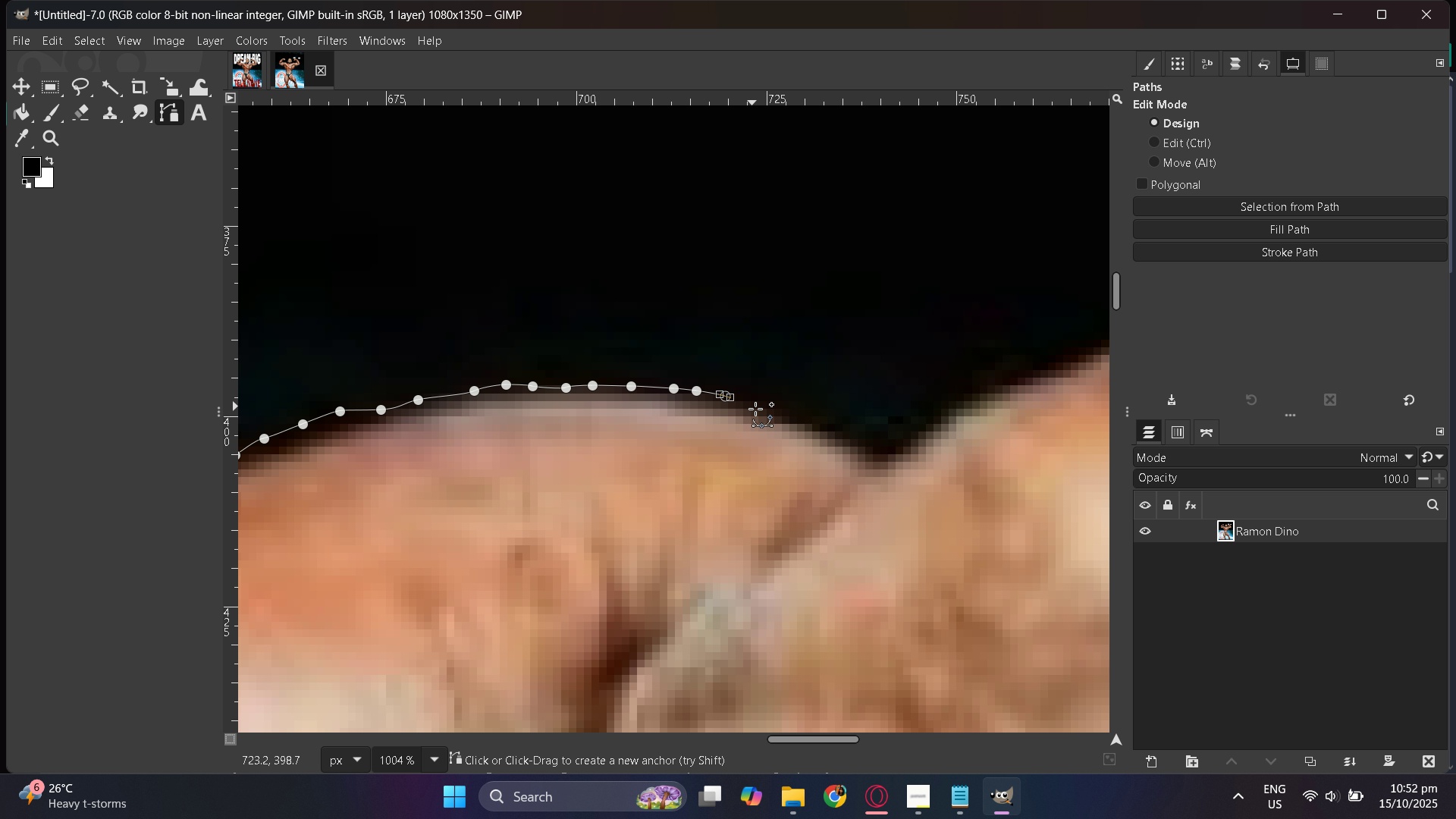 
left_click_drag(start_coordinate=[757, 409], to_coordinate=[765, 411])
 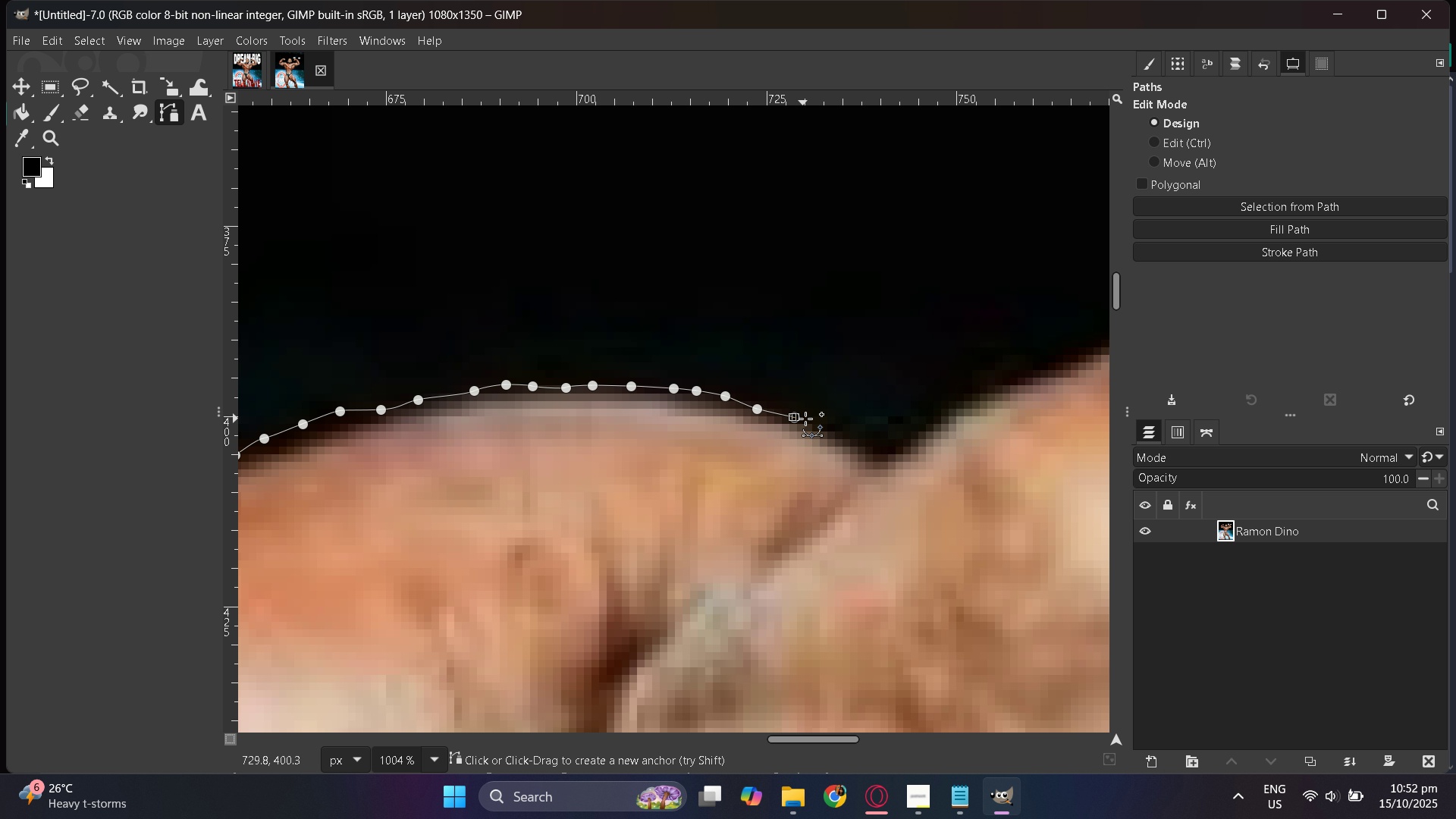 
left_click_drag(start_coordinate=[814, 424], to_coordinate=[821, 425])
 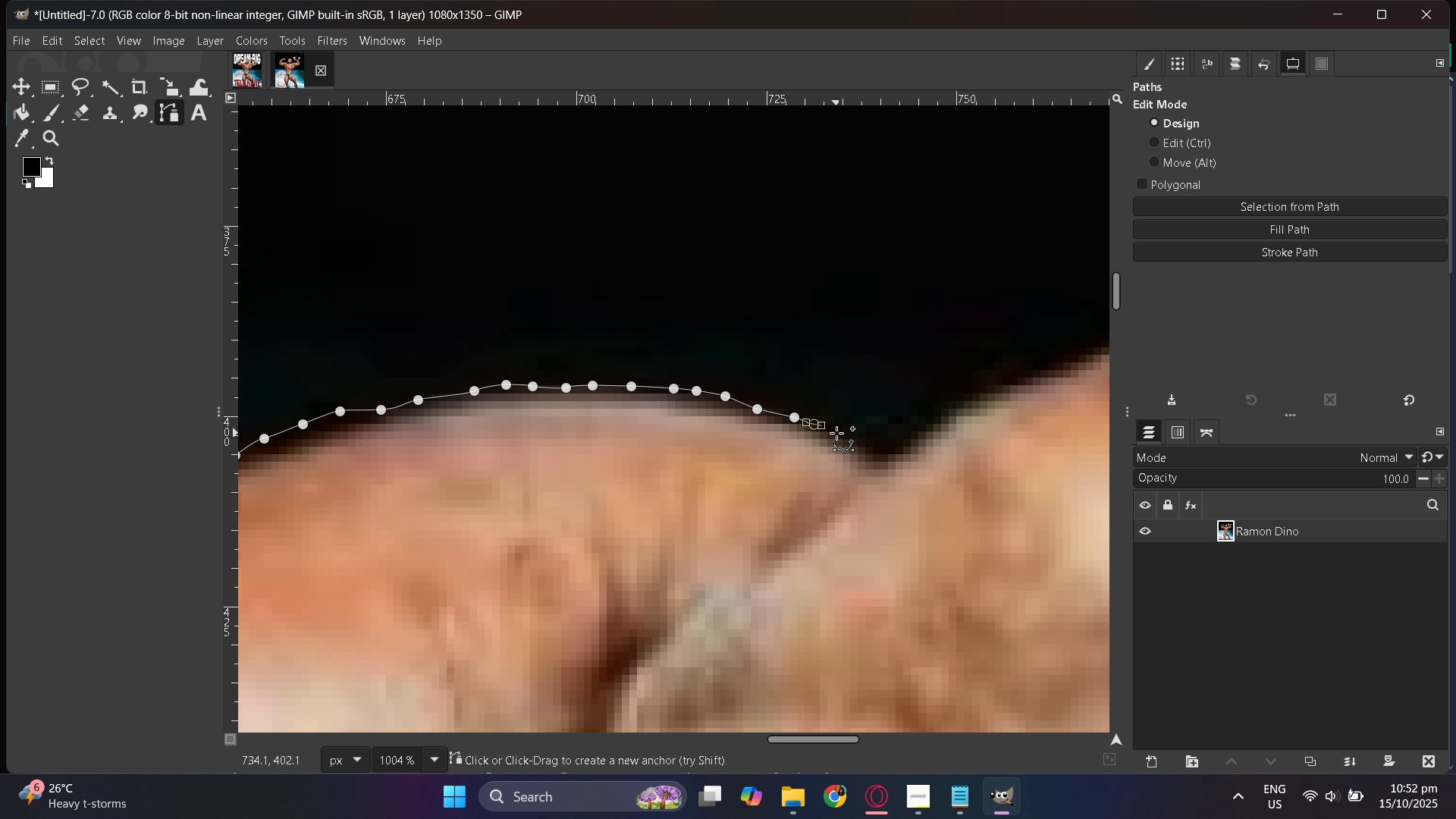 
left_click_drag(start_coordinate=[836, 433], to_coordinate=[840, 435])
 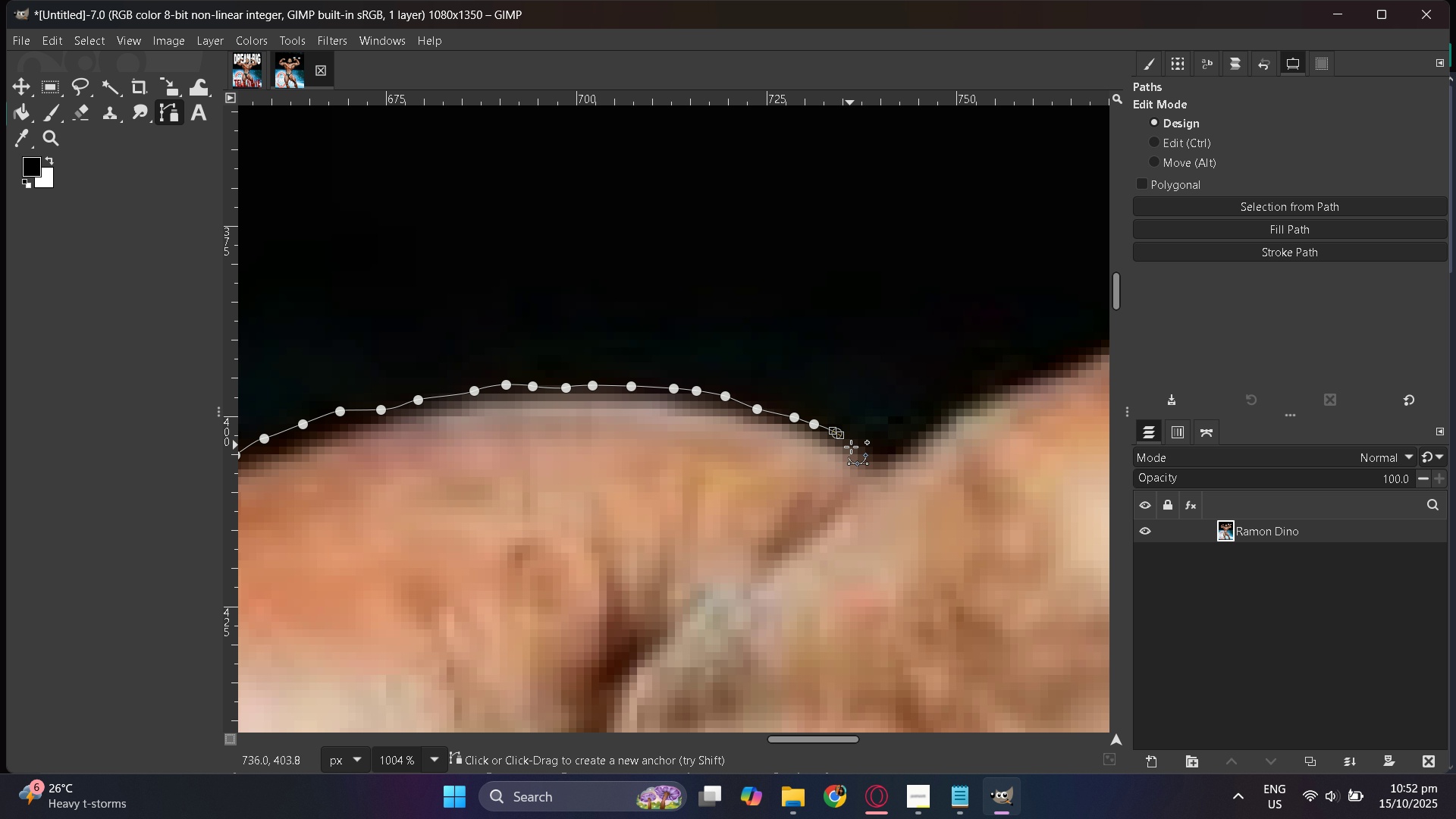 
left_click_drag(start_coordinate=[852, 448], to_coordinate=[859, 451])
 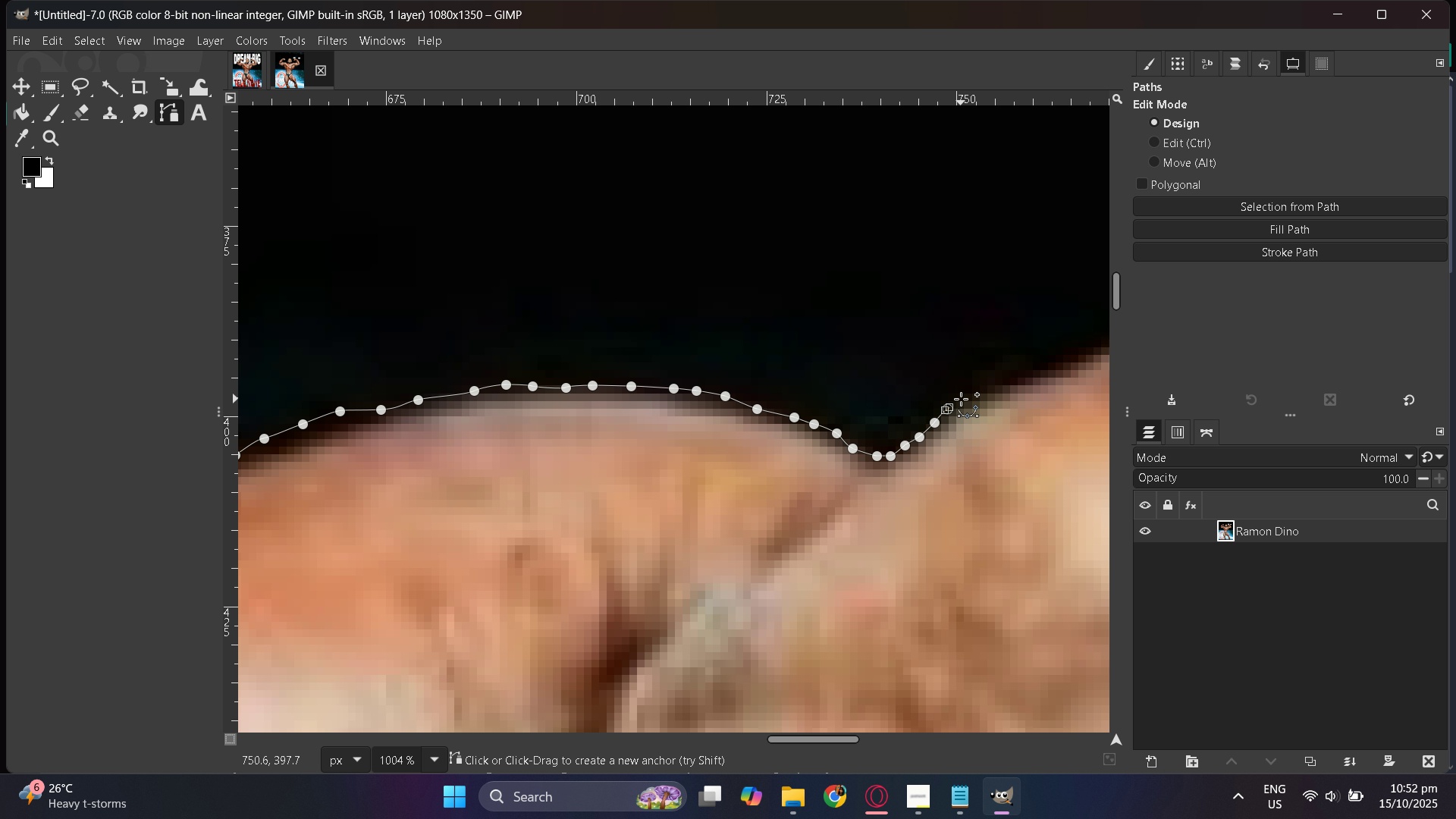 
left_click_drag(start_coordinate=[995, 384], to_coordinate=[999, 382])
 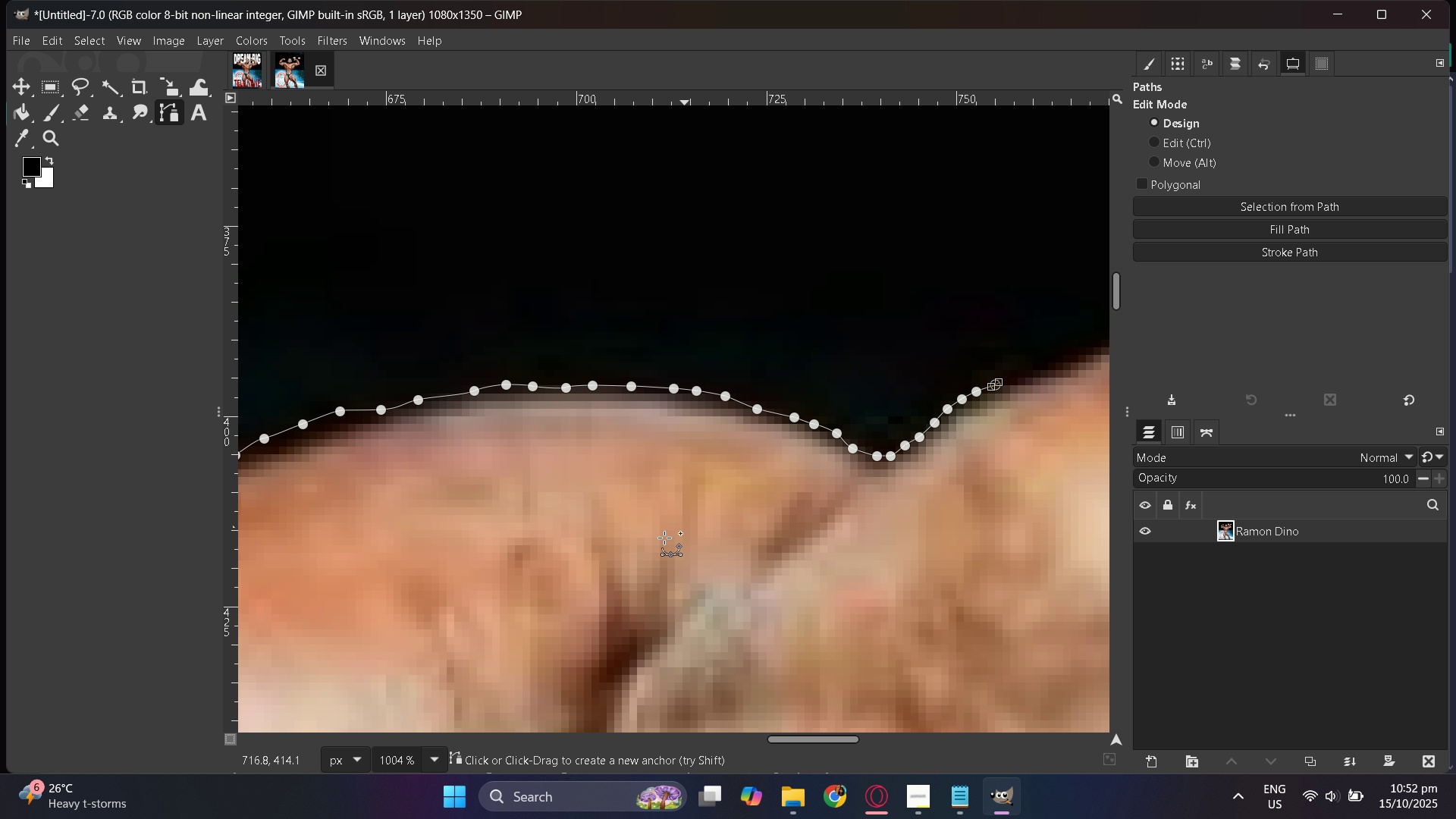 
hold_key(key=ControlLeft, duration=1.41)
scroll: coordinate [811, 447], scroll_direction: none, amount: 0.0
 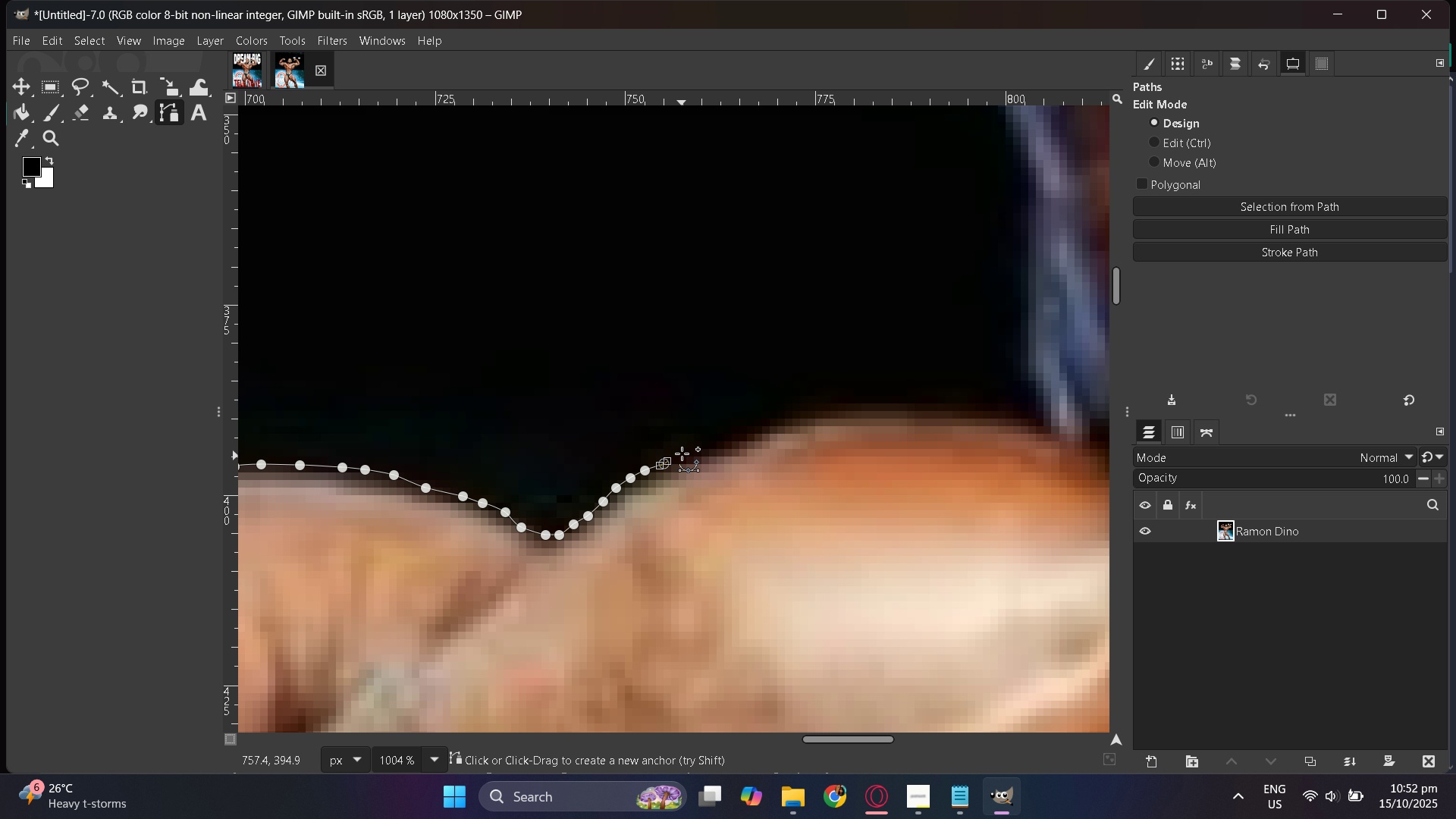 
left_click_drag(start_coordinate=[686, 453], to_coordinate=[689, 450])
 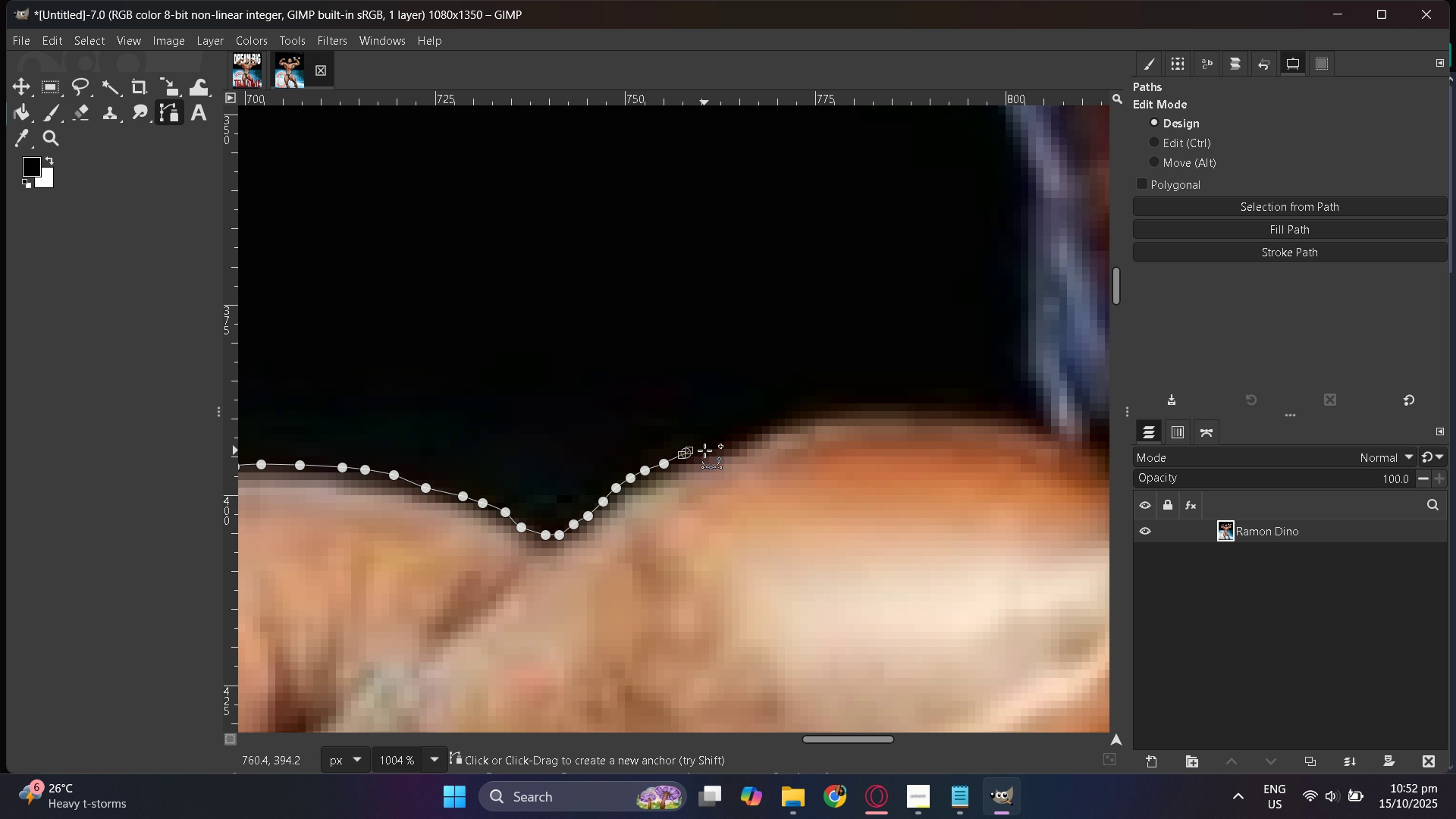 
left_click_drag(start_coordinate=[702, 451], to_coordinate=[708, 450])
 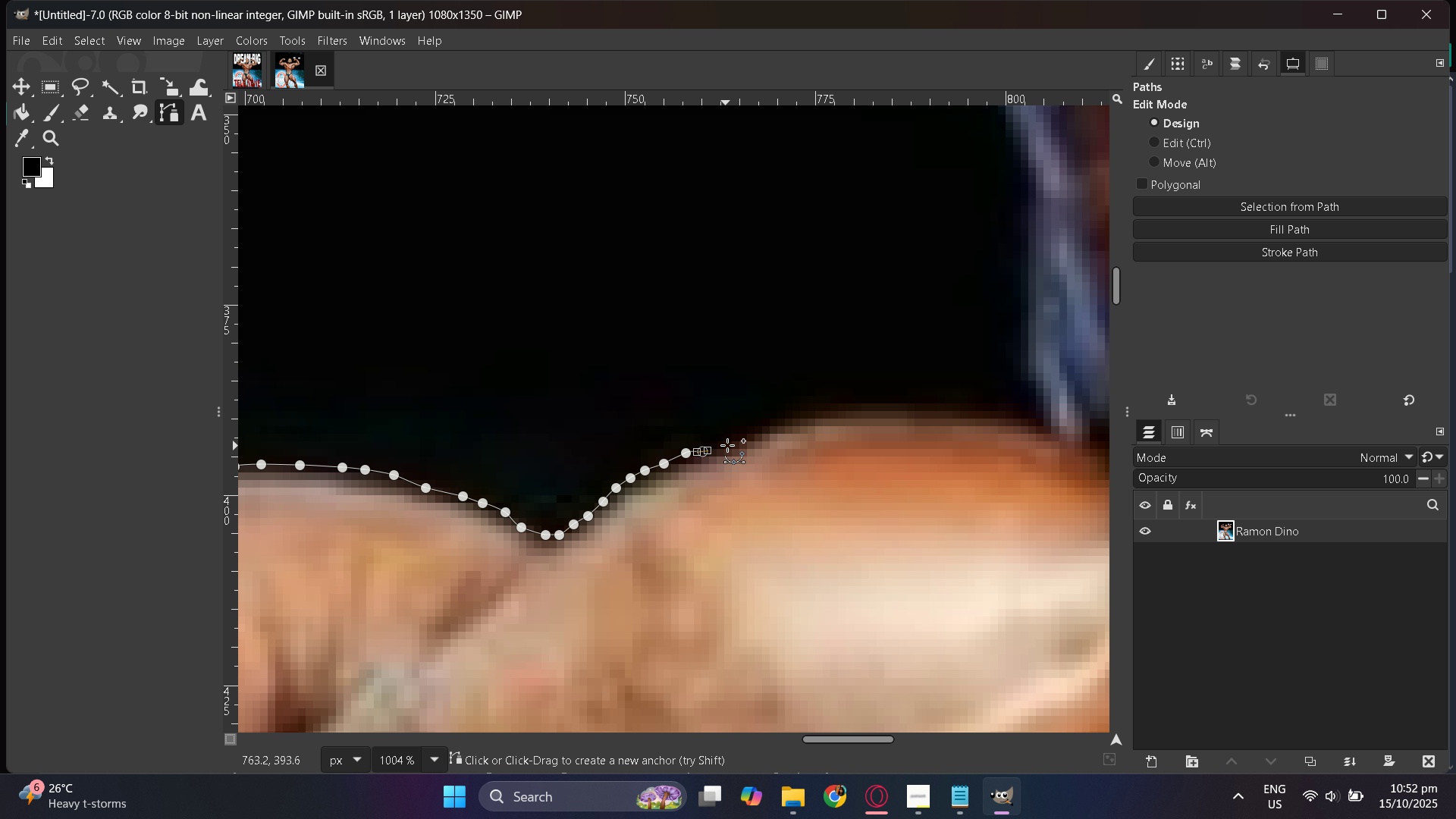 
left_click_drag(start_coordinate=[727, 445], to_coordinate=[731, 444])
 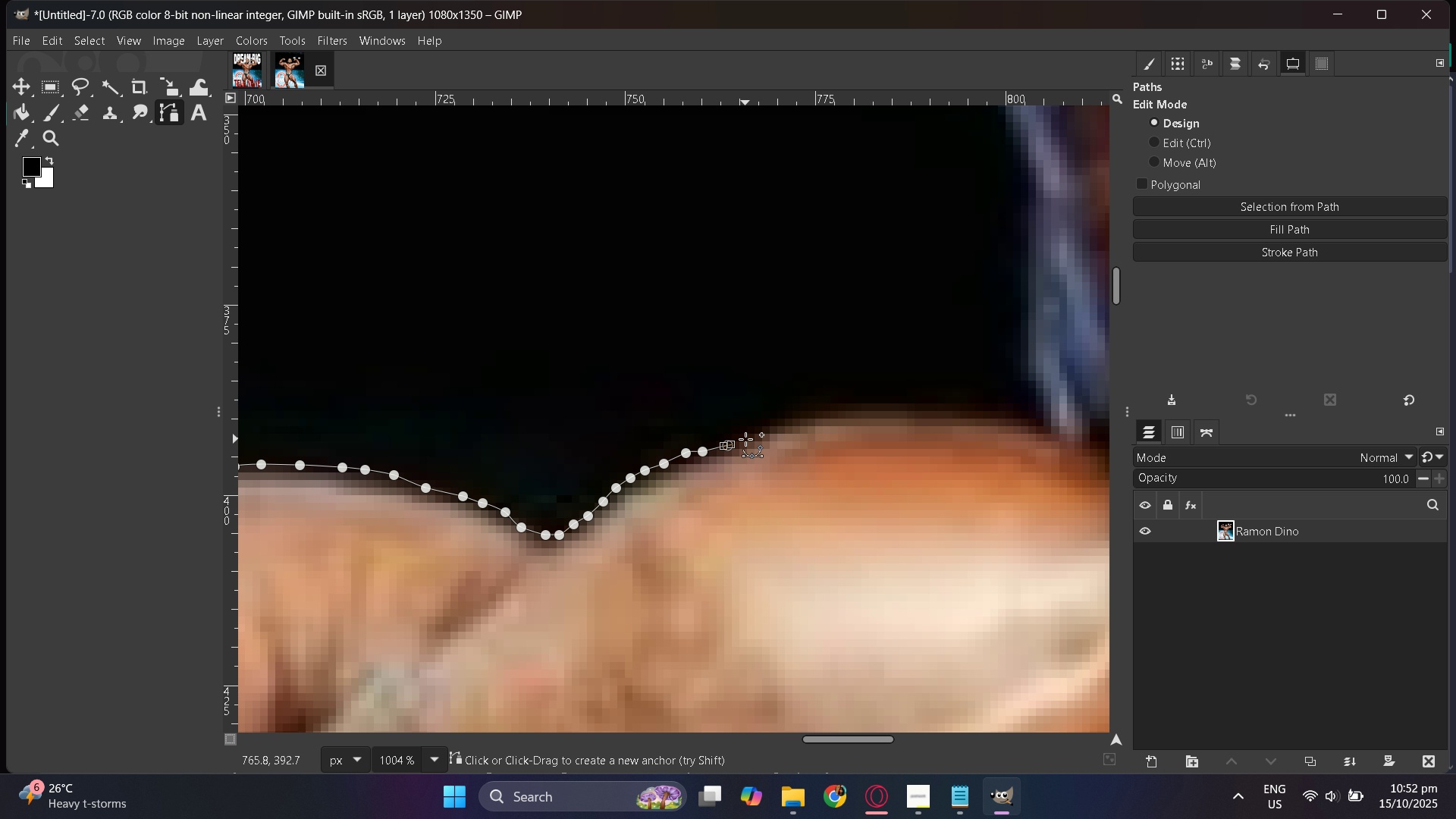 
left_click_drag(start_coordinate=[745, 439], to_coordinate=[752, 438])
 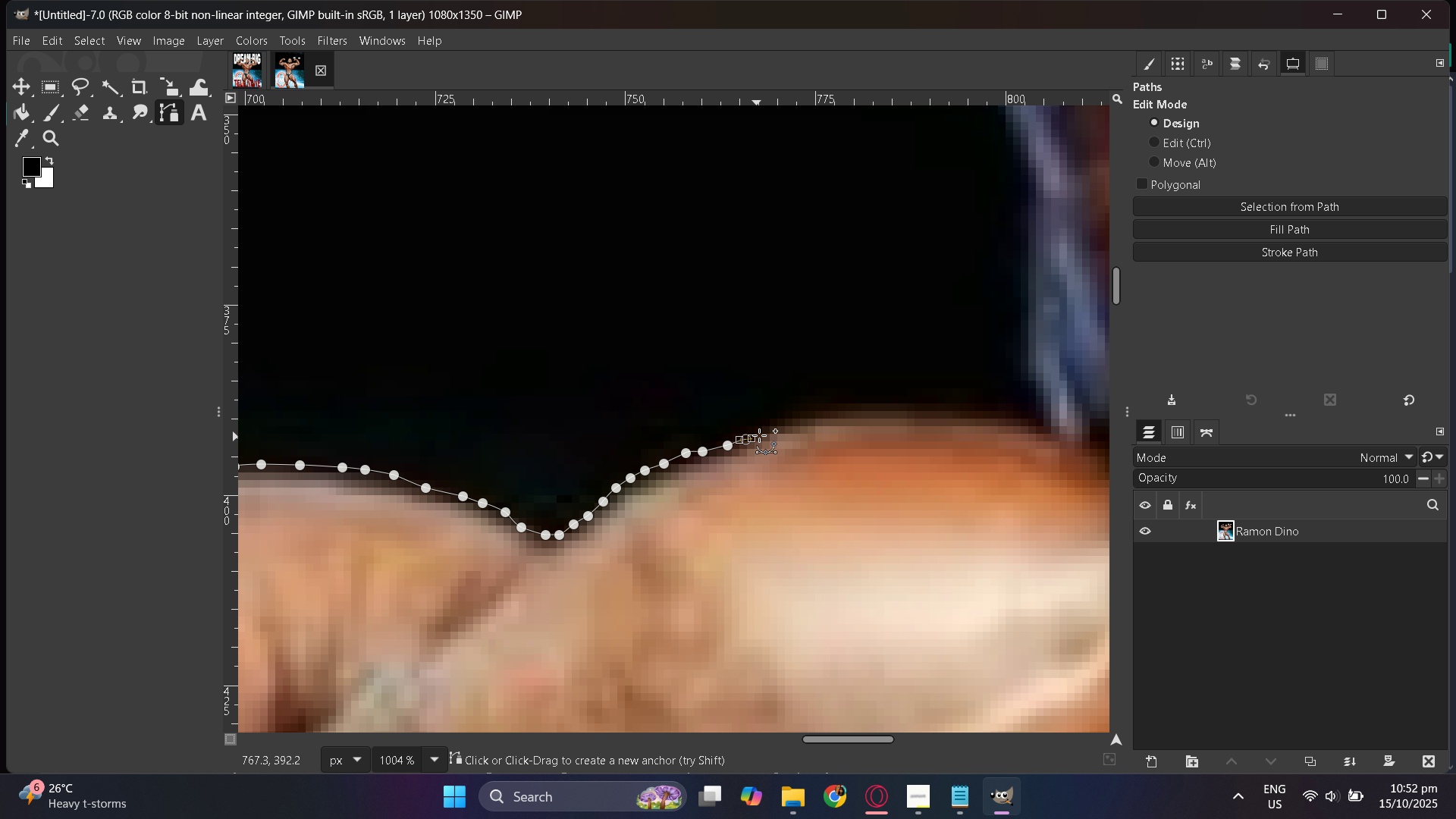 
left_click_drag(start_coordinate=[761, 434], to_coordinate=[767, 430])
 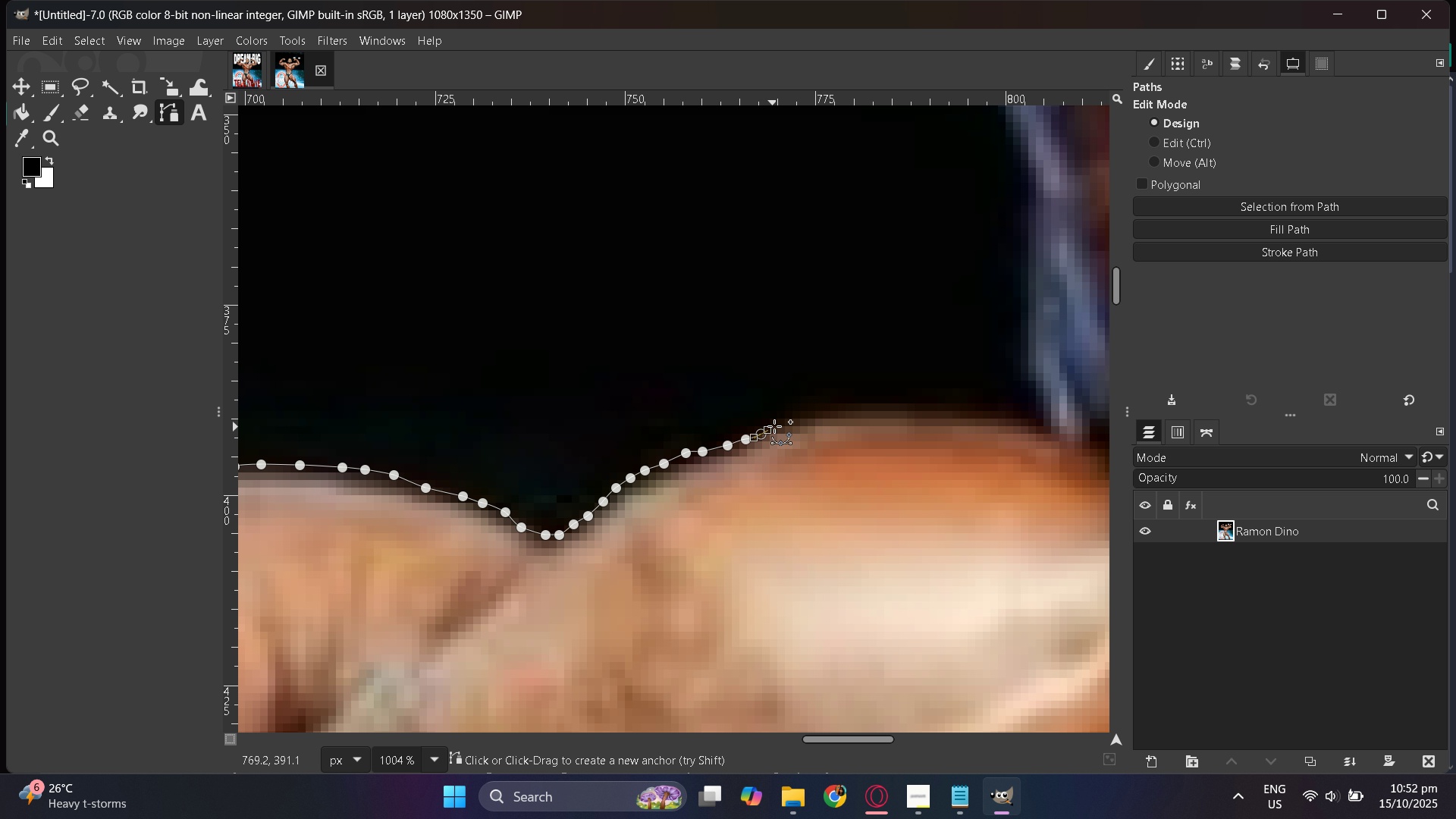 
left_click_drag(start_coordinate=[775, 425], to_coordinate=[780, 422])
 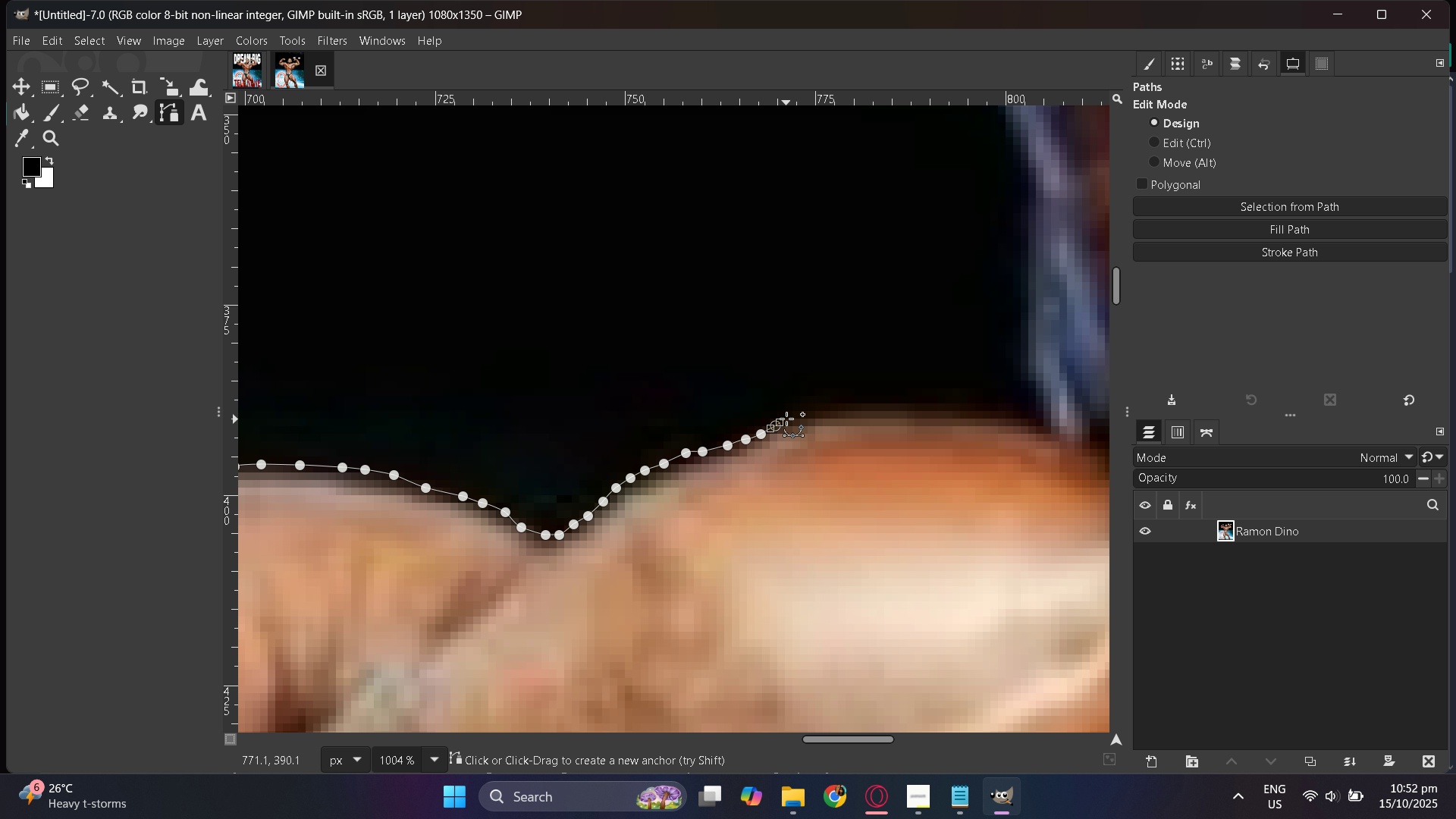 
left_click_drag(start_coordinate=[786, 419], to_coordinate=[791, 416])
 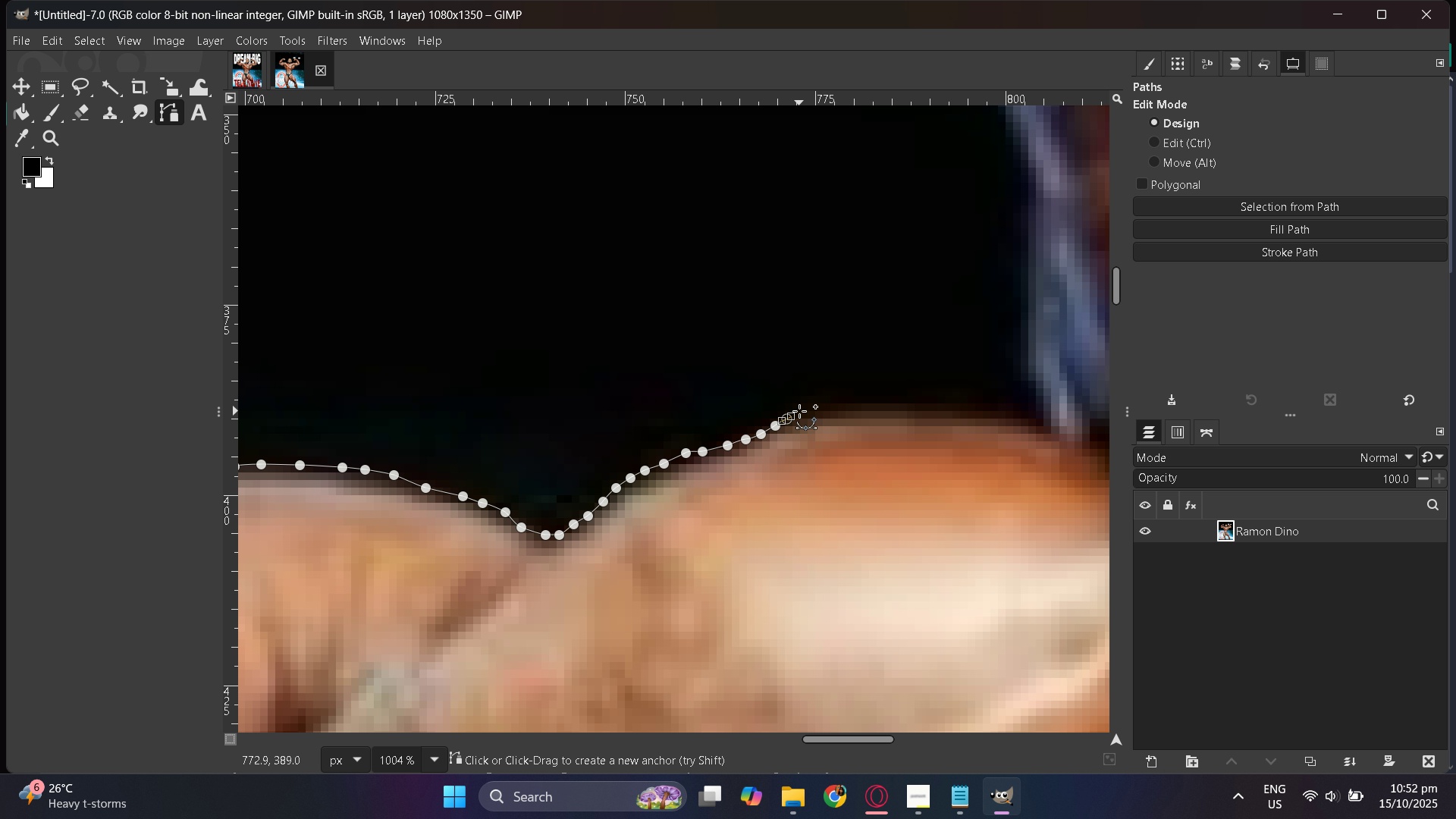 
left_click_drag(start_coordinate=[801, 410], to_coordinate=[808, 408])
 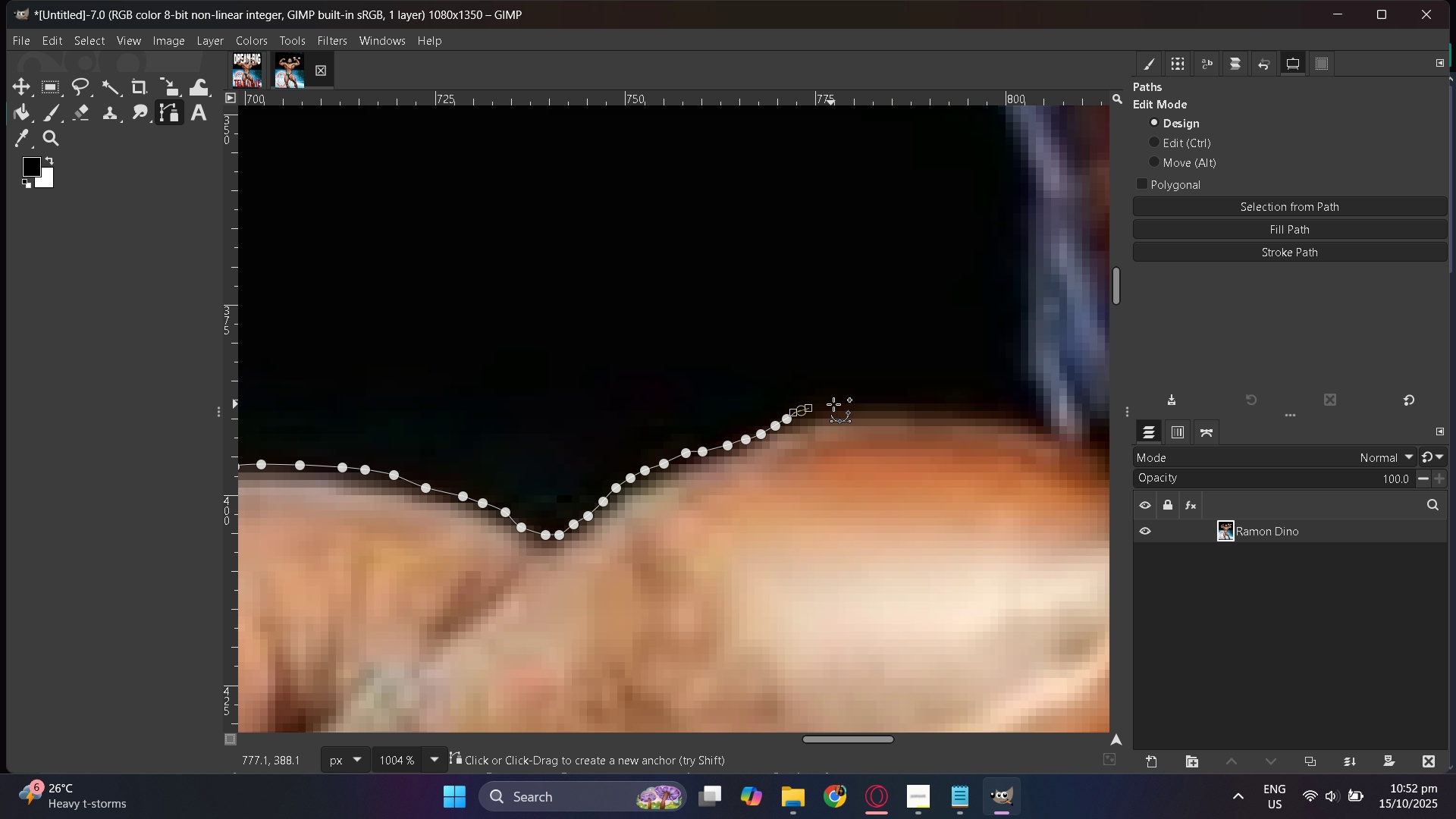 
left_click_drag(start_coordinate=[836, 404], to_coordinate=[843, 404])
 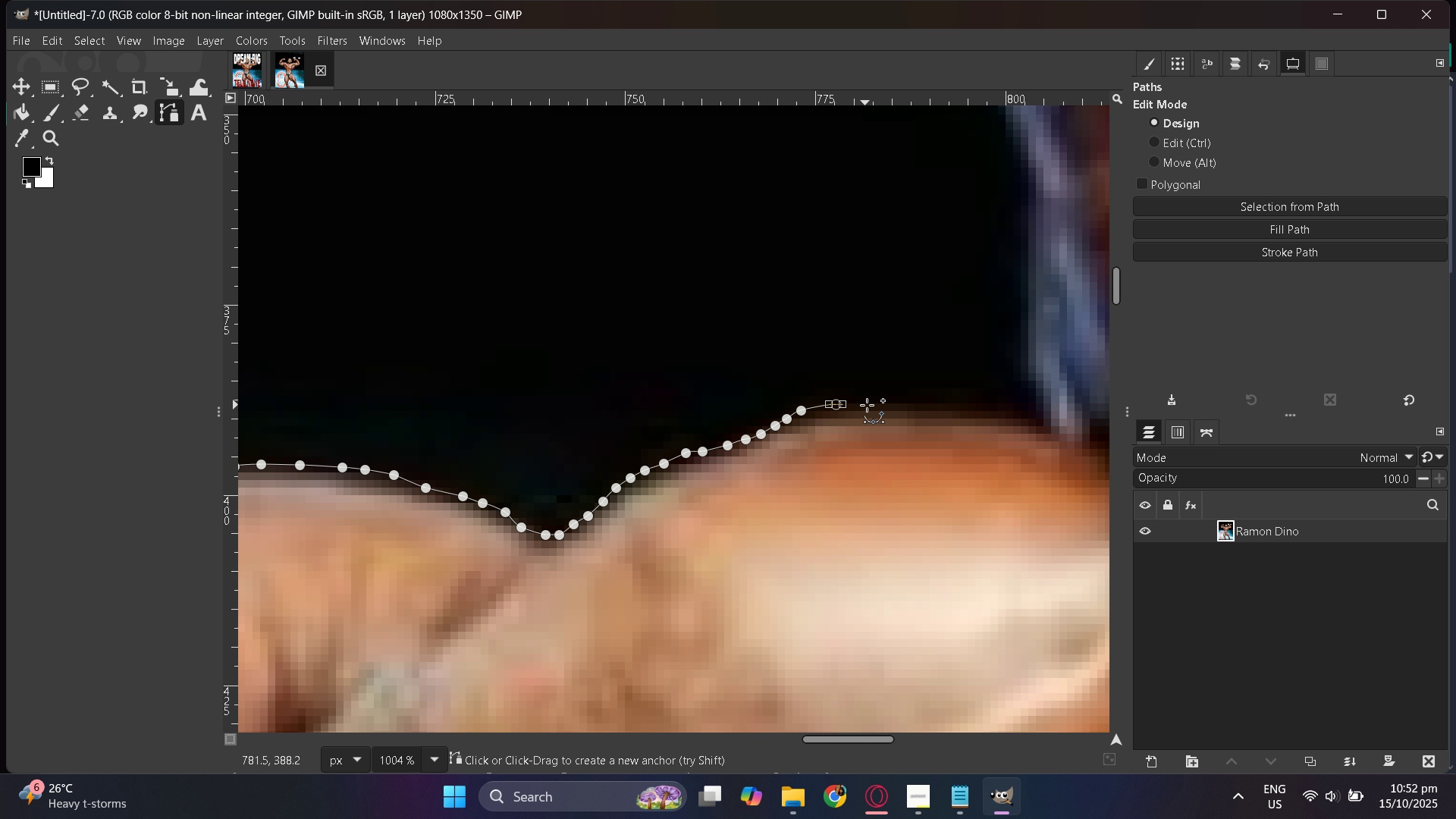 
left_click_drag(start_coordinate=[868, 405], to_coordinate=[875, 405])
 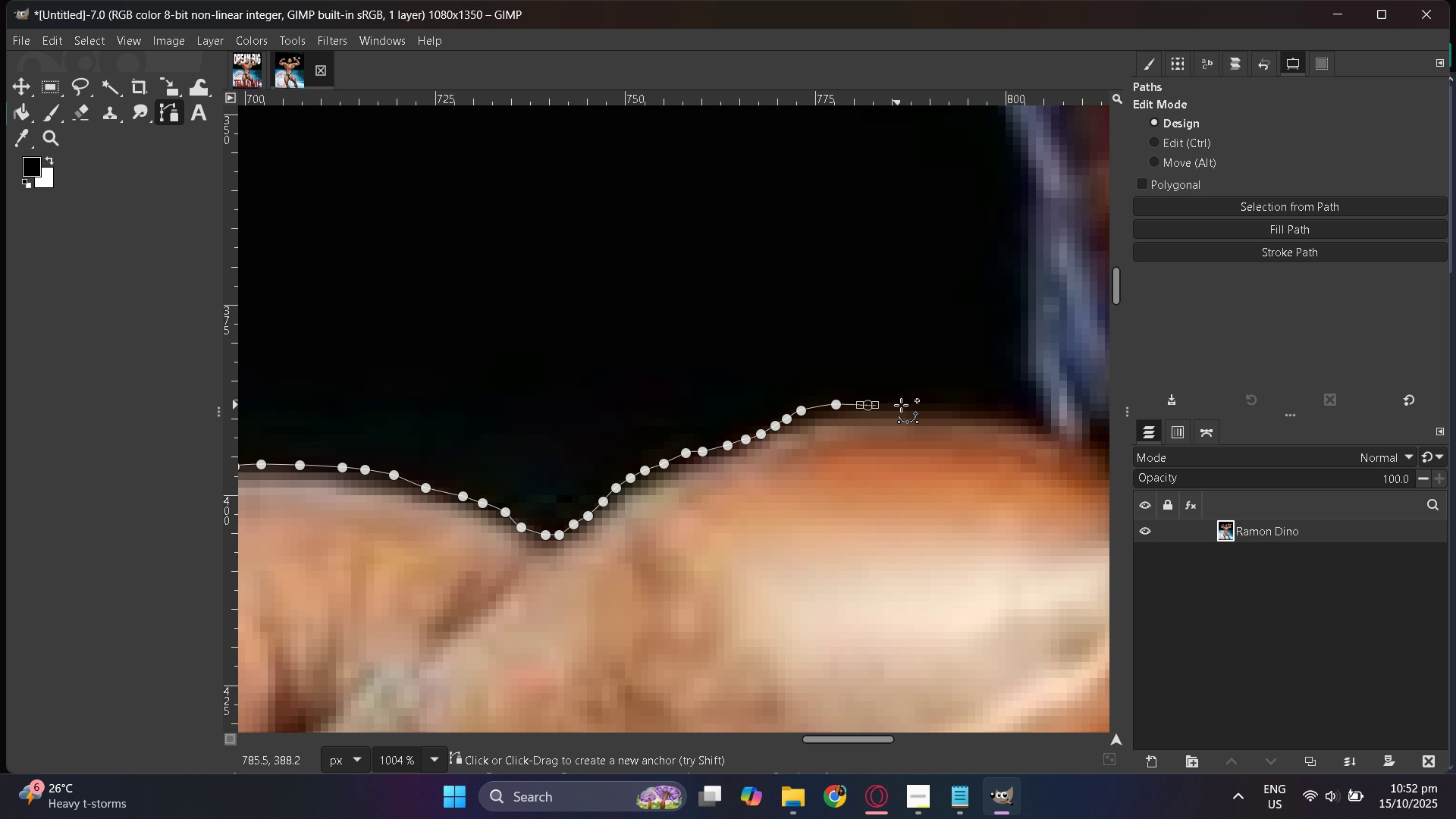 
left_click_drag(start_coordinate=[904, 405], to_coordinate=[915, 405])
 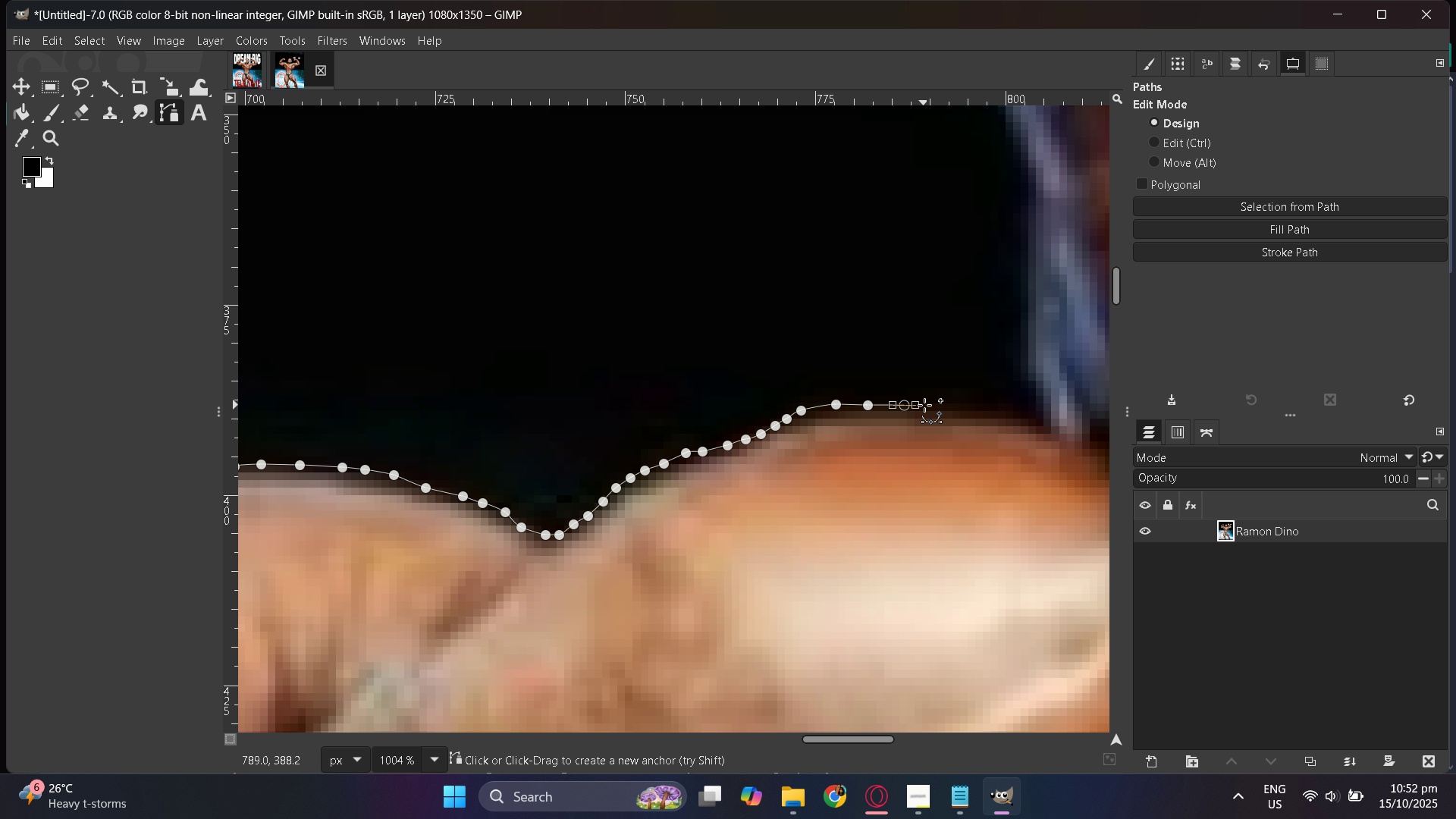 
left_click_drag(start_coordinate=[924, 405], to_coordinate=[930, 405])
 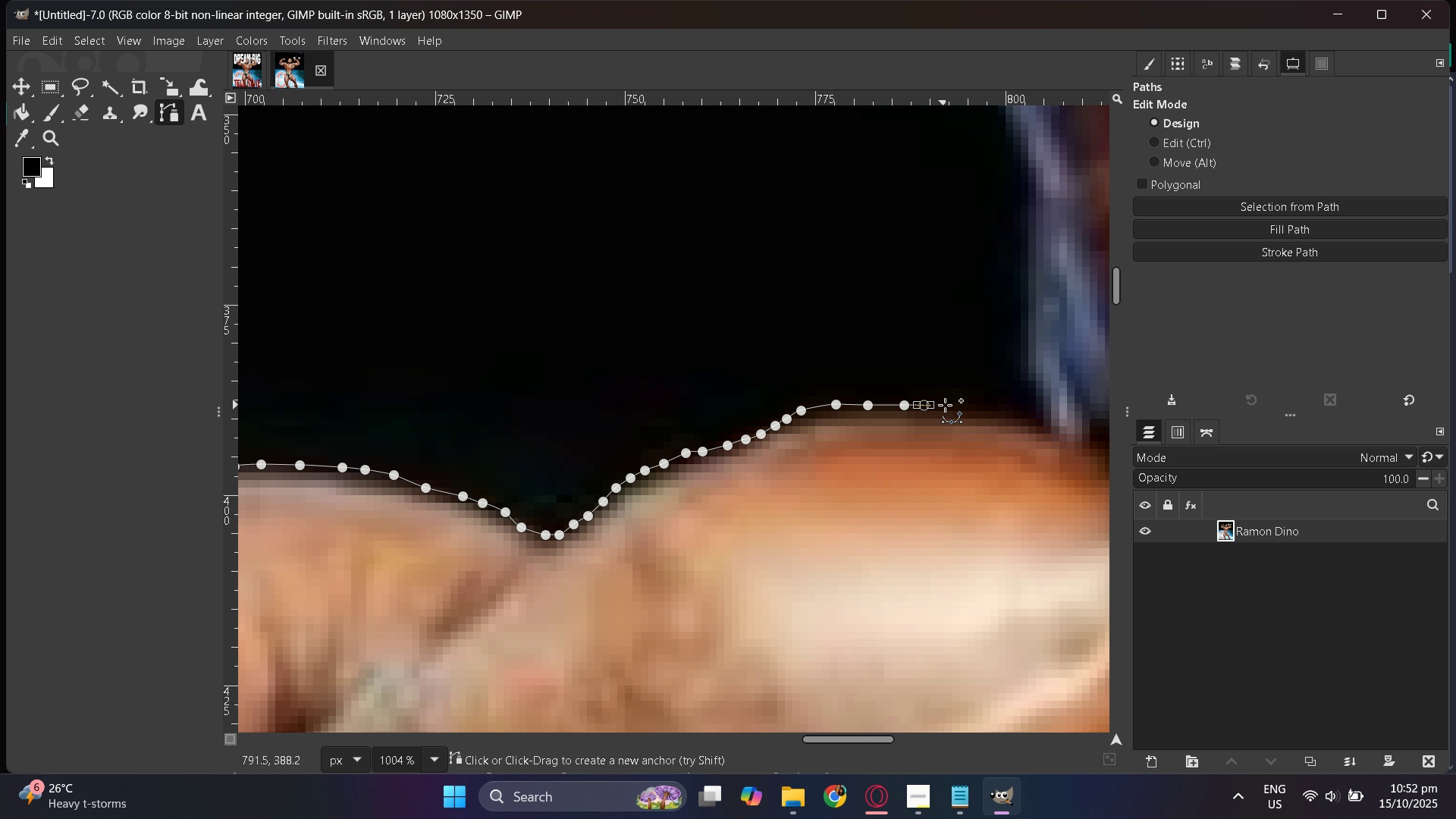 
left_click_drag(start_coordinate=[943, 405], to_coordinate=[958, 405])
 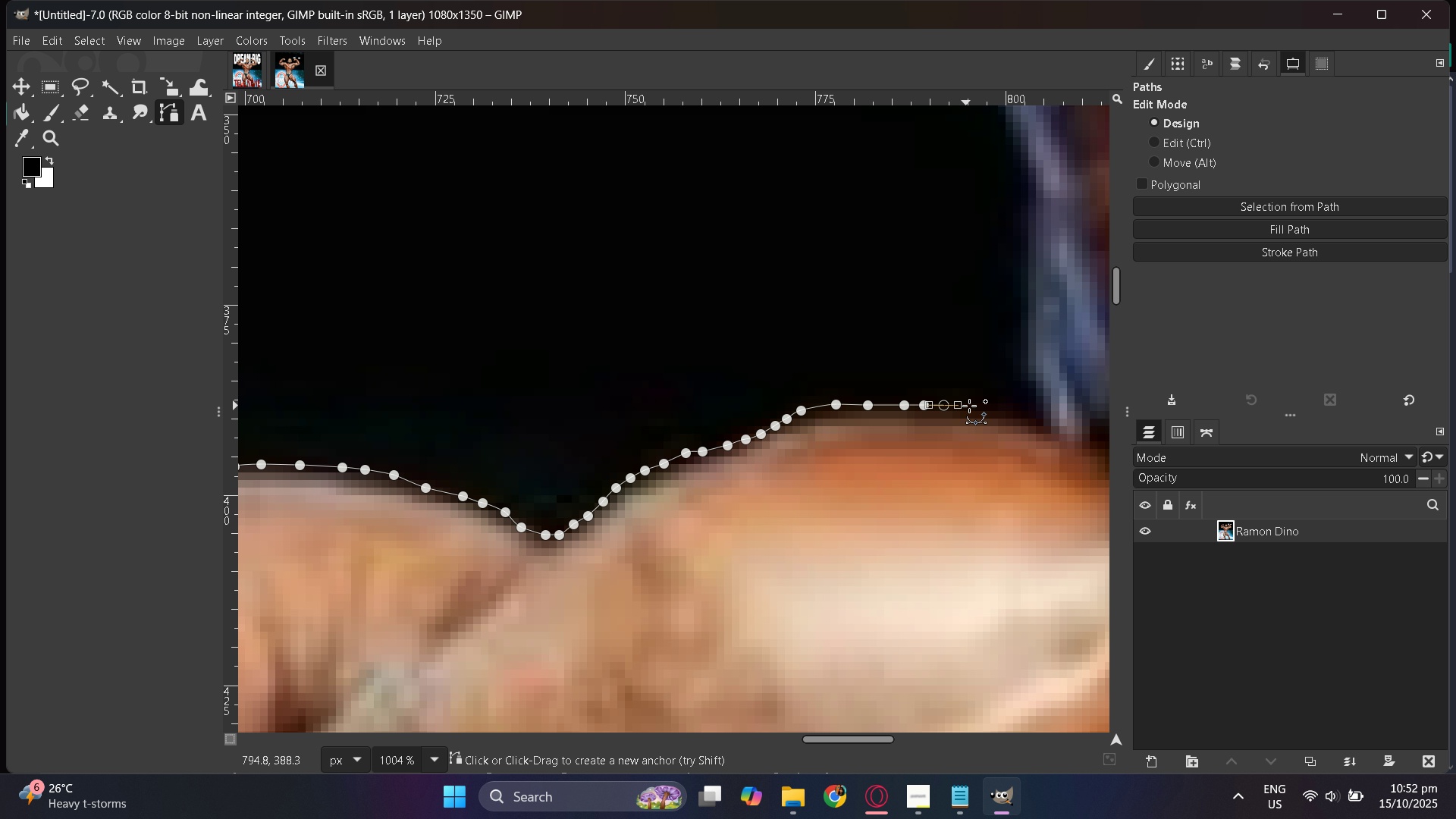 
left_click_drag(start_coordinate=[966, 406], to_coordinate=[972, 406])
 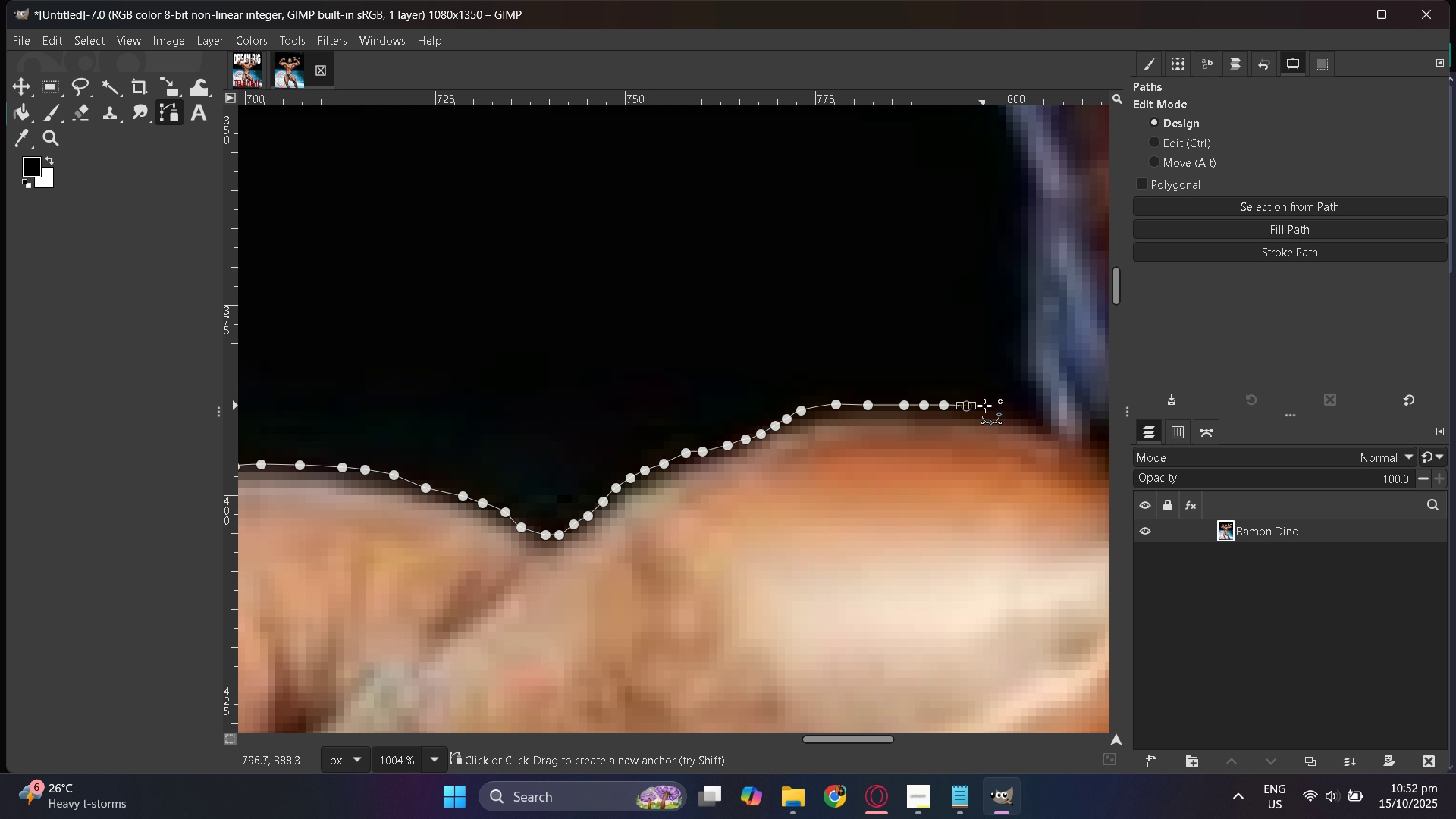 
left_click_drag(start_coordinate=[987, 406], to_coordinate=[990, 406])
 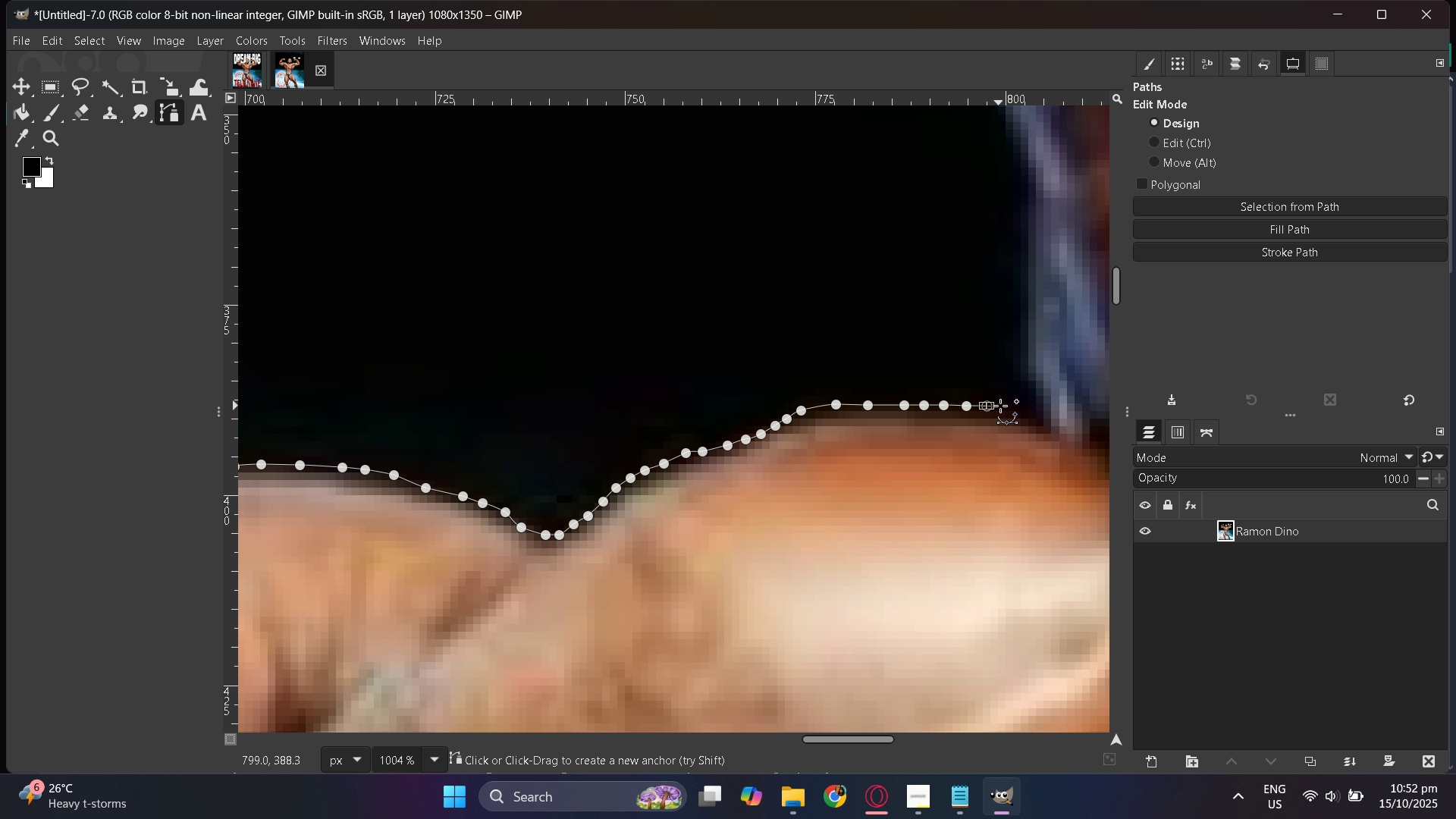 
left_click_drag(start_coordinate=[1002, 406], to_coordinate=[1009, 409])
 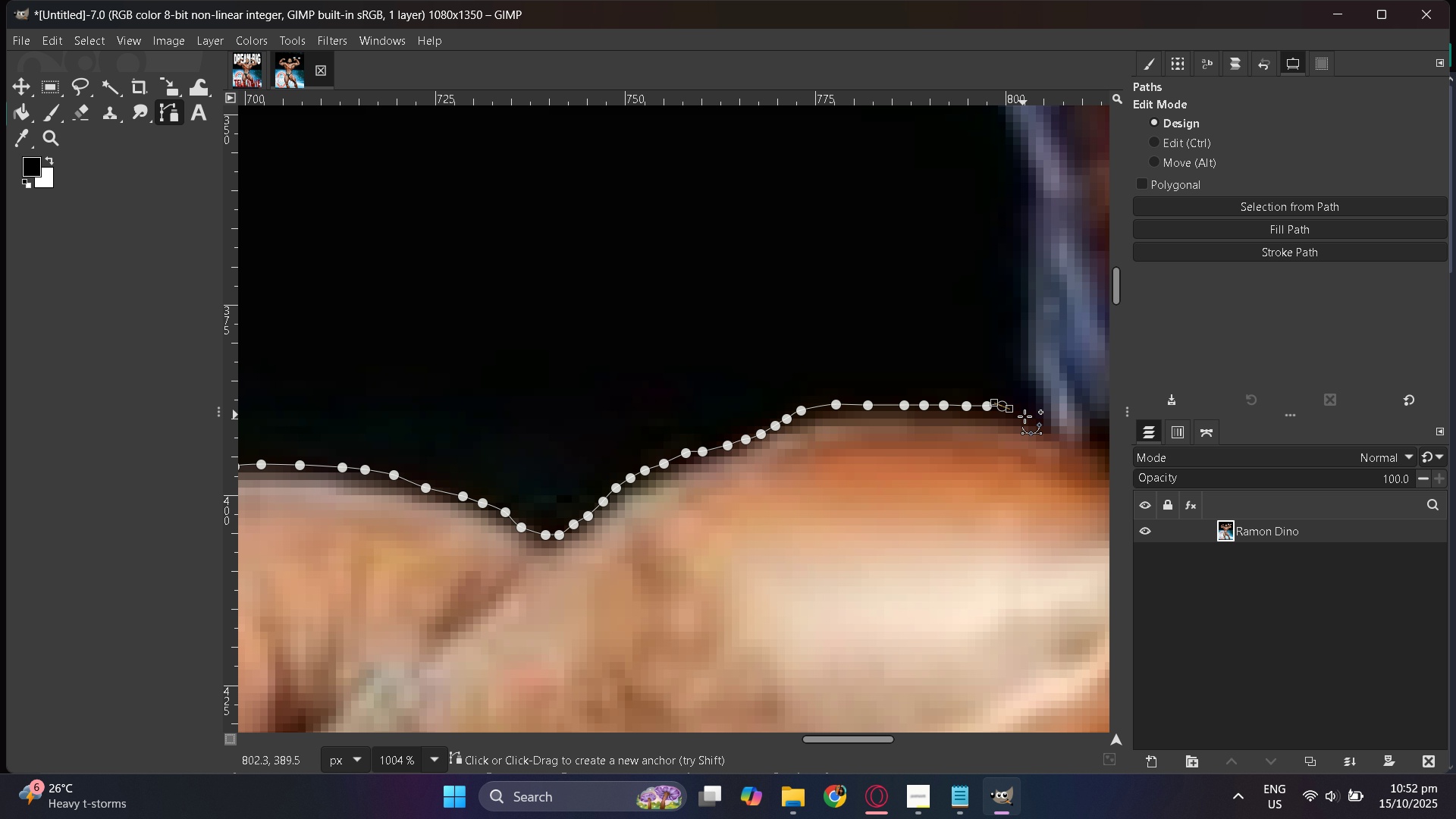 
left_click_drag(start_coordinate=[1025, 417], to_coordinate=[1030, 419])
 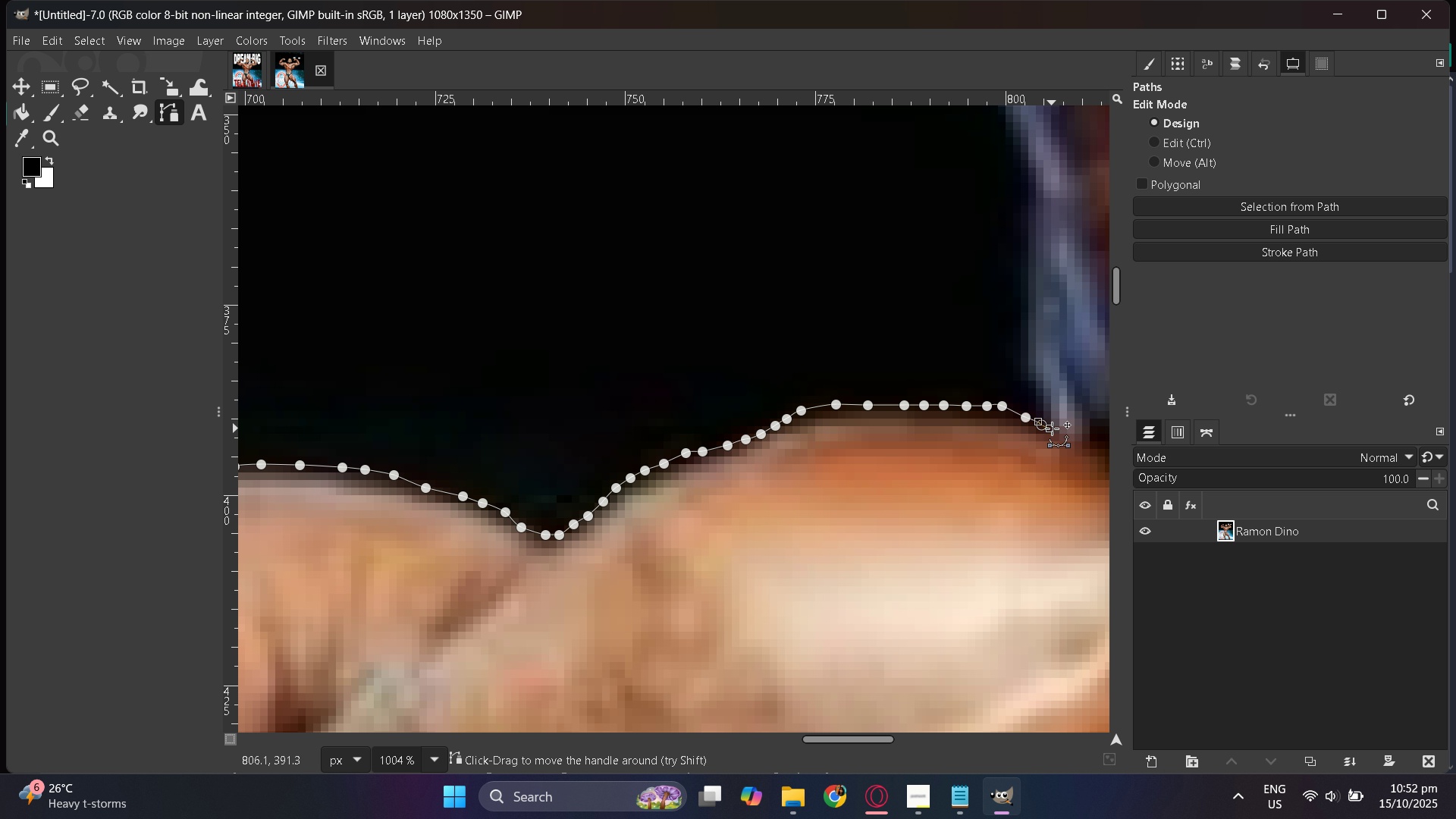 
left_click_drag(start_coordinate=[1049, 410], to_coordinate=[1045, 407])
 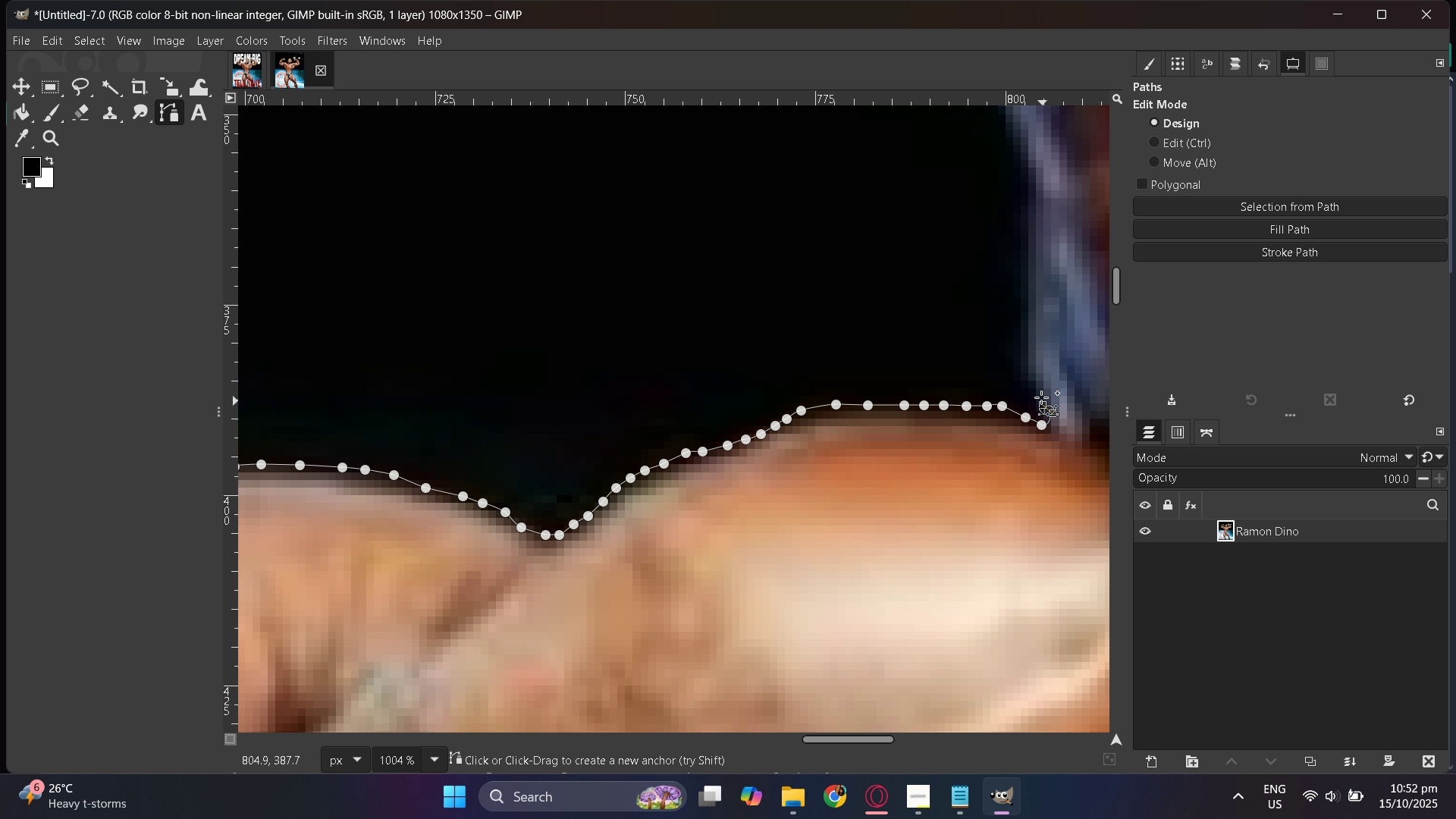 
left_click_drag(start_coordinate=[1041, 396], to_coordinate=[1036, 390])
 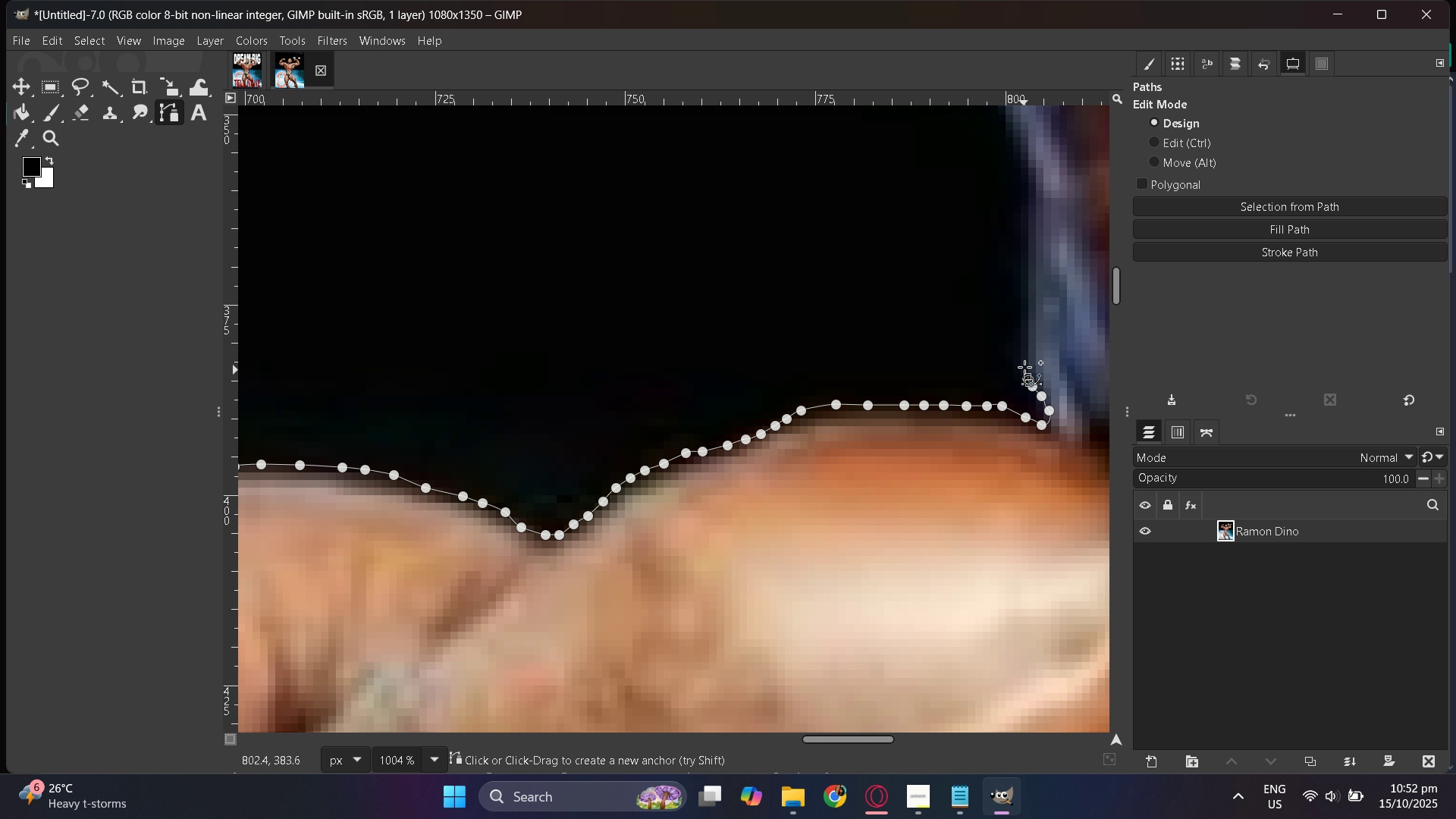 
triple_click([1025, 367])
 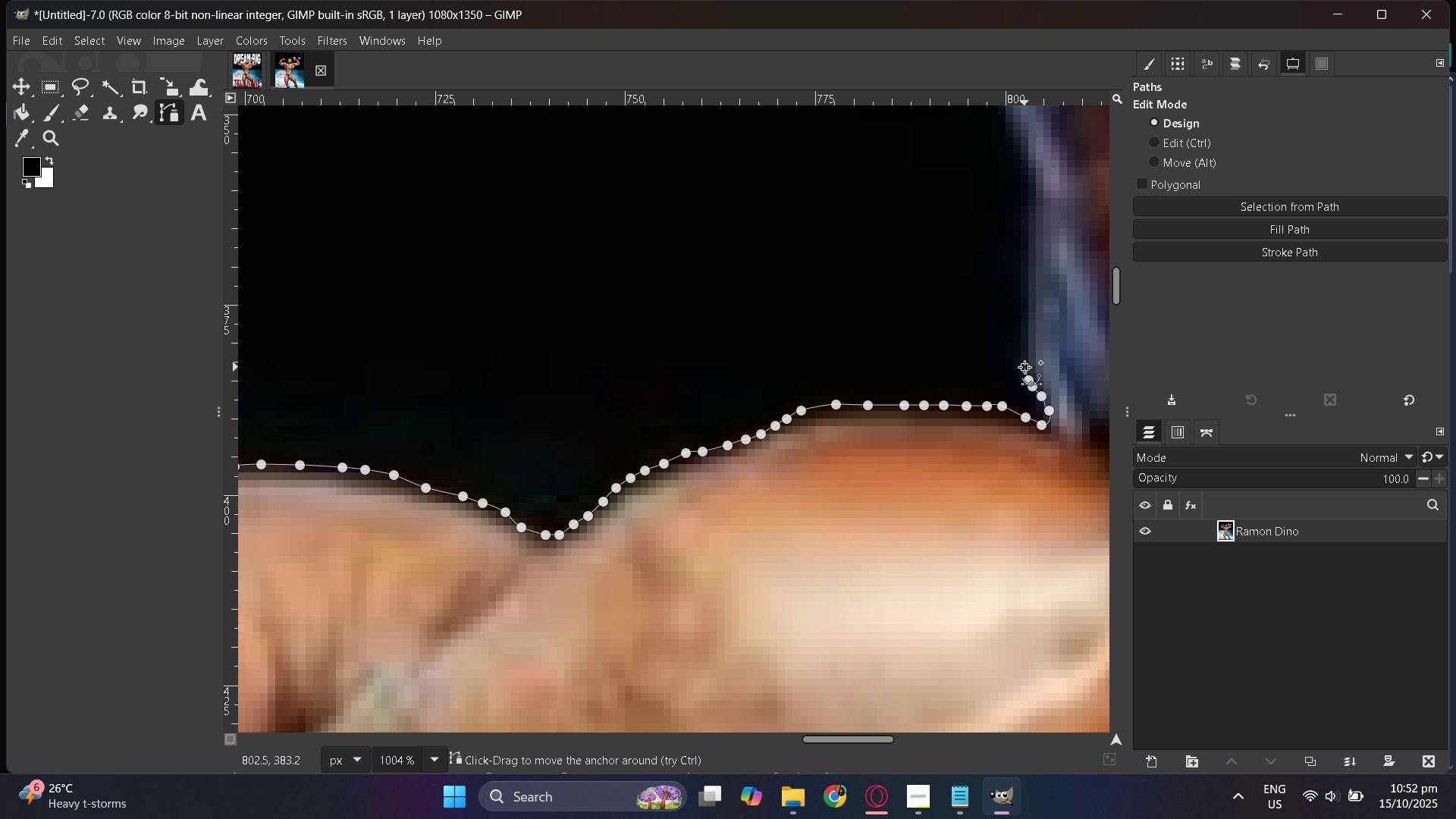 
scroll: coordinate [1020, 388], scroll_direction: up, amount: 5.0
 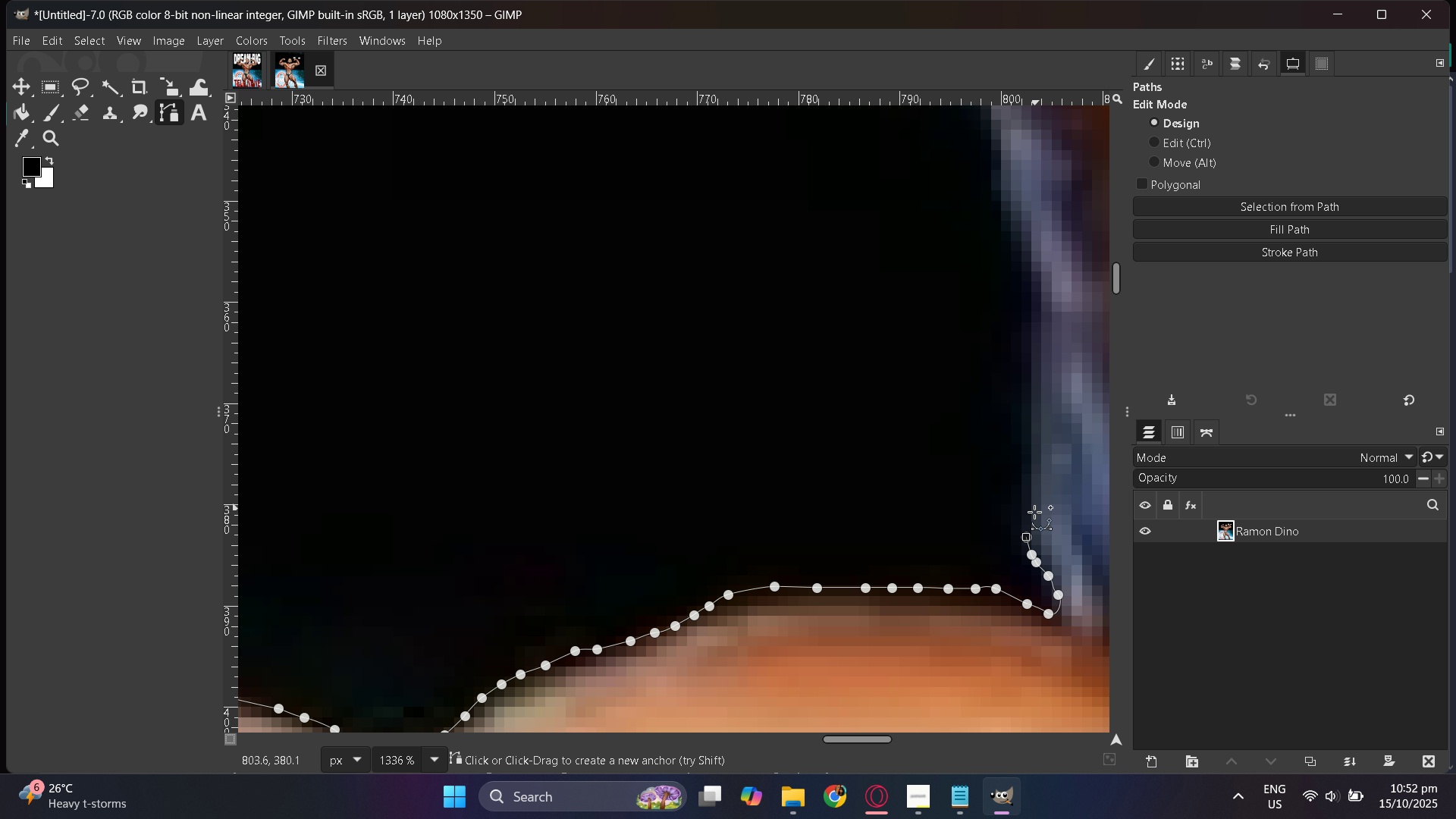 
hold_key(key=ControlLeft, duration=0.35)
 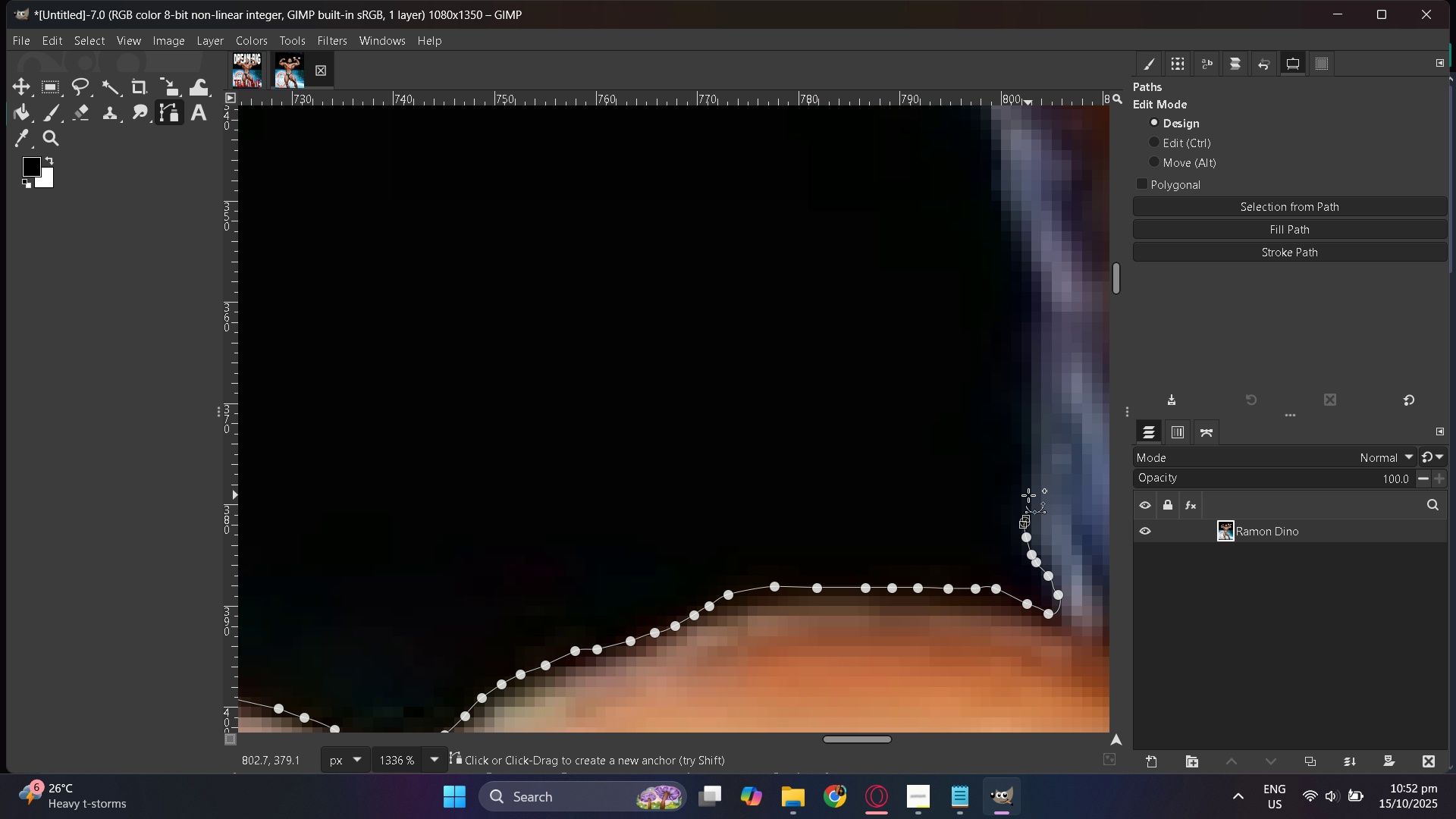 
left_click_drag(start_coordinate=[1027, 473], to_coordinate=[1027, 469])
 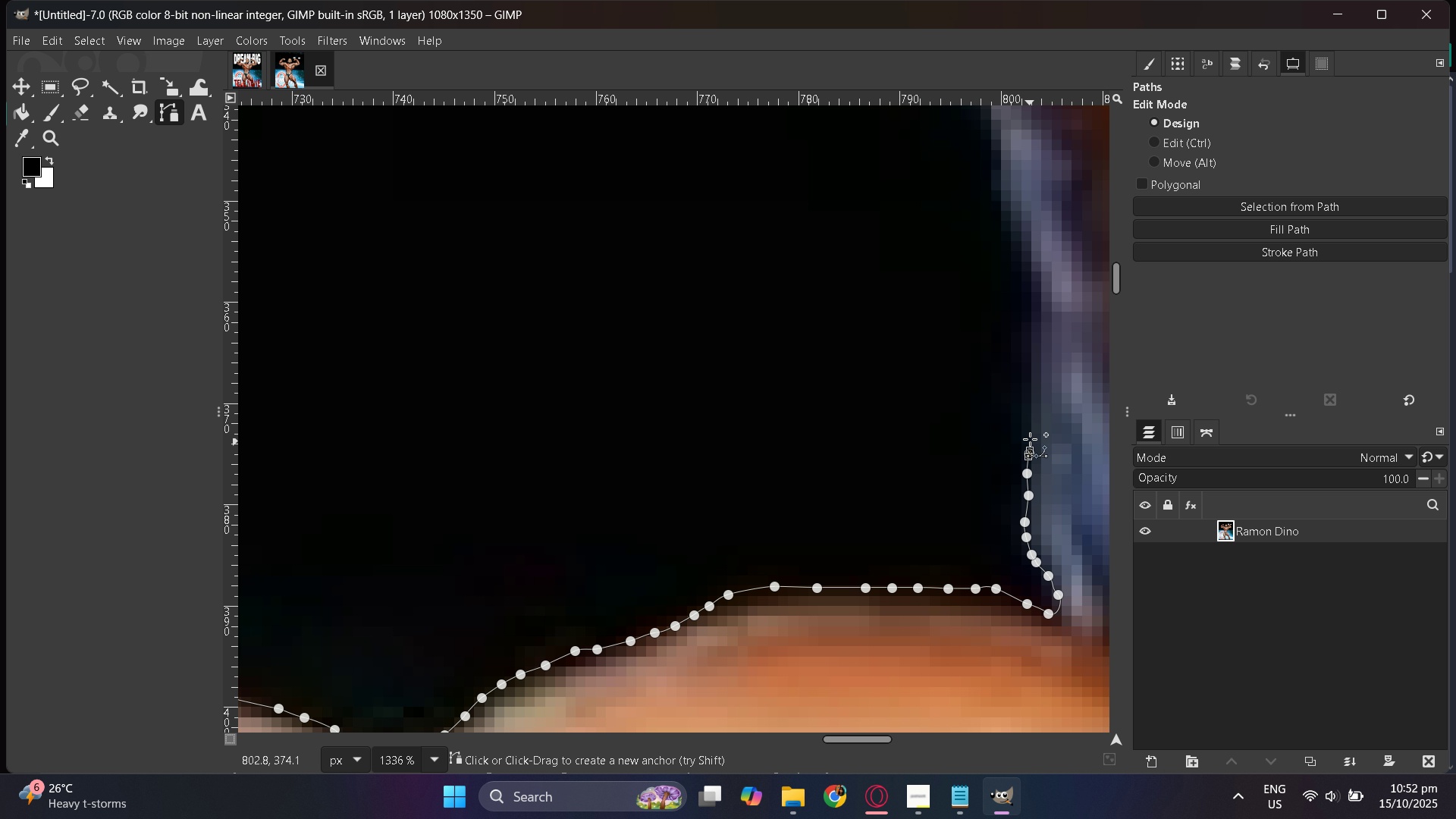 
left_click_drag(start_coordinate=[1030, 434], to_coordinate=[1030, 427])
 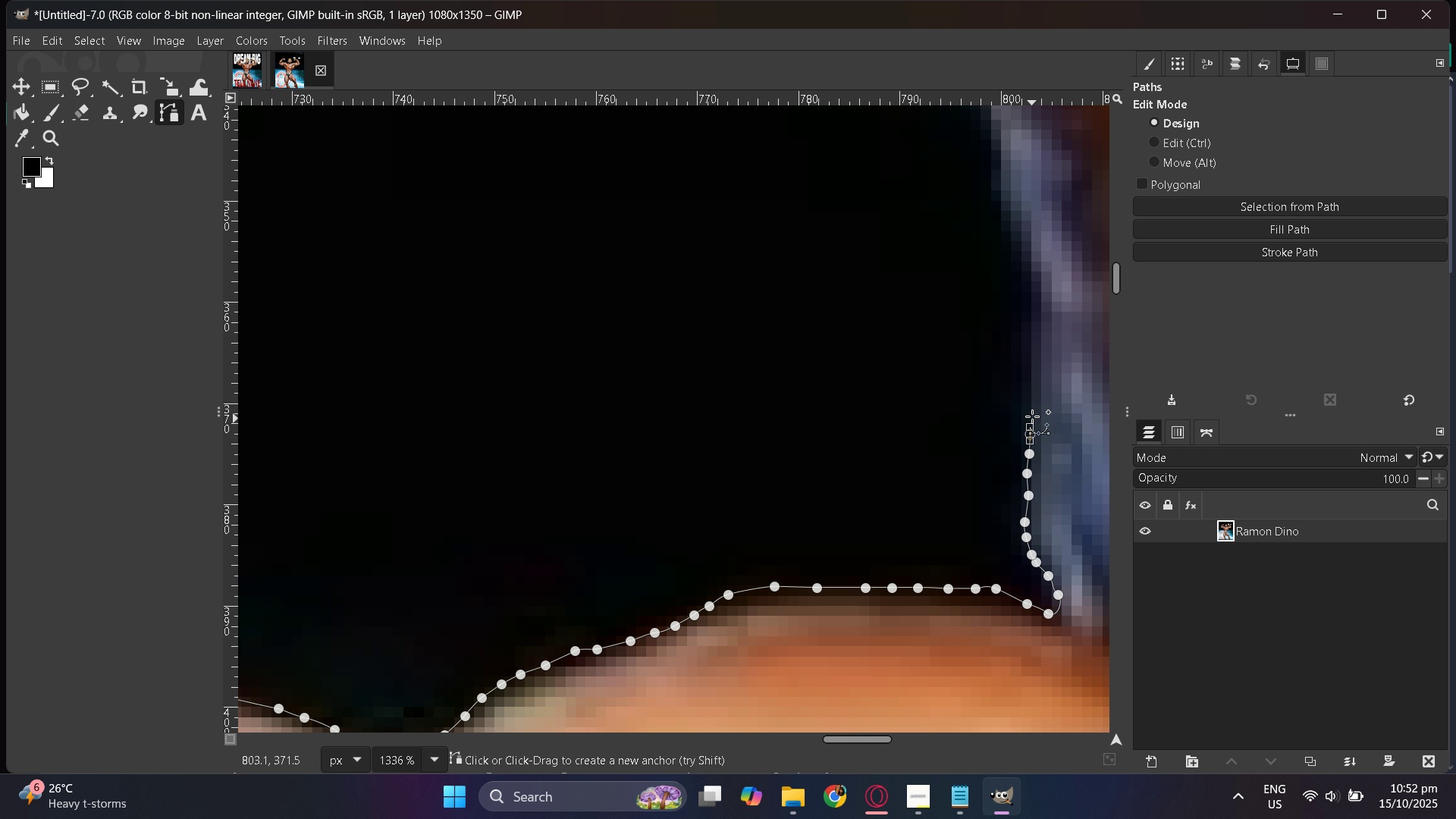 
left_click_drag(start_coordinate=[1033, 416], to_coordinate=[1034, 410])
 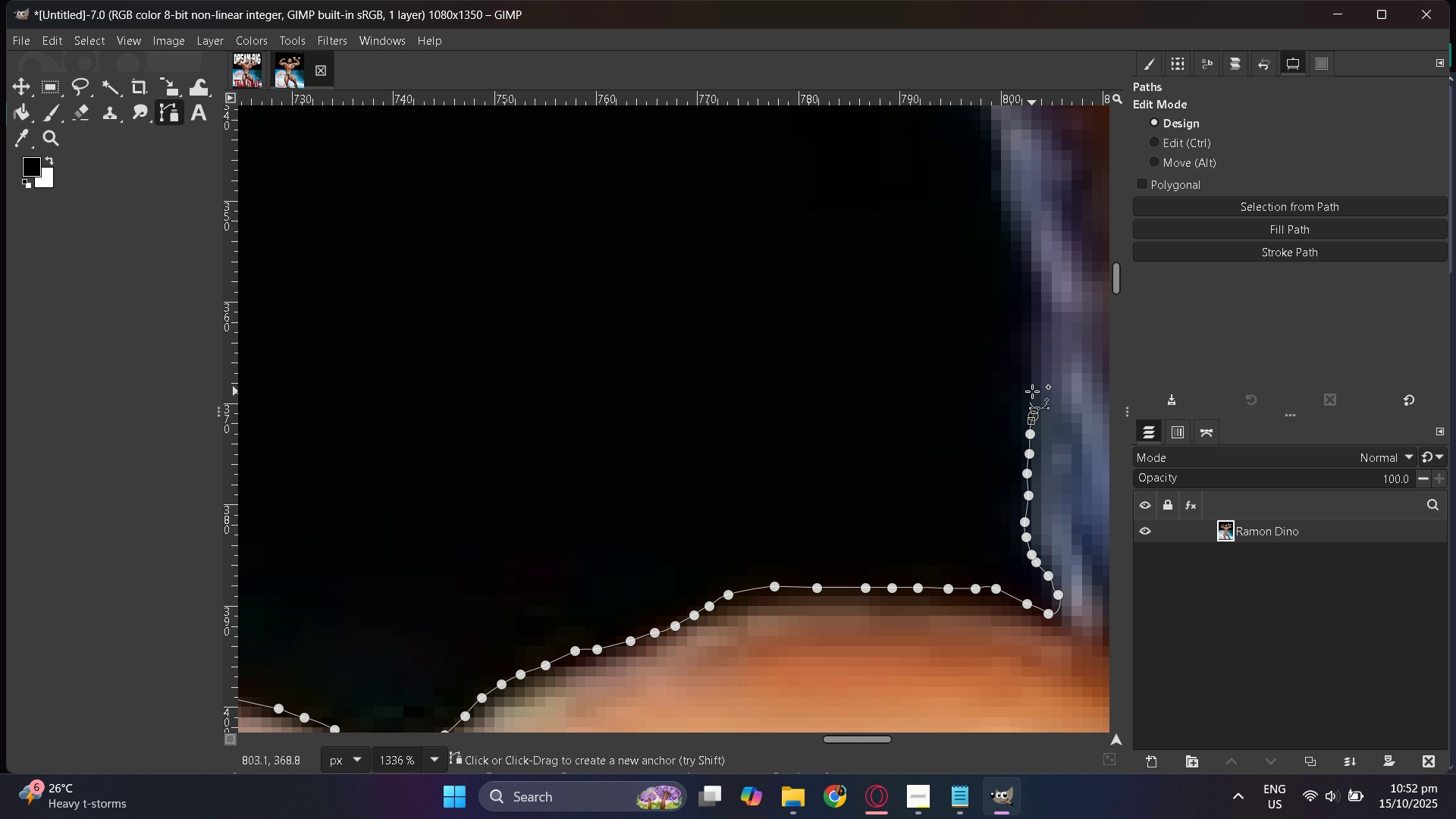 
left_click_drag(start_coordinate=[1032, 391], to_coordinate=[1032, 388])
 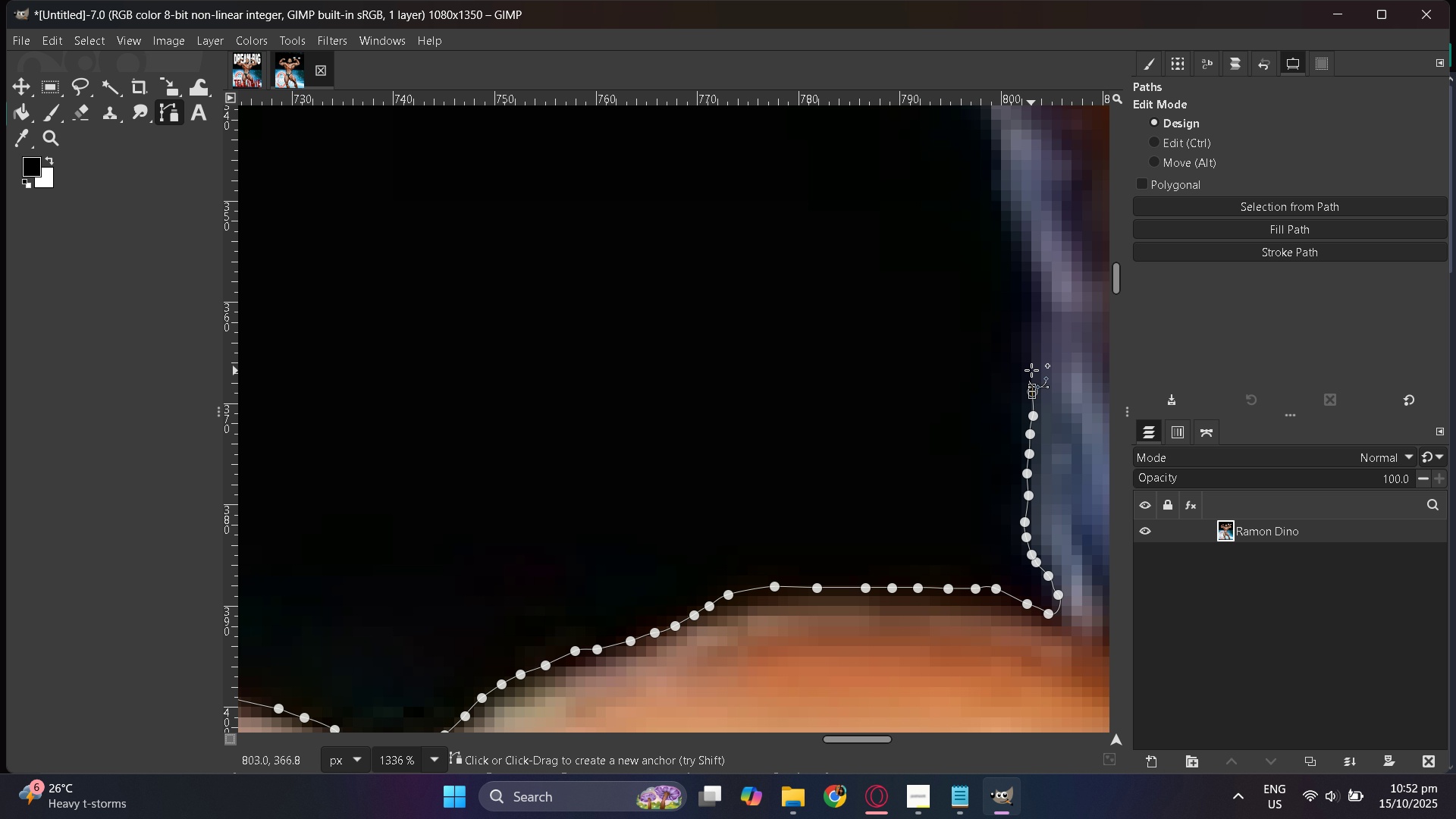 
left_click_drag(start_coordinate=[1031, 369], to_coordinate=[1031, 365])
 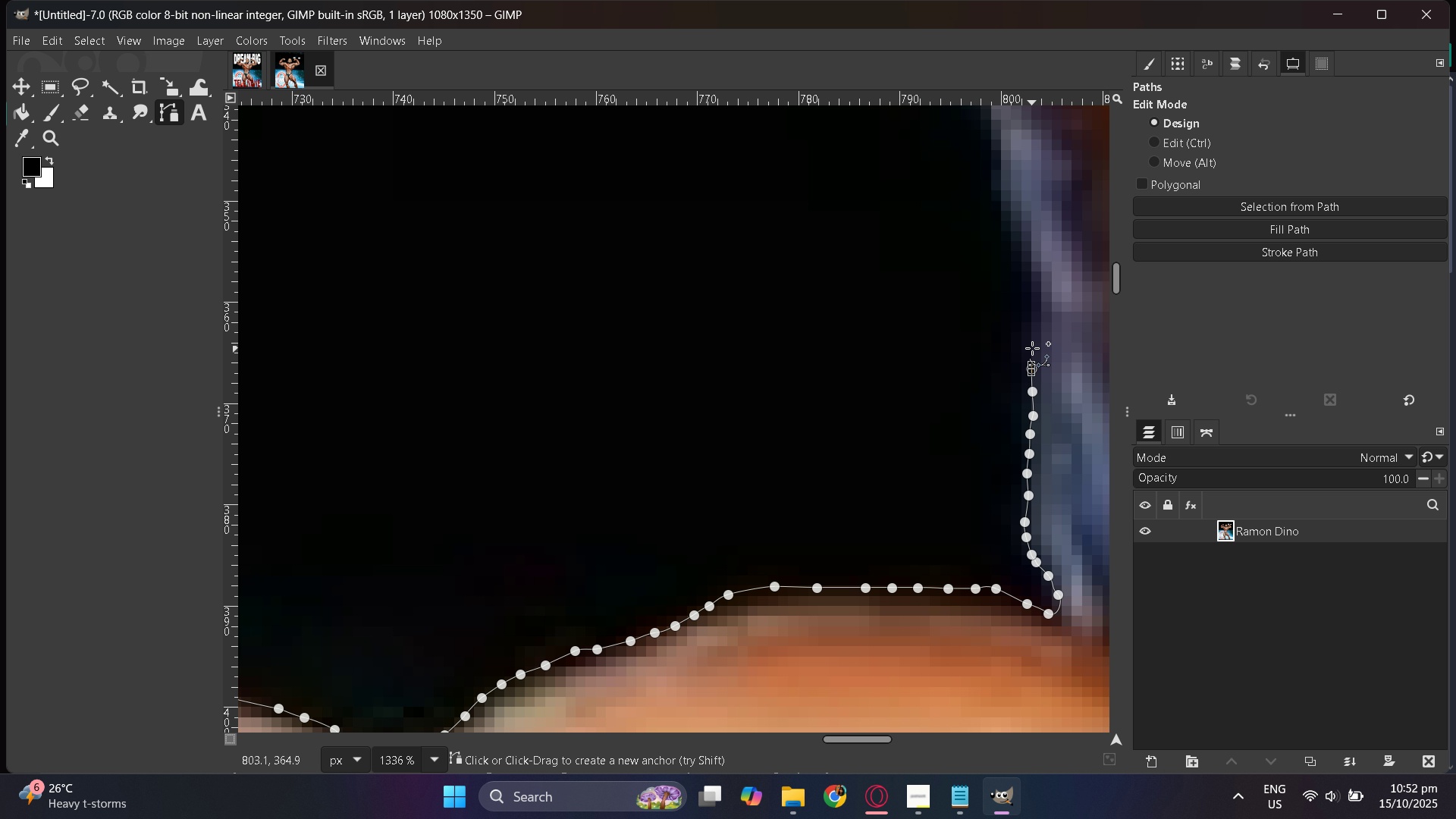 
left_click_drag(start_coordinate=[1032, 346], to_coordinate=[1032, 342])
 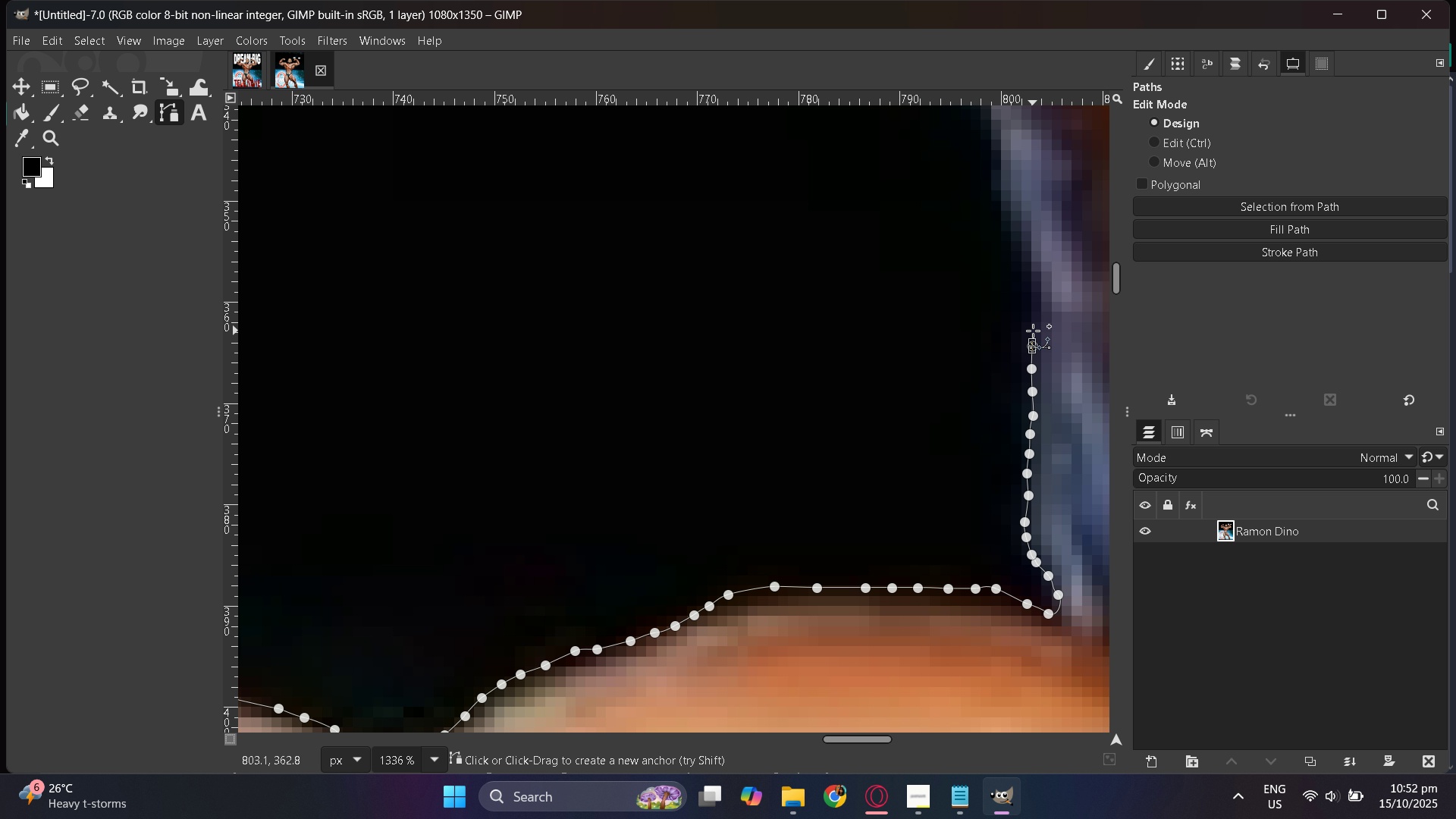 
left_click_drag(start_coordinate=[1033, 328], to_coordinate=[1033, 325])
 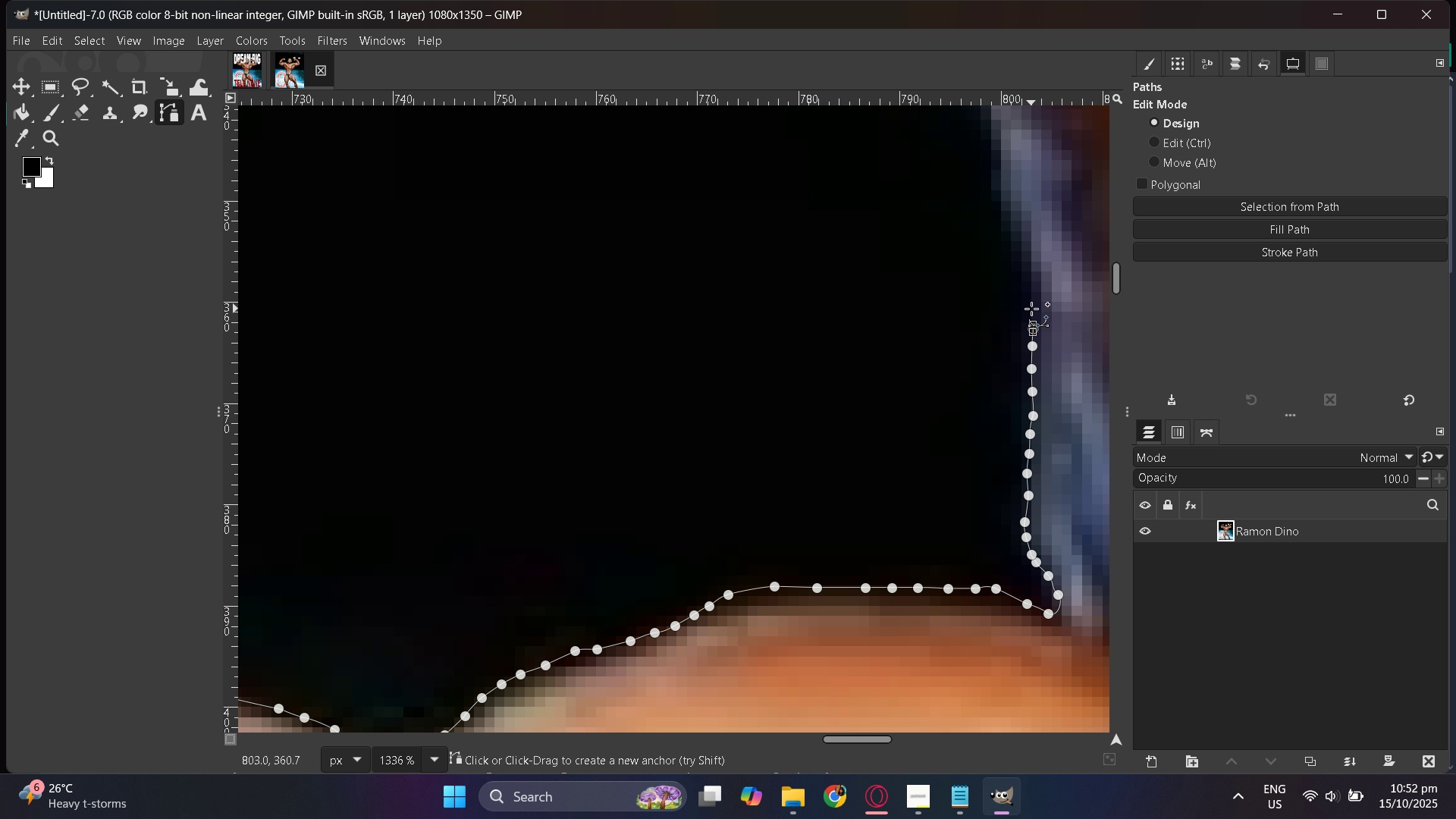 
left_click_drag(start_coordinate=[1031, 306], to_coordinate=[1030, 302])
 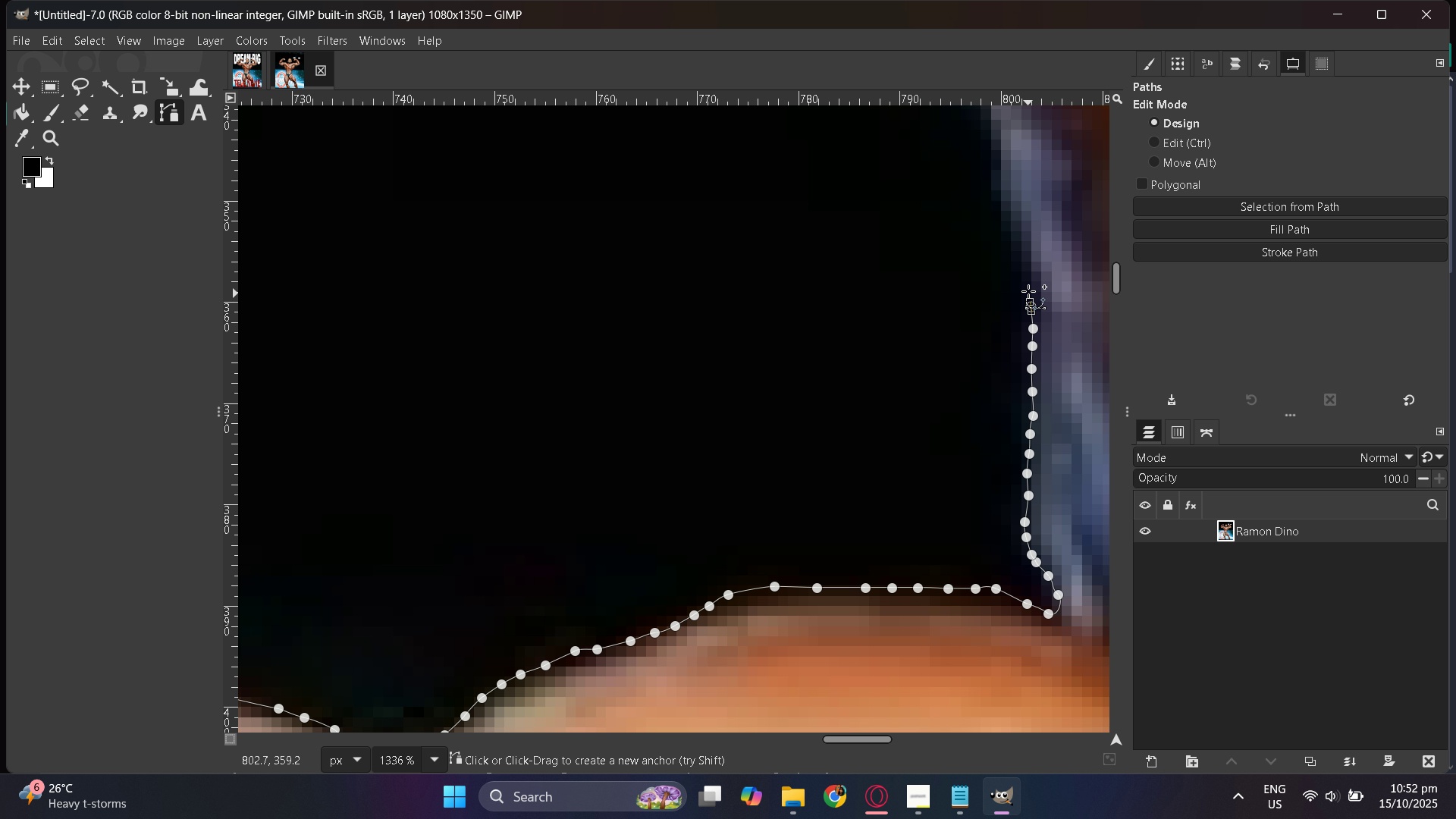 
left_click_drag(start_coordinate=[1028, 291], to_coordinate=[1028, 287])
 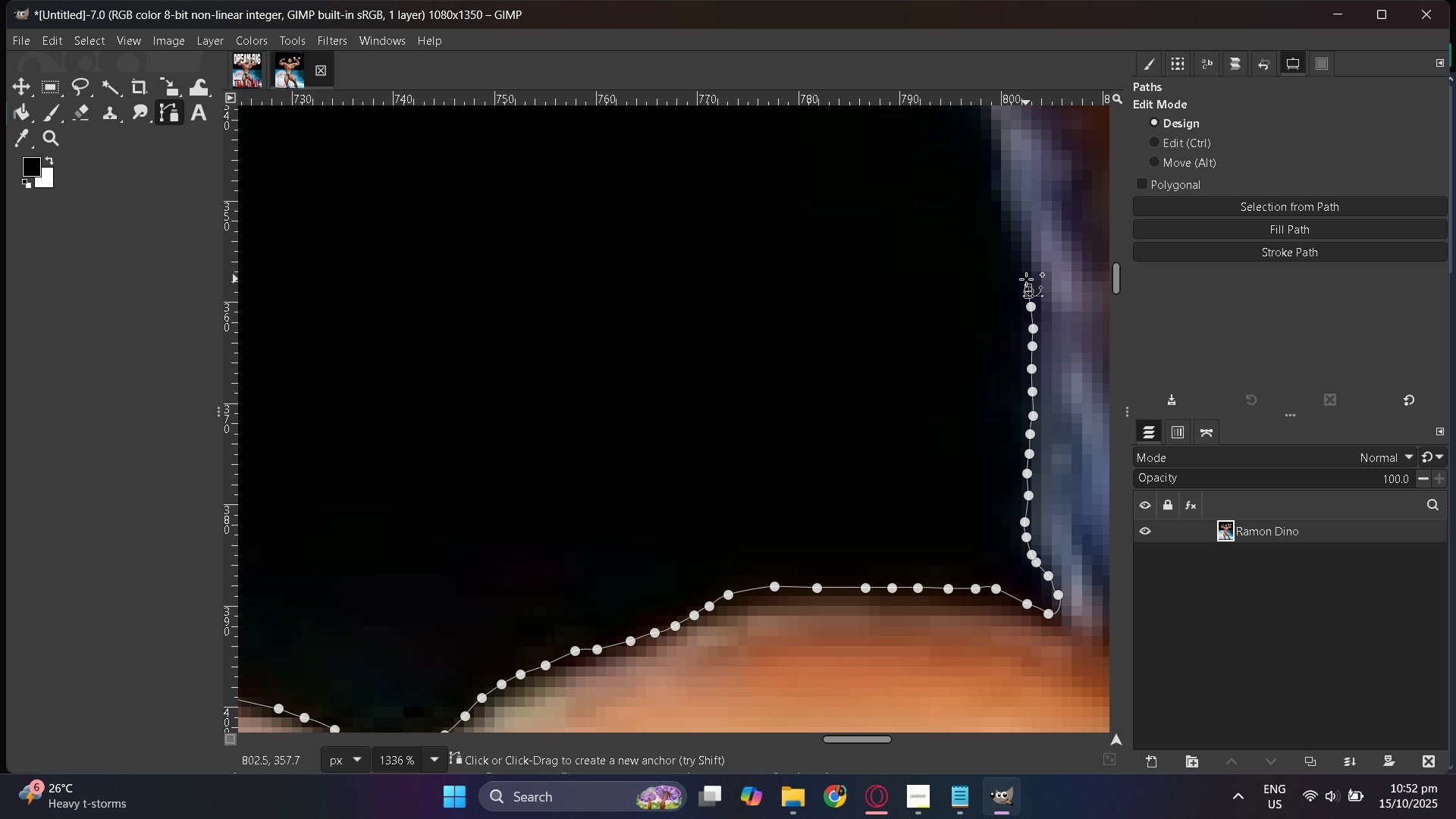 
left_click_drag(start_coordinate=[1026, 278], to_coordinate=[1024, 272])
 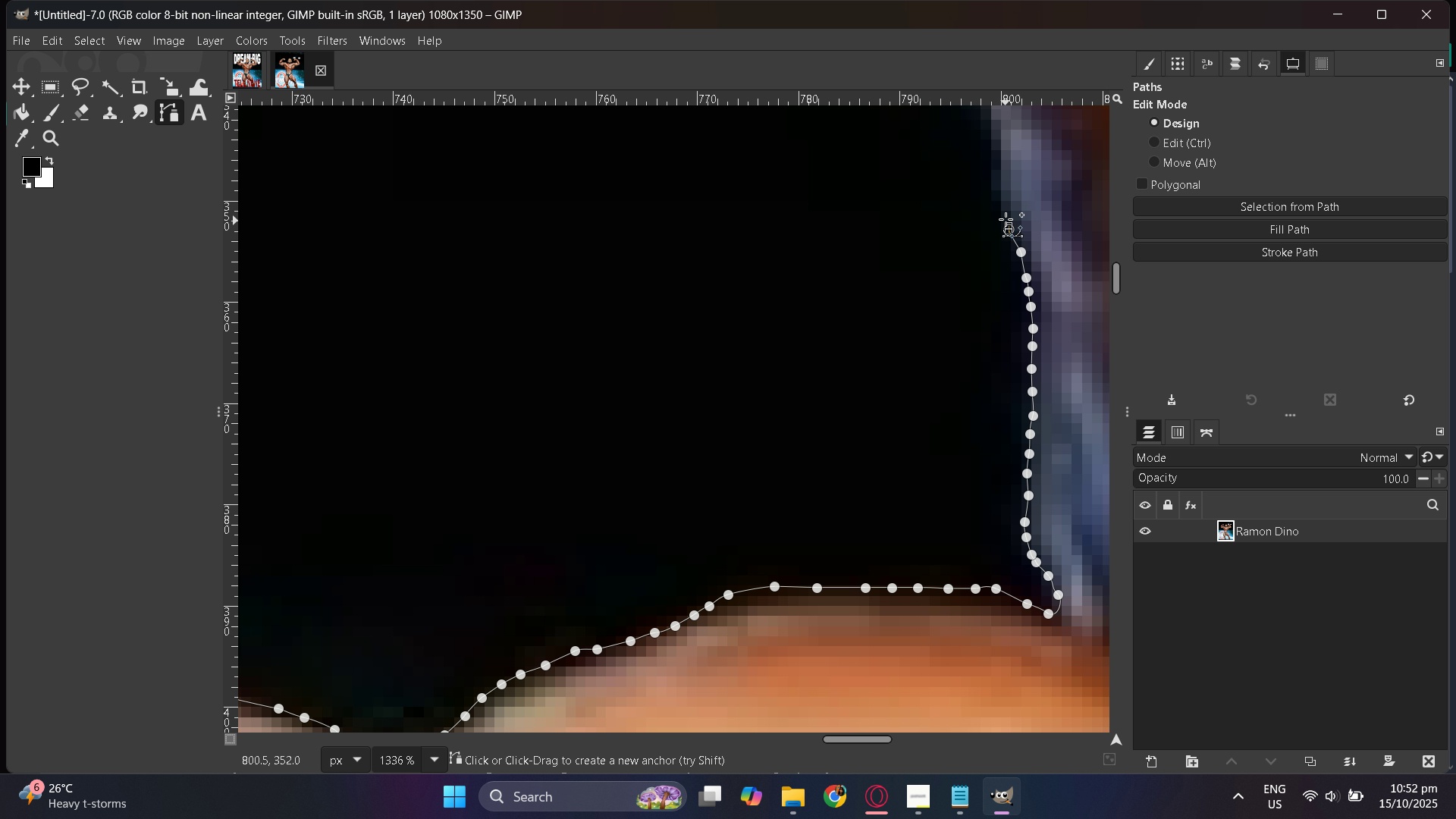 
scroll: coordinate [1057, 447], scroll_direction: up, amount: 5.0
 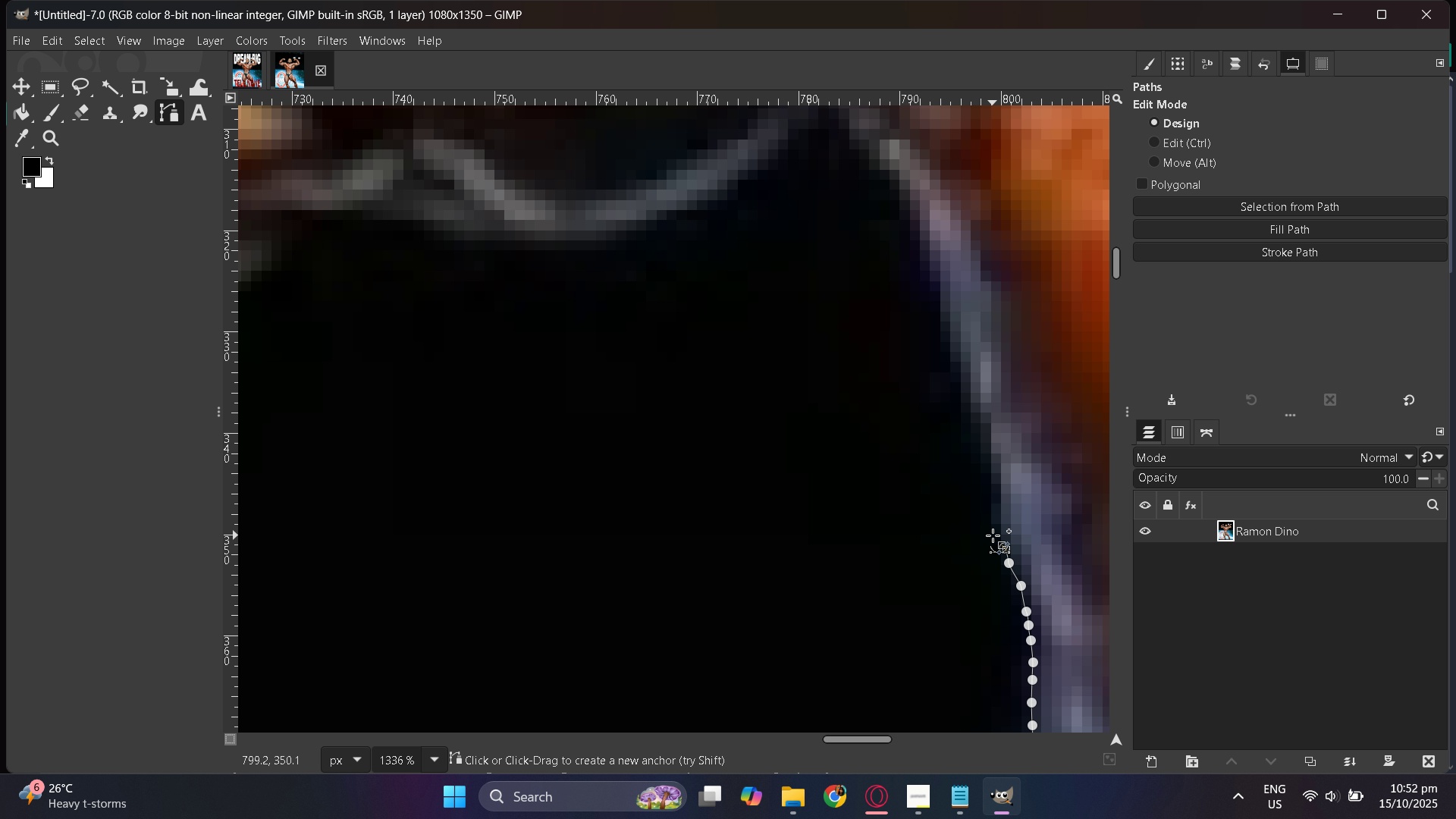 
left_click_drag(start_coordinate=[990, 524], to_coordinate=[989, 518])
 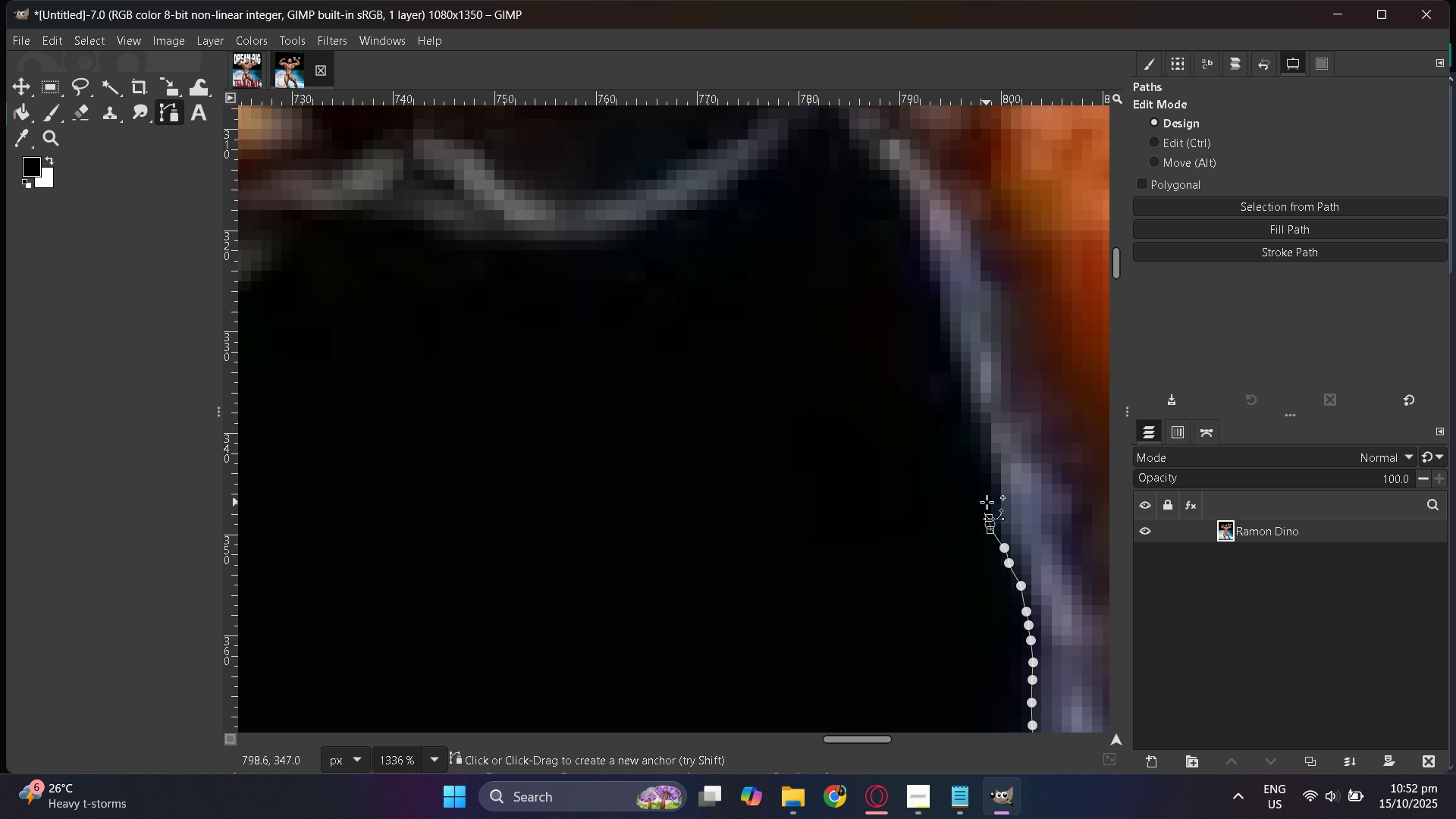 
left_click_drag(start_coordinate=[986, 500], to_coordinate=[986, 496])
 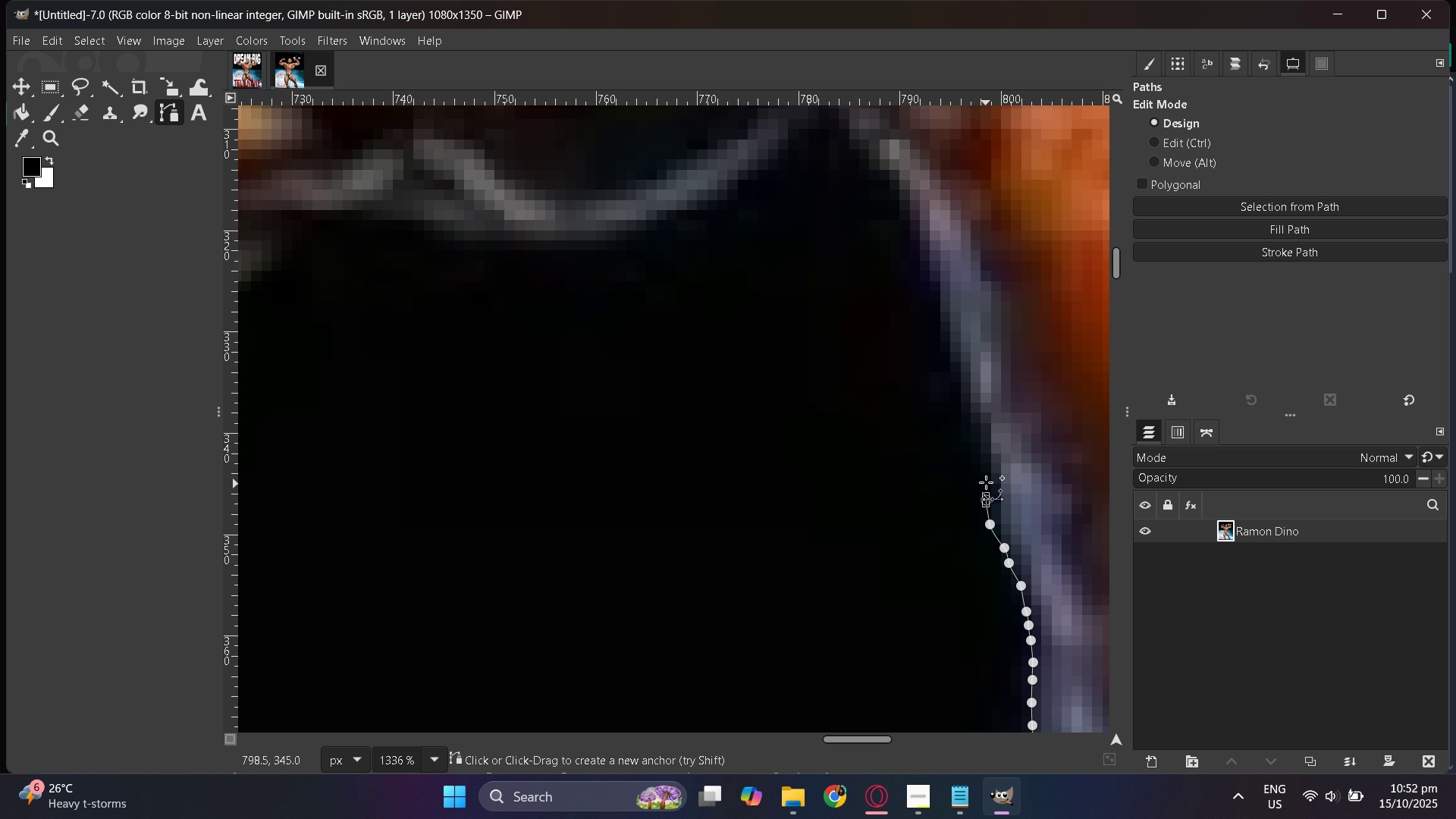 
left_click_drag(start_coordinate=[987, 481], to_coordinate=[987, 472])
 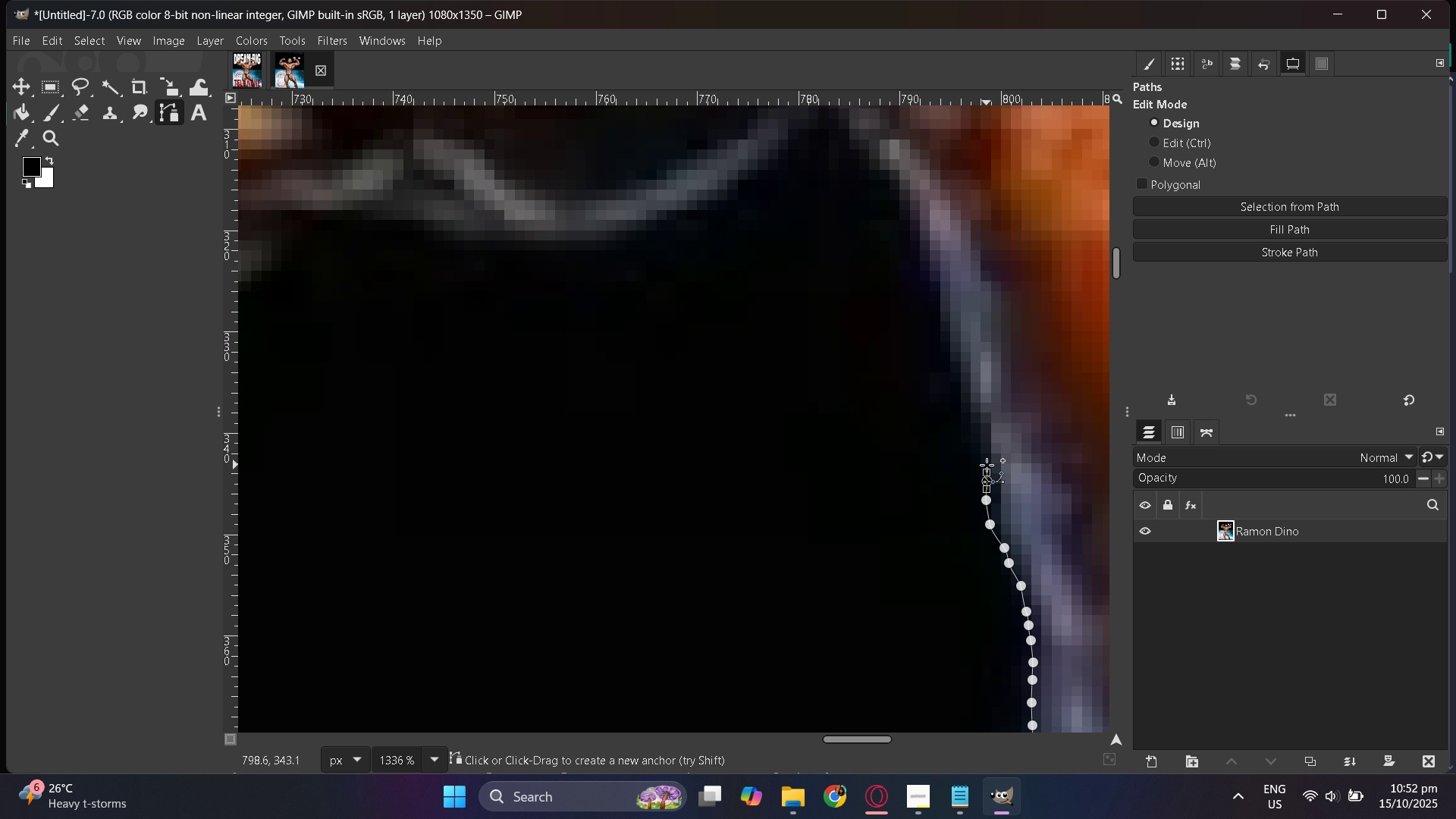 
left_click_drag(start_coordinate=[987, 465], to_coordinate=[986, 461])
 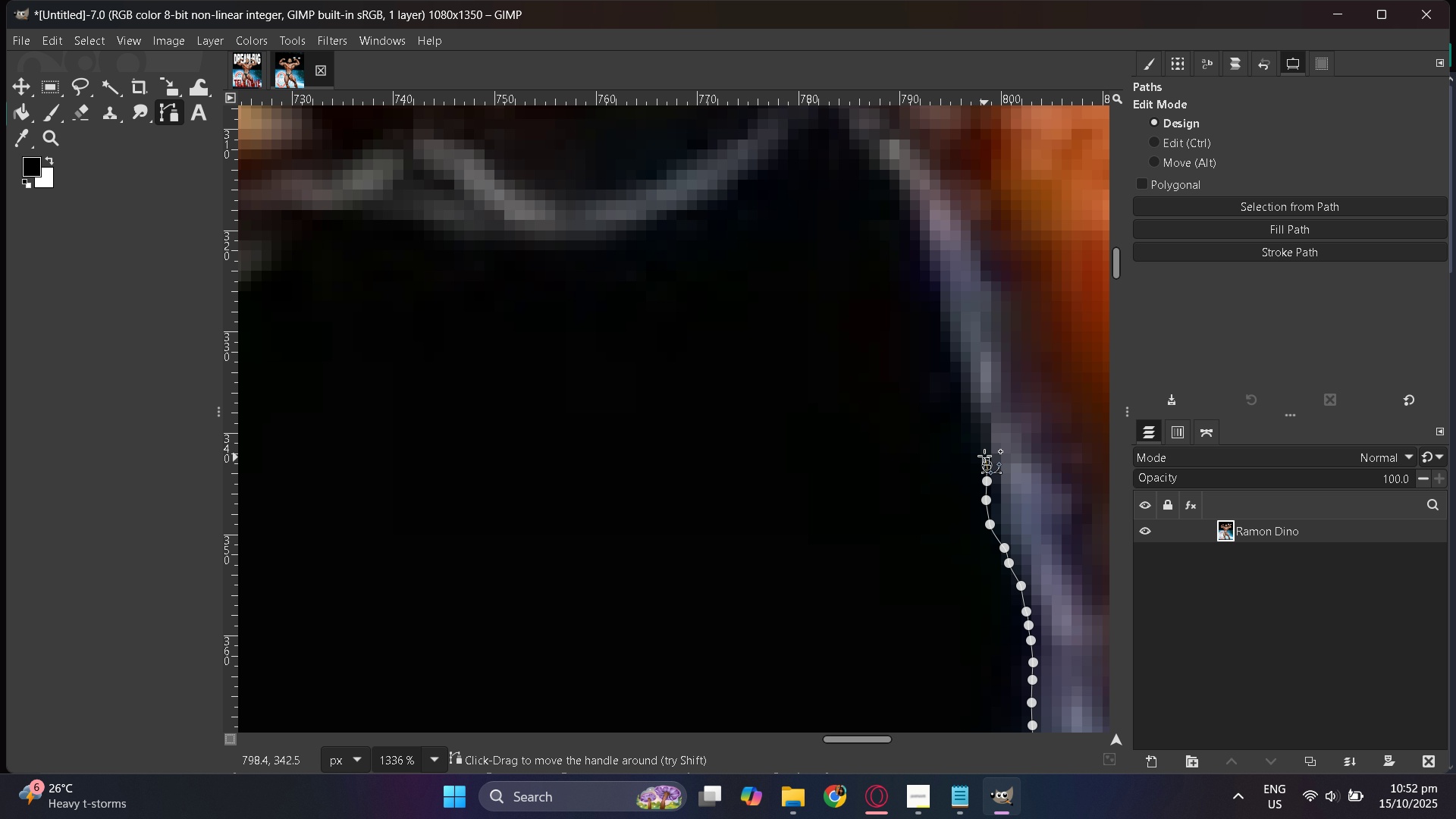 
left_click_drag(start_coordinate=[983, 454], to_coordinate=[981, 447])
 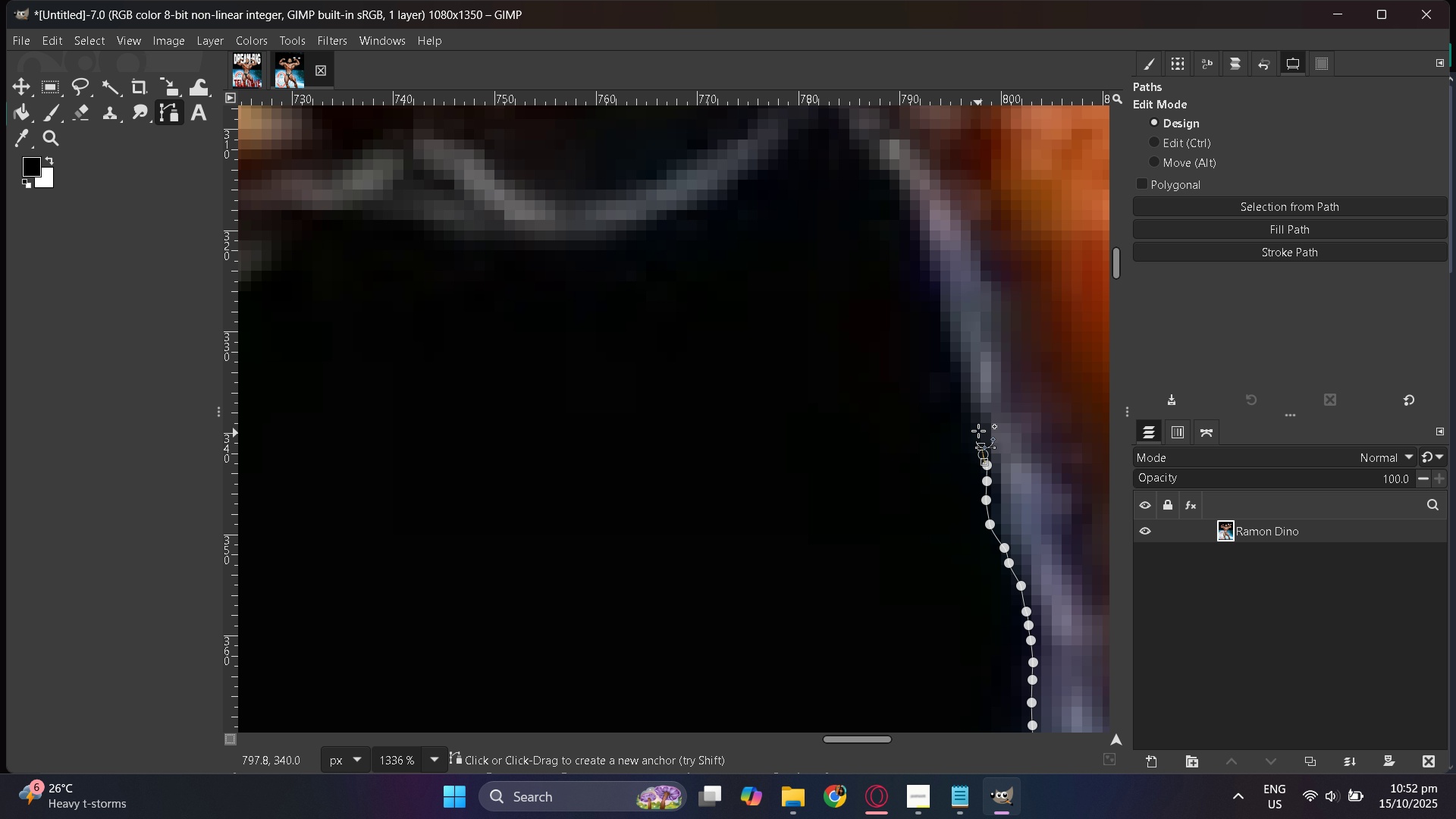 
left_click_drag(start_coordinate=[977, 427], to_coordinate=[974, 420])
 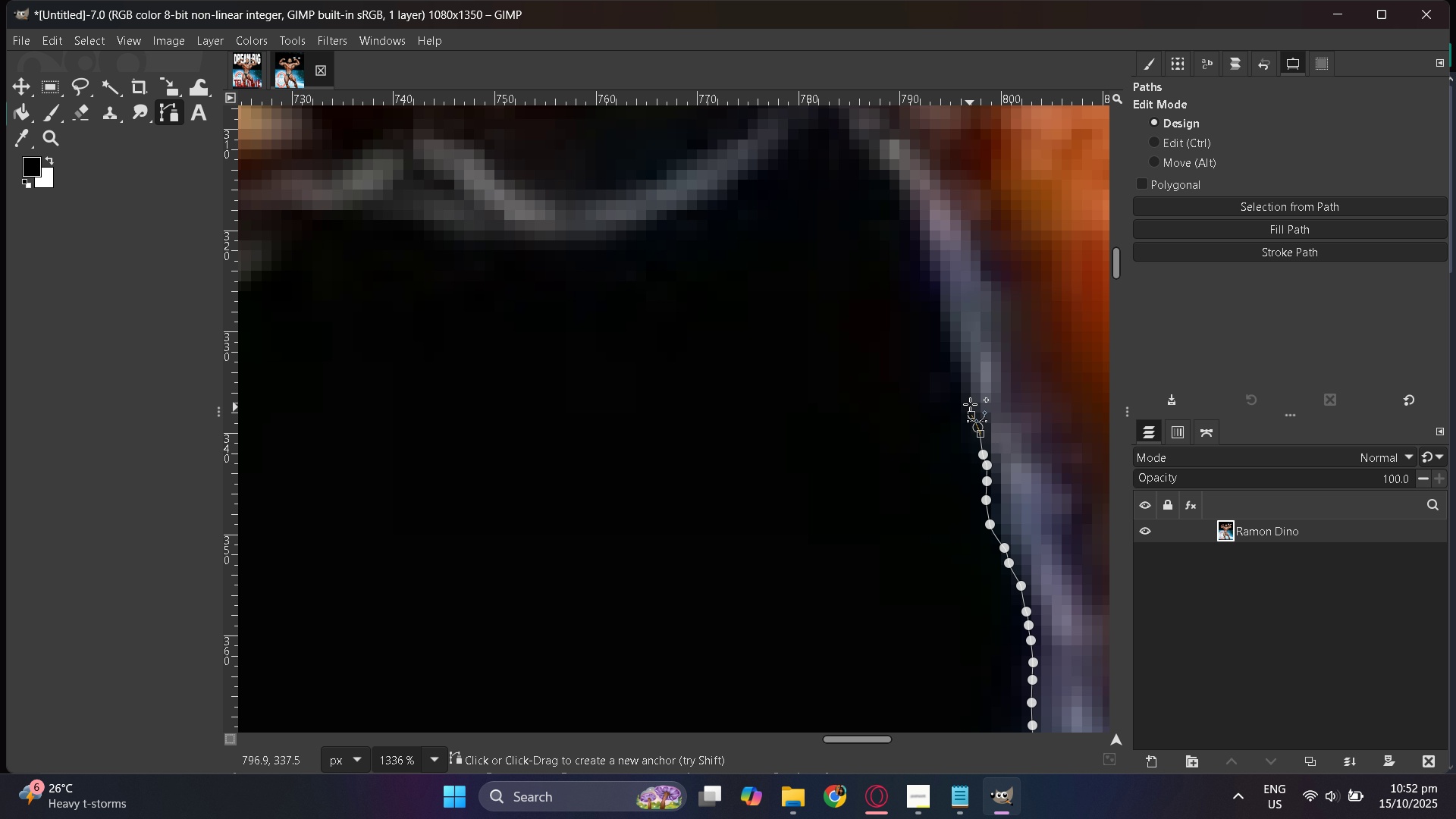 
left_click_drag(start_coordinate=[970, 401], to_coordinate=[968, 393])
 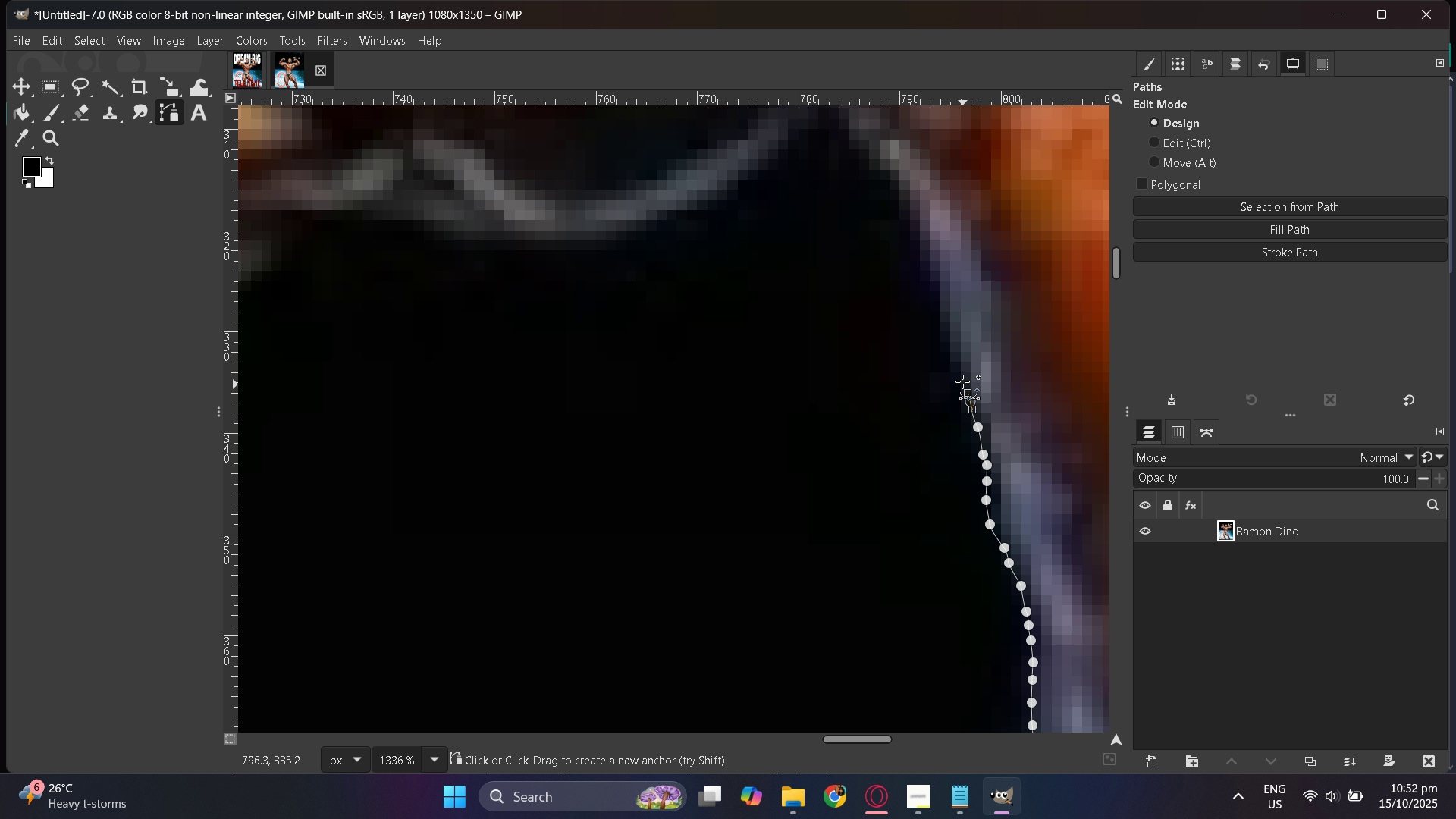 
left_click_drag(start_coordinate=[963, 384], to_coordinate=[960, 376])
 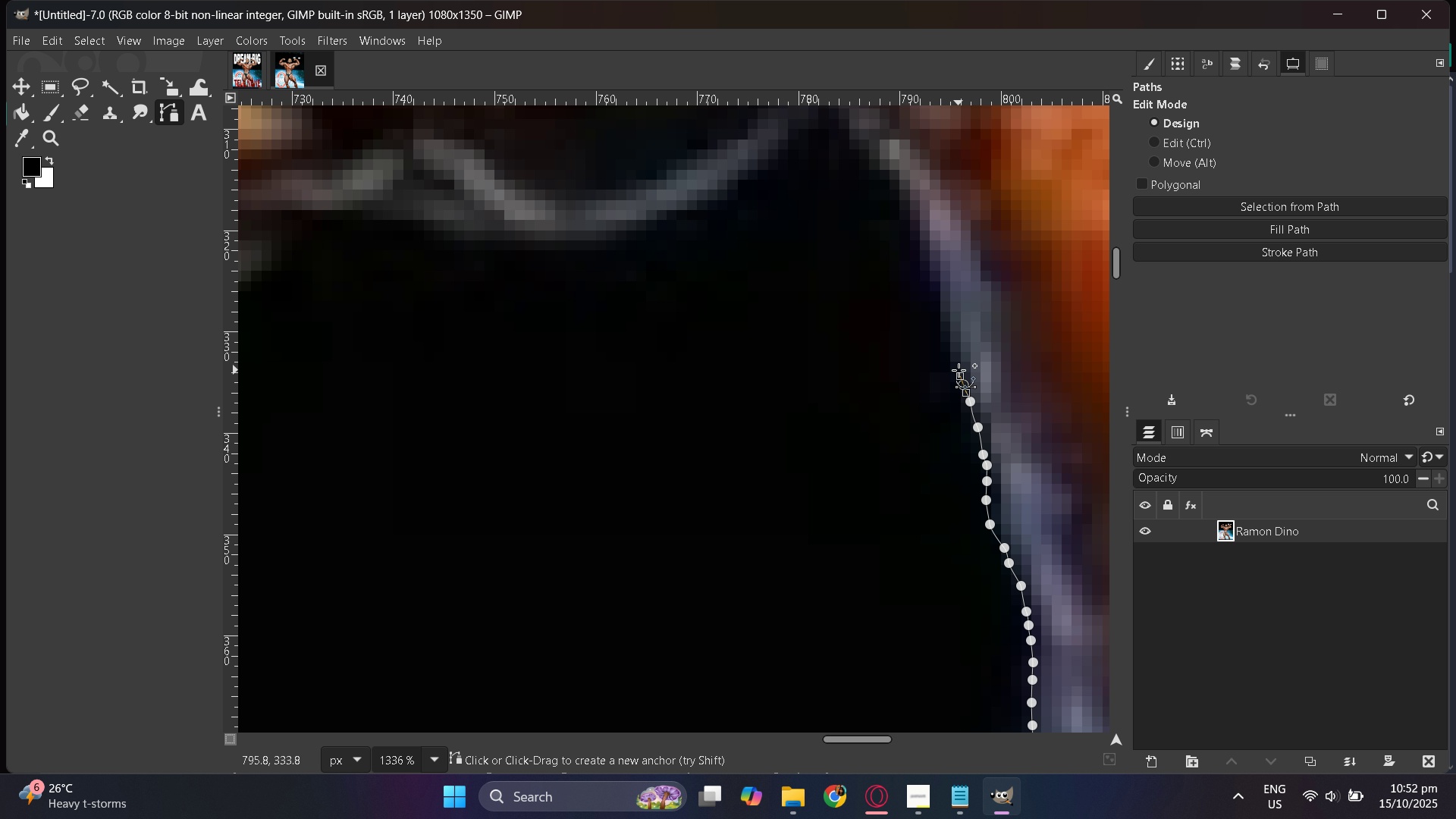 
left_click_drag(start_coordinate=[959, 369], to_coordinate=[958, 362])
 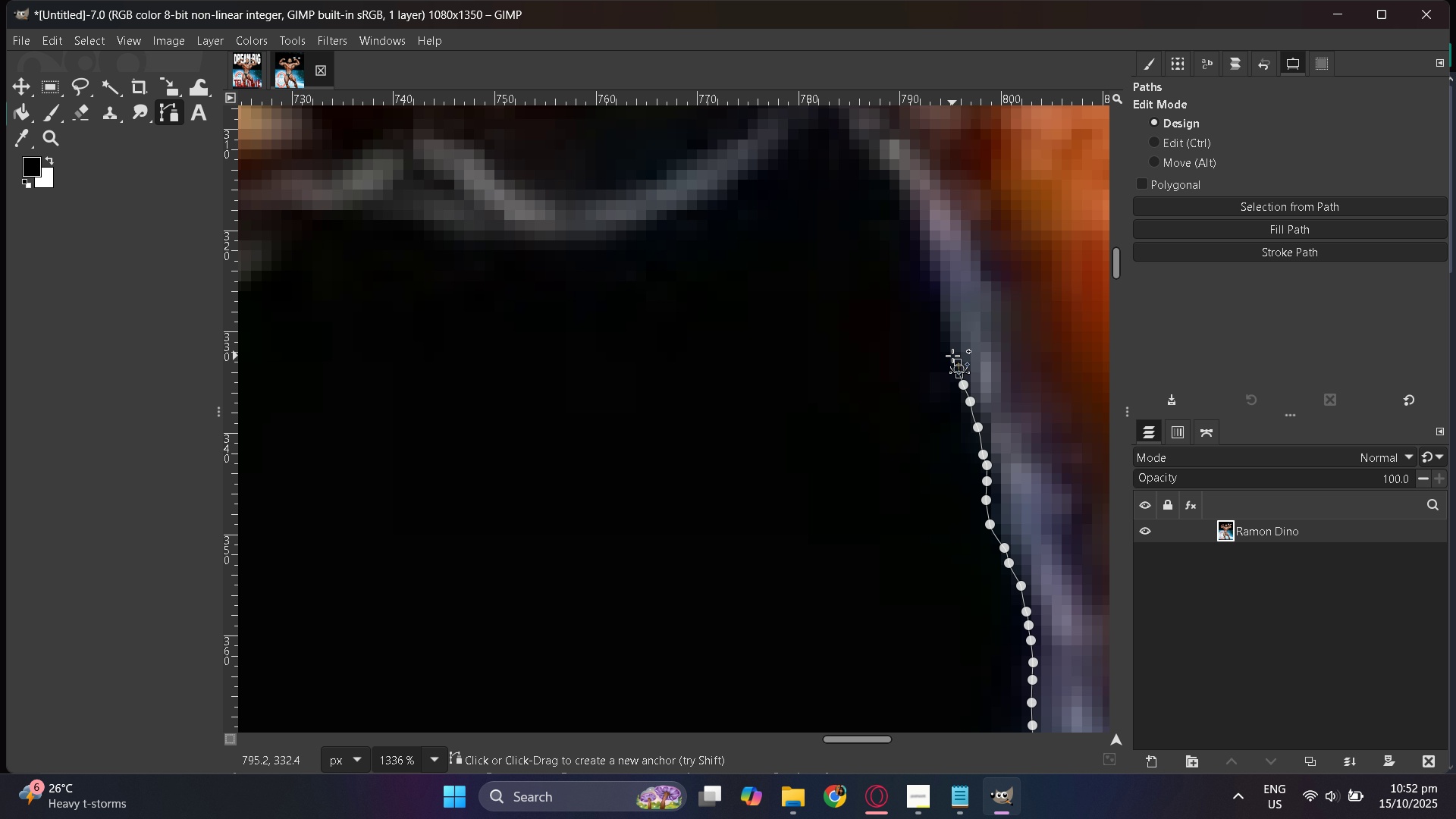 
left_click_drag(start_coordinate=[952, 356], to_coordinate=[952, 348])
 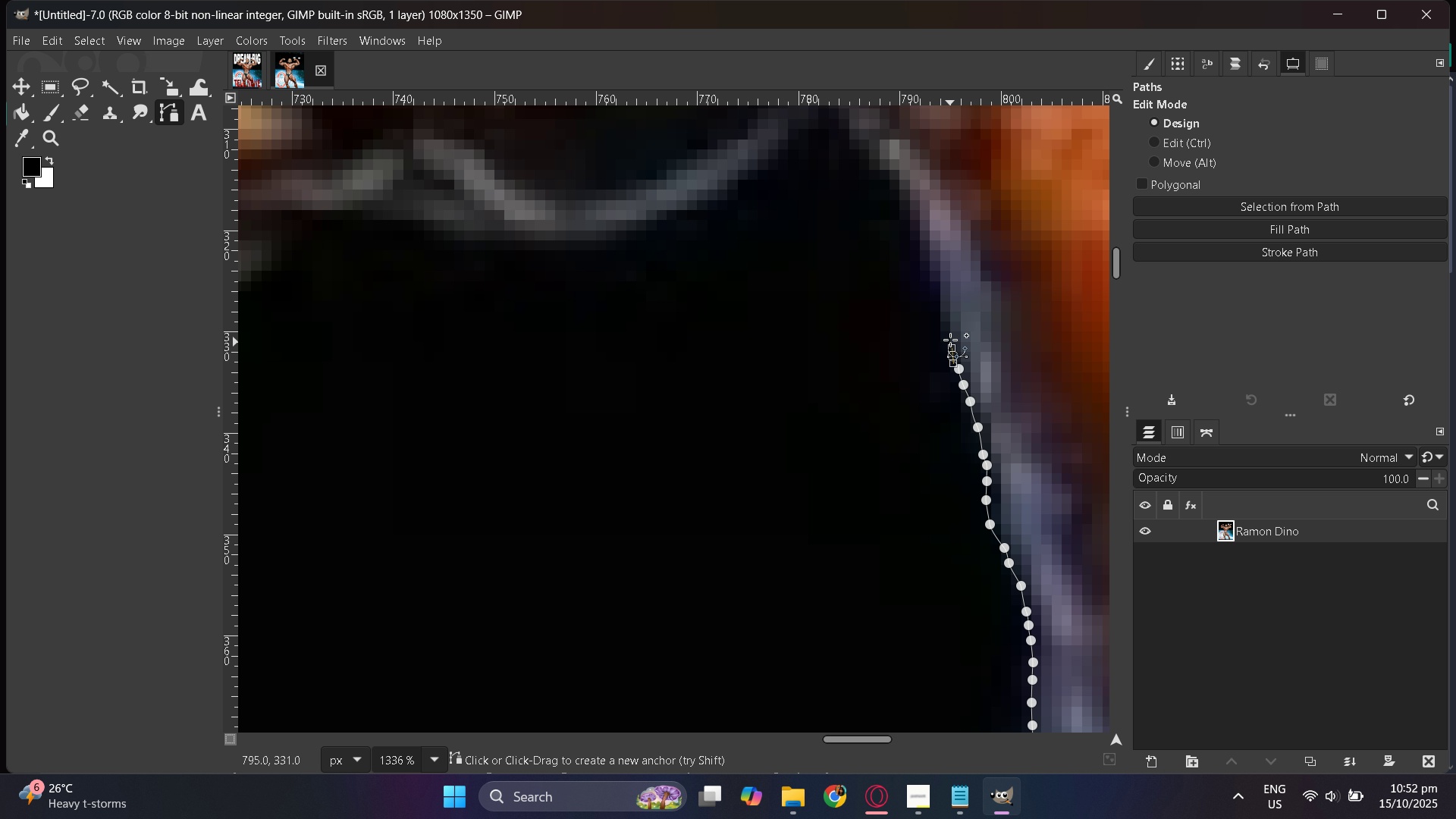 
left_click_drag(start_coordinate=[950, 340], to_coordinate=[949, 336])
 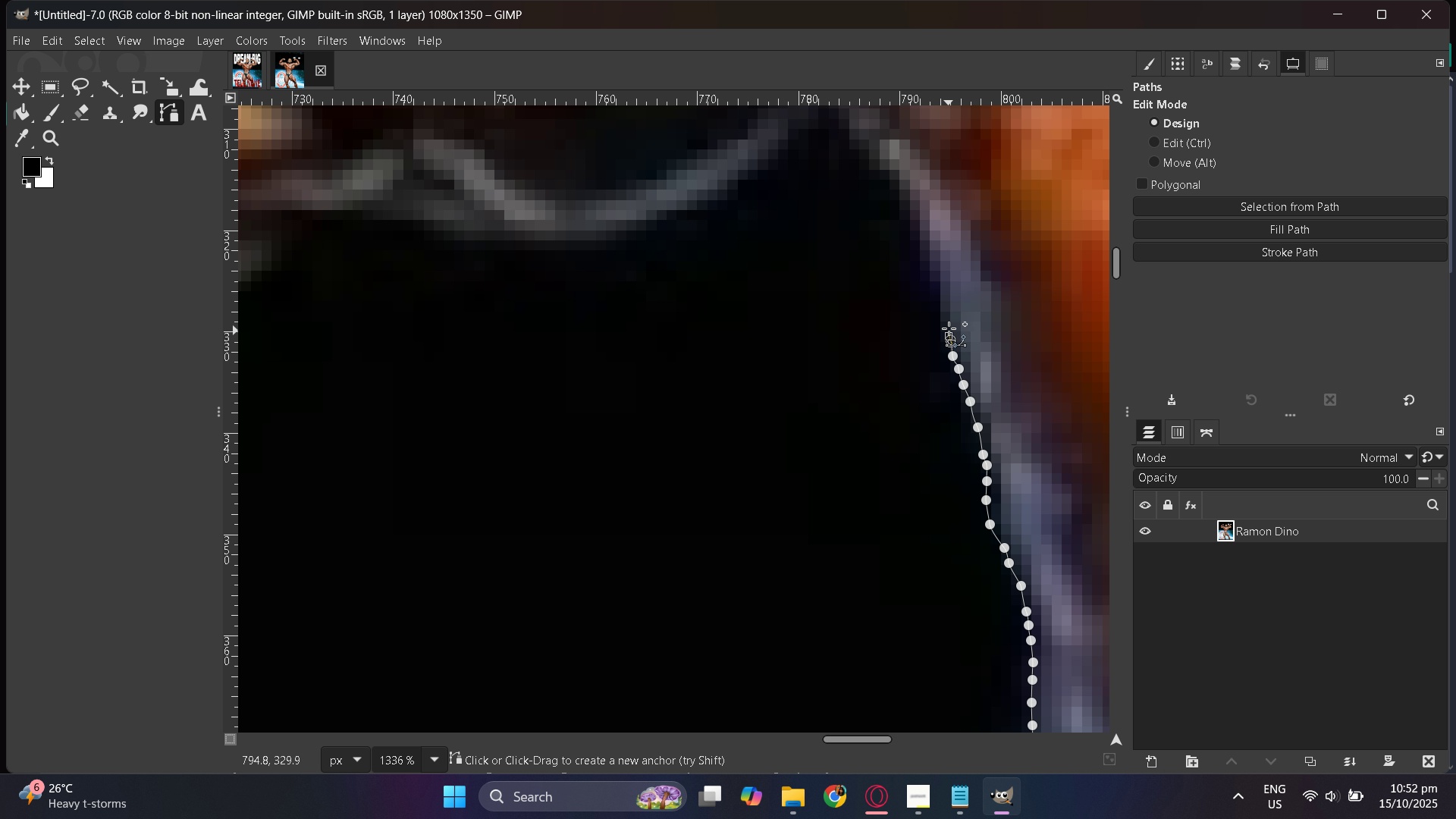 
left_click_drag(start_coordinate=[949, 328], to_coordinate=[949, 325])
 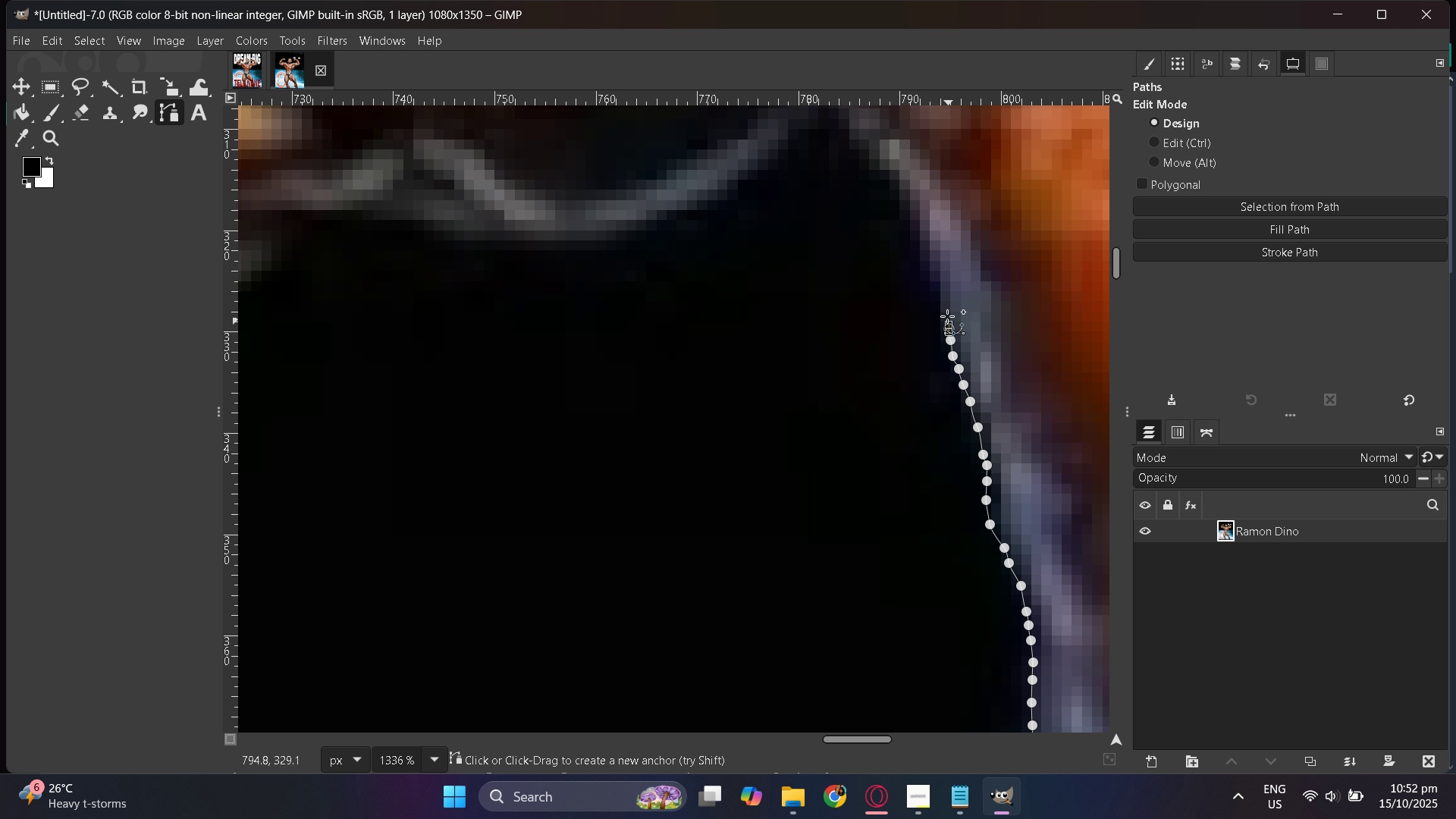 
left_click_drag(start_coordinate=[947, 316], to_coordinate=[946, 308])
 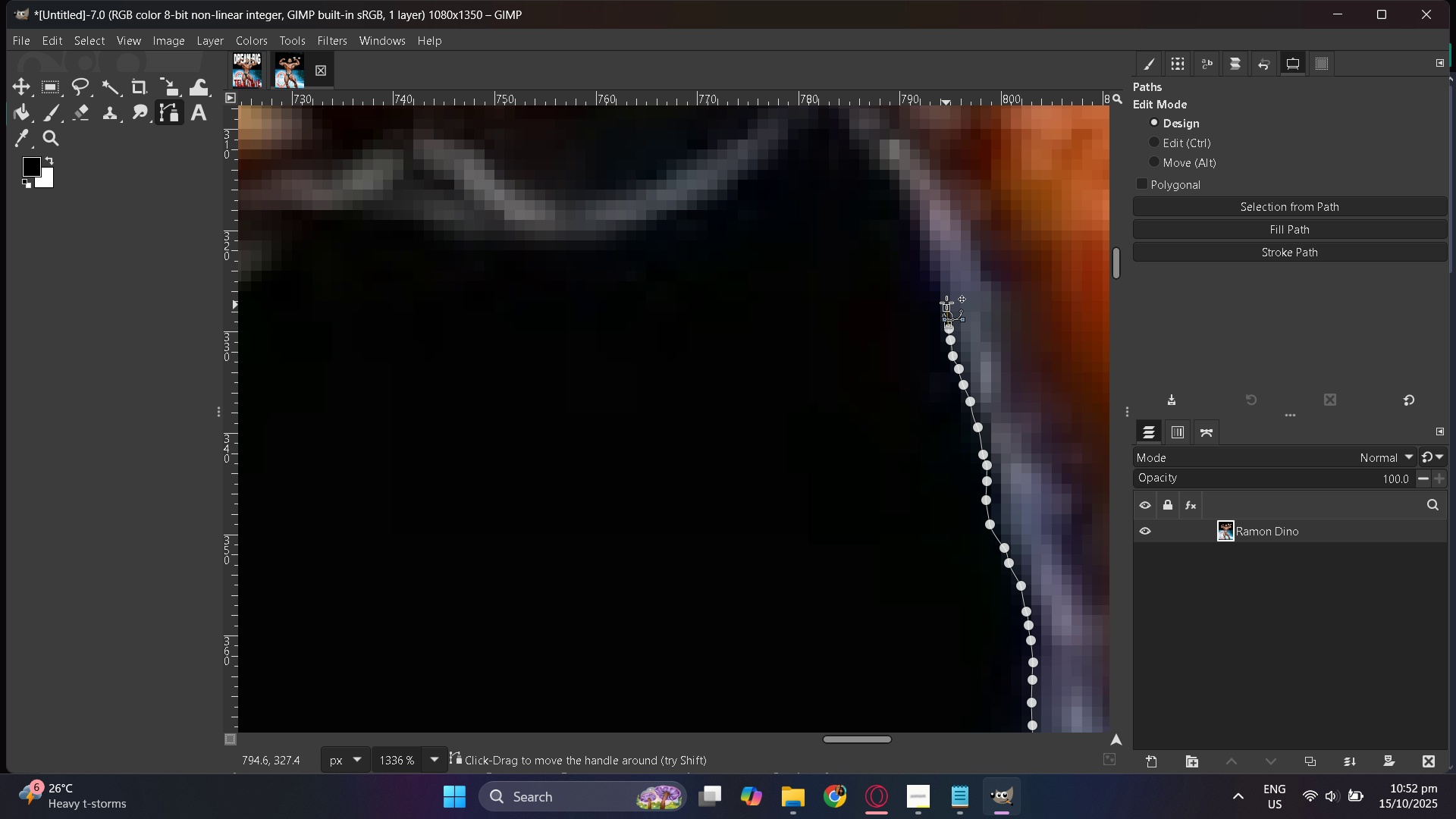 
left_click_drag(start_coordinate=[946, 303], to_coordinate=[943, 293])
 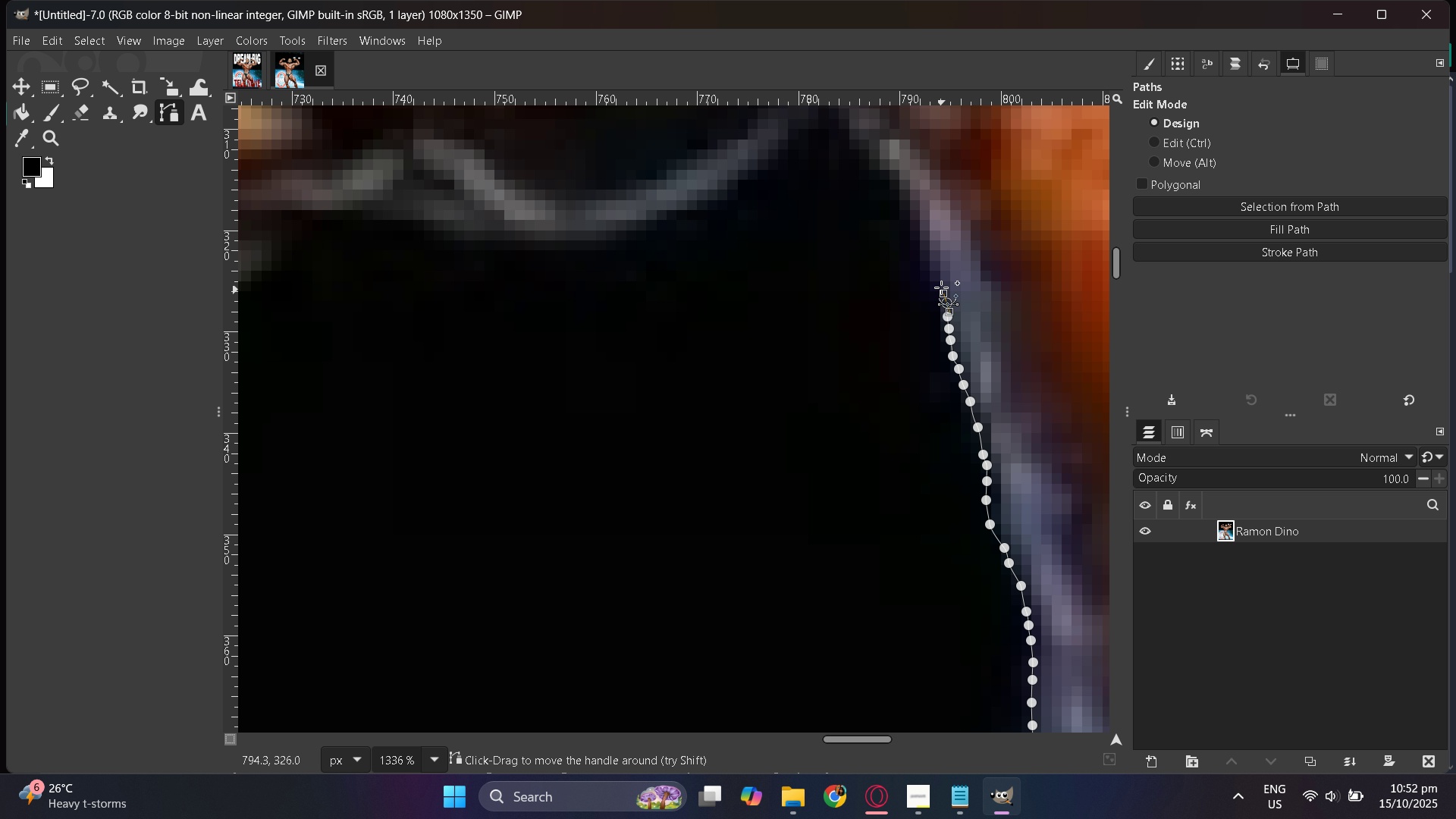 
left_click_drag(start_coordinate=[941, 287], to_coordinate=[936, 276])
 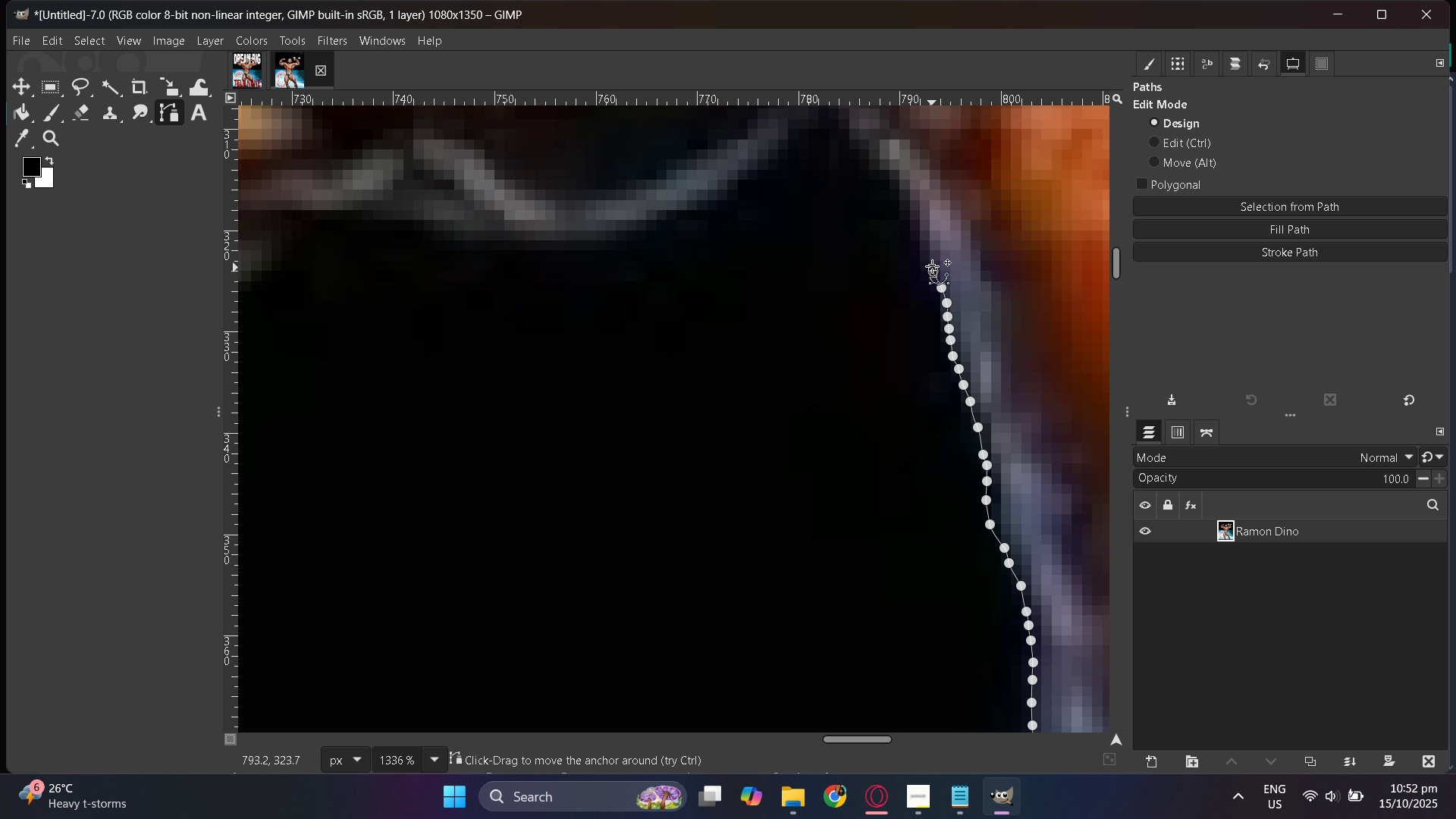 
left_click_drag(start_coordinate=[932, 263], to_coordinate=[929, 259])
 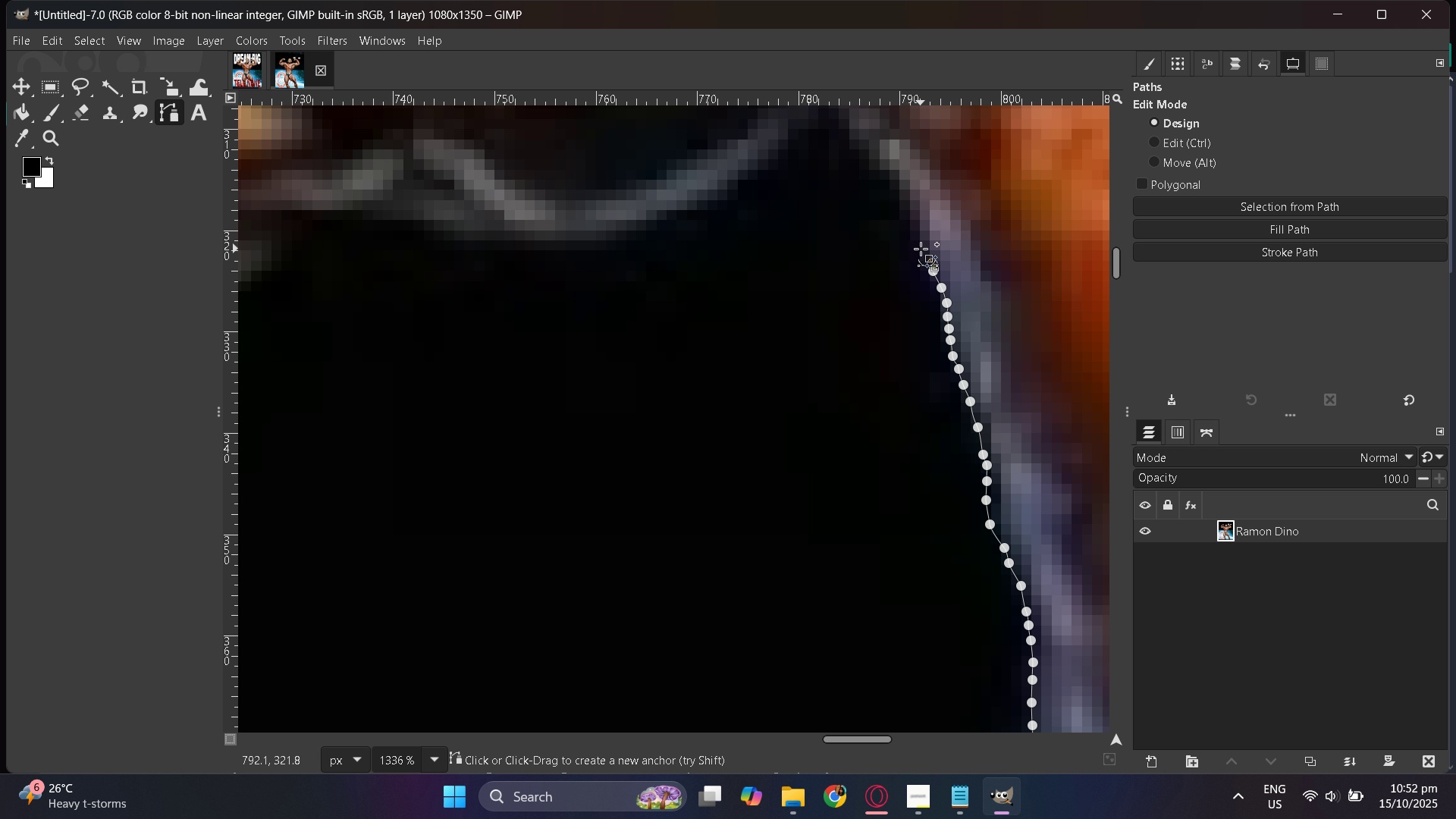 
left_click_drag(start_coordinate=[920, 246], to_coordinate=[919, 242])
 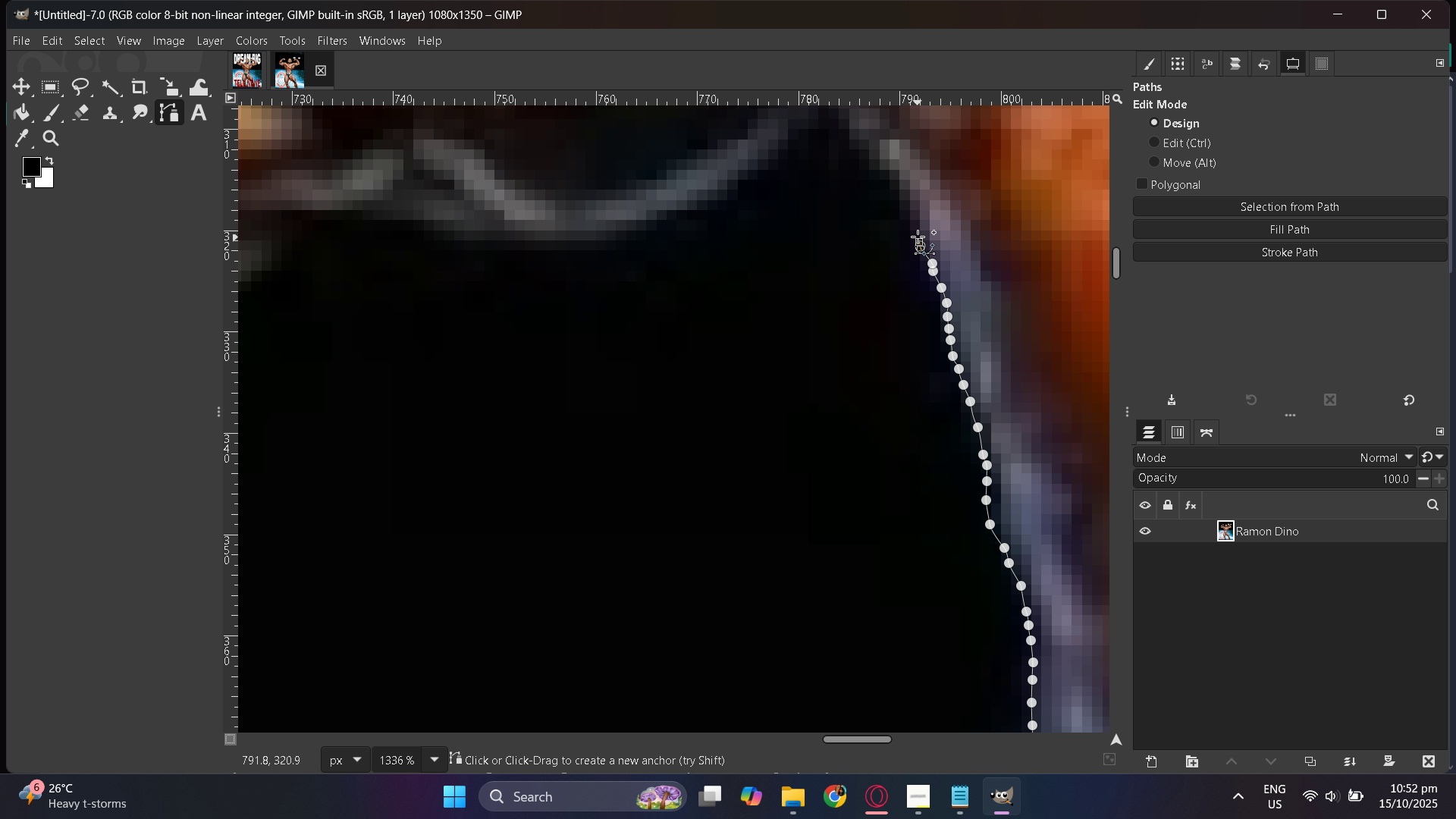 
left_click_drag(start_coordinate=[918, 237], to_coordinate=[918, 232])
 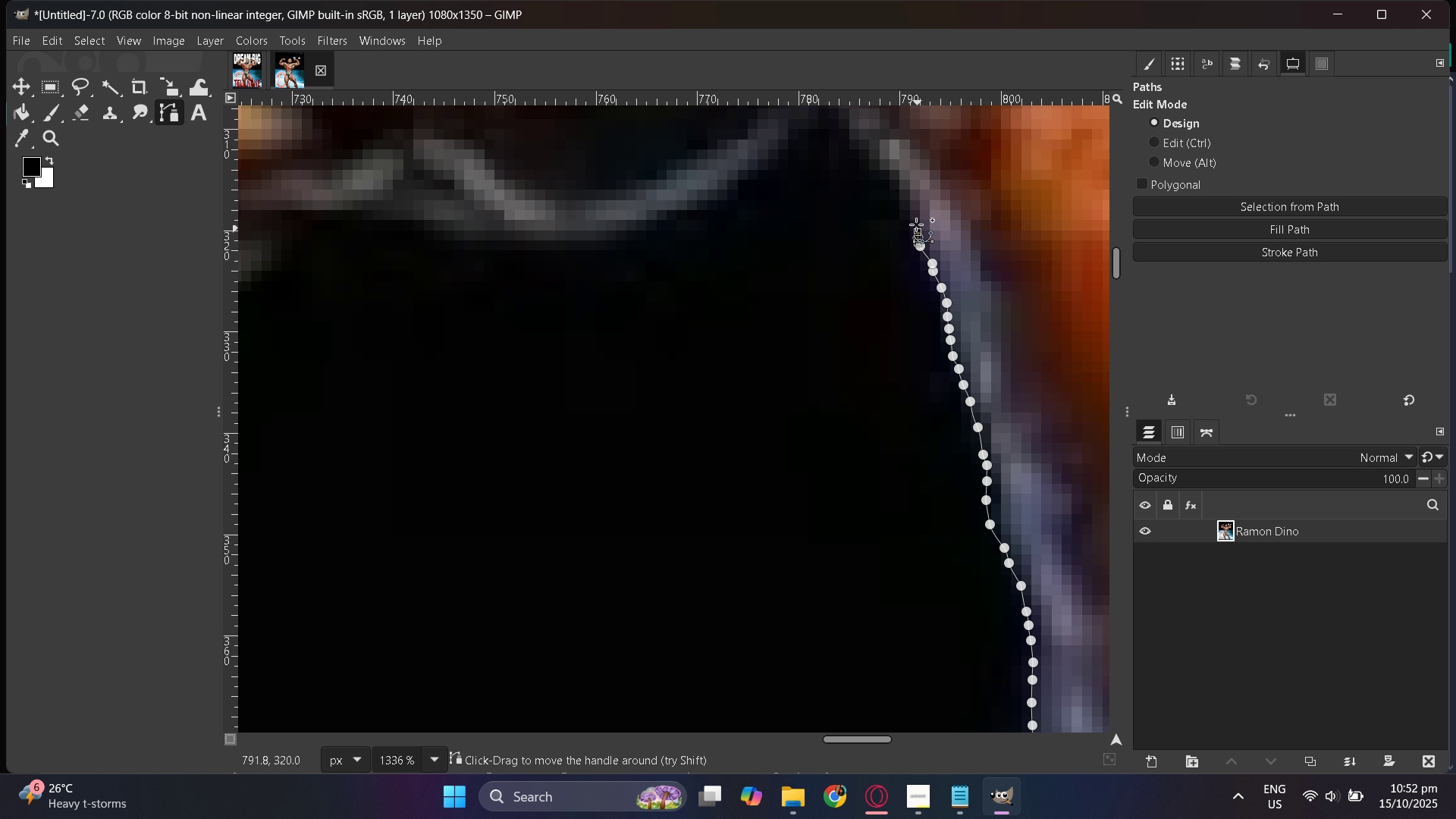 
left_click_drag(start_coordinate=[916, 222], to_coordinate=[915, 218])
 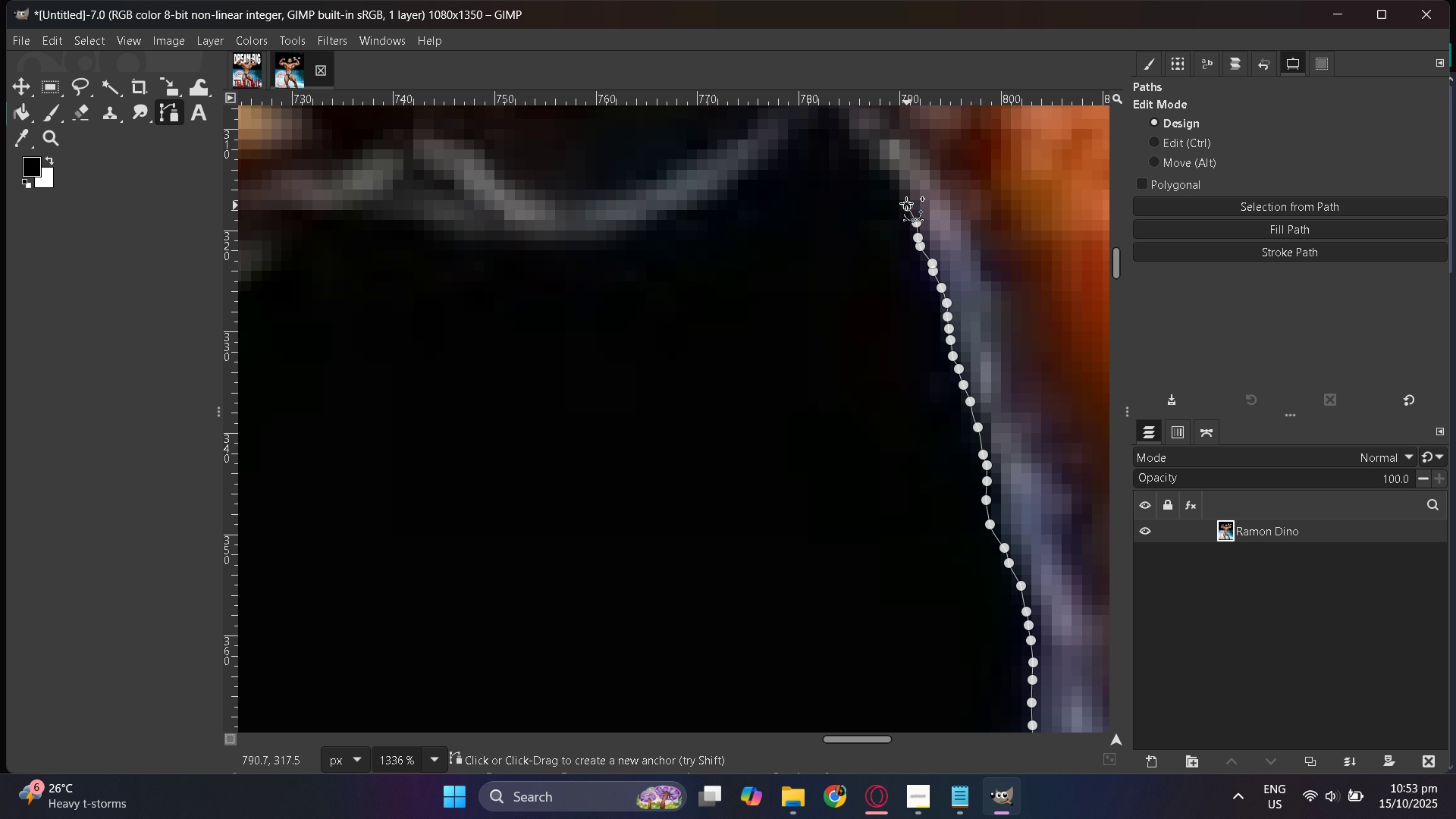 
left_click_drag(start_coordinate=[903, 196], to_coordinate=[891, 179])
 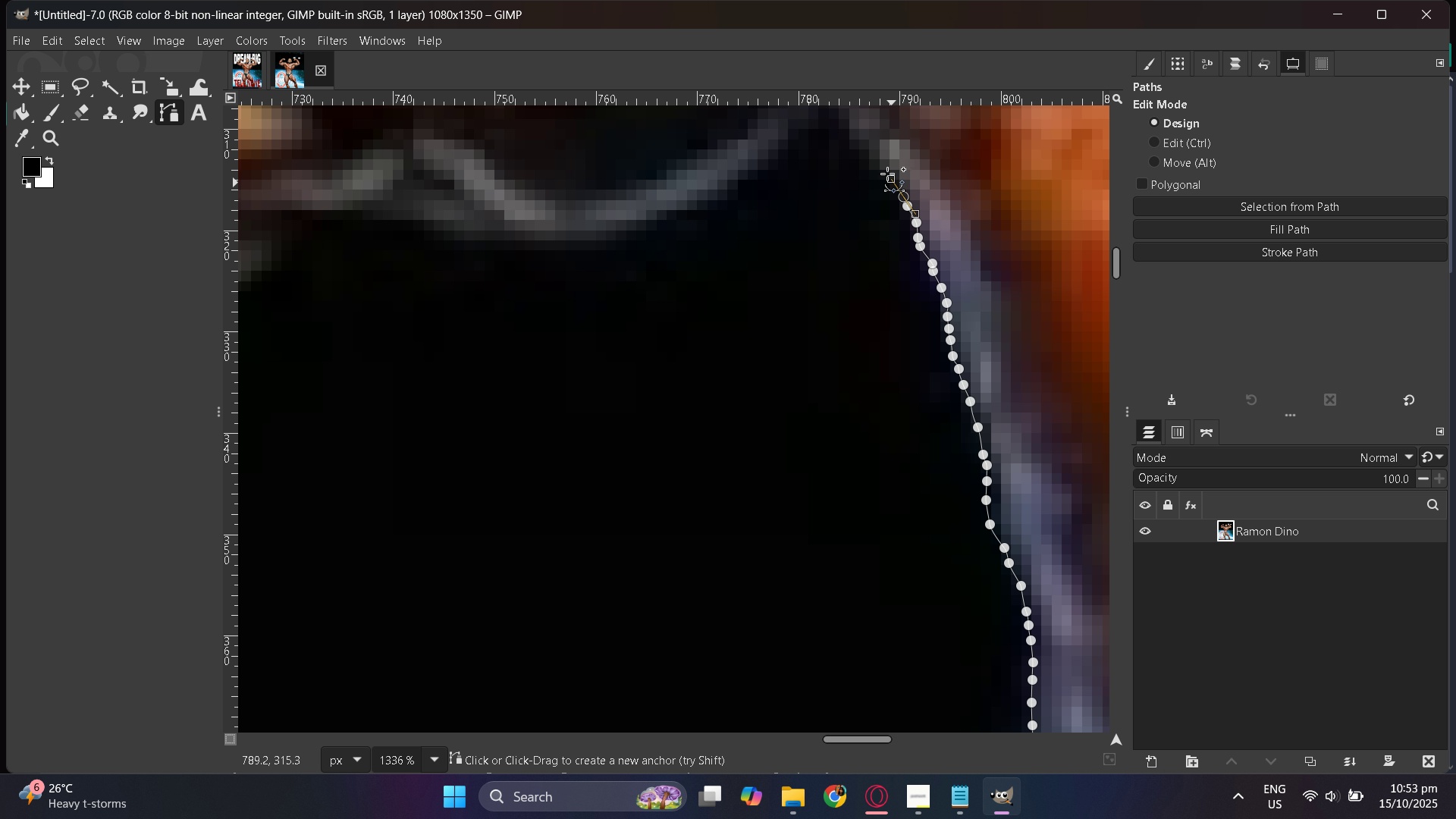 
left_click_drag(start_coordinate=[887, 174], to_coordinate=[883, 170])
 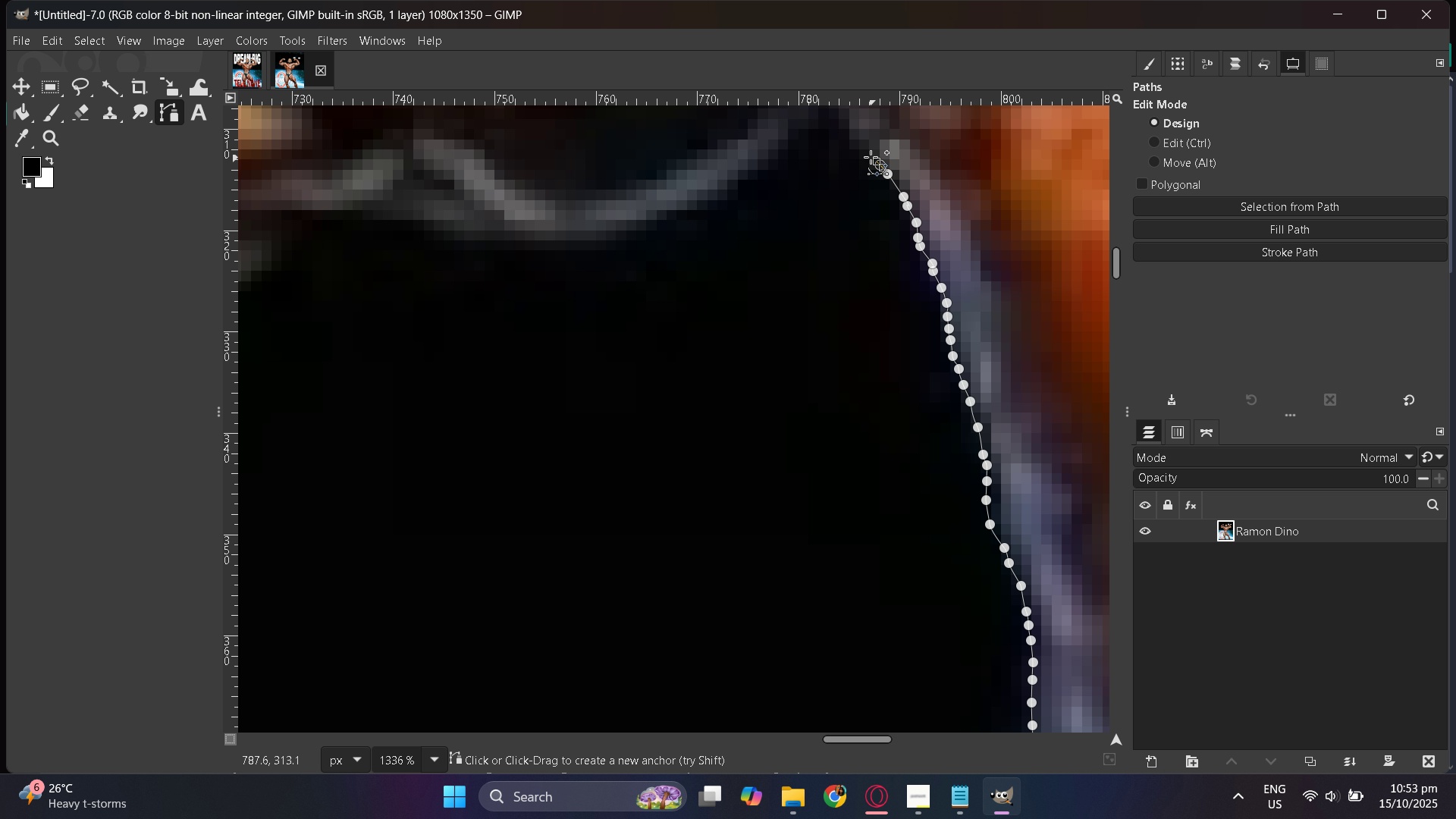 
left_click_drag(start_coordinate=[871, 157], to_coordinate=[868, 153])
 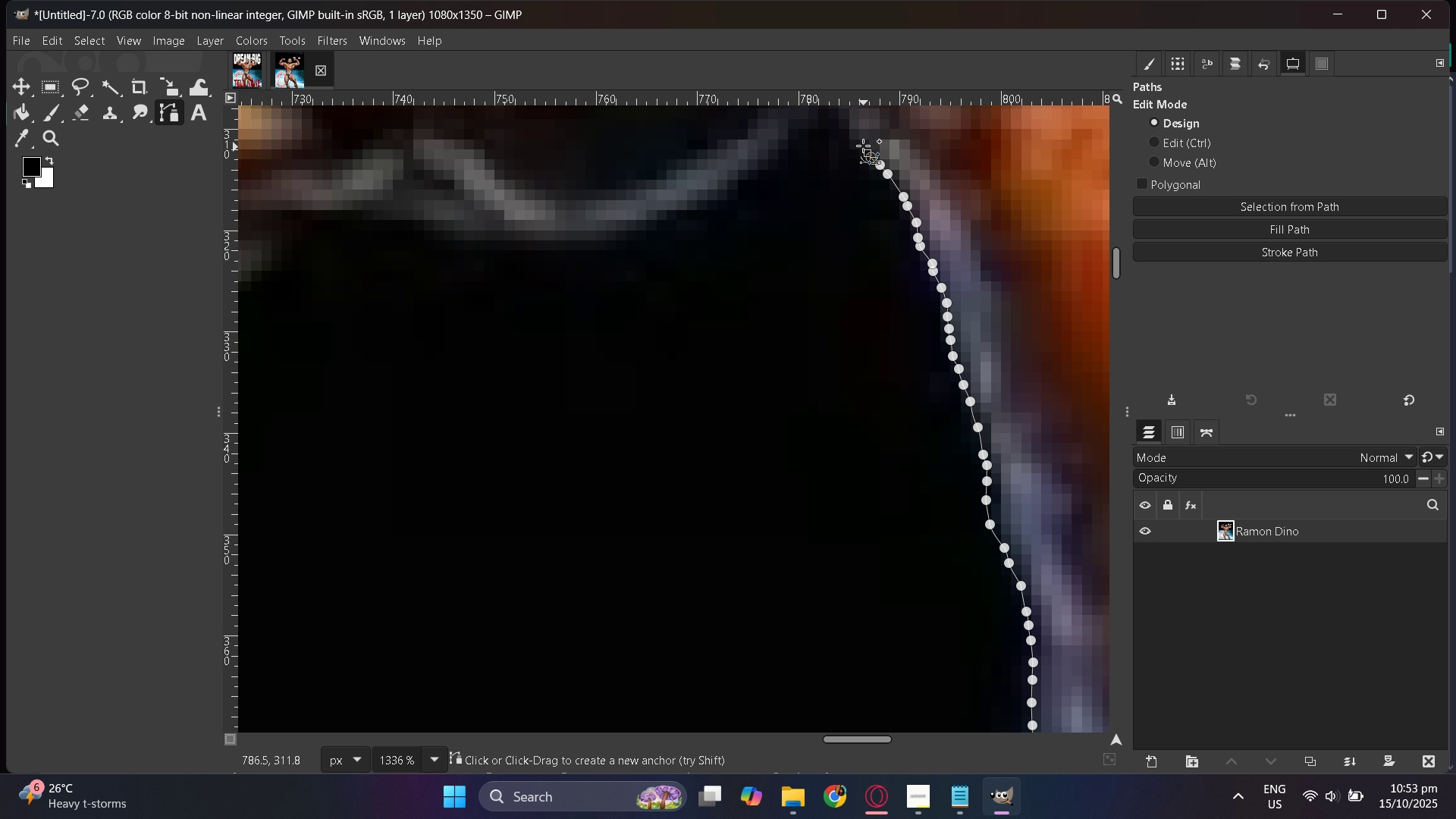 
left_click_drag(start_coordinate=[864, 147], to_coordinate=[858, 142])
 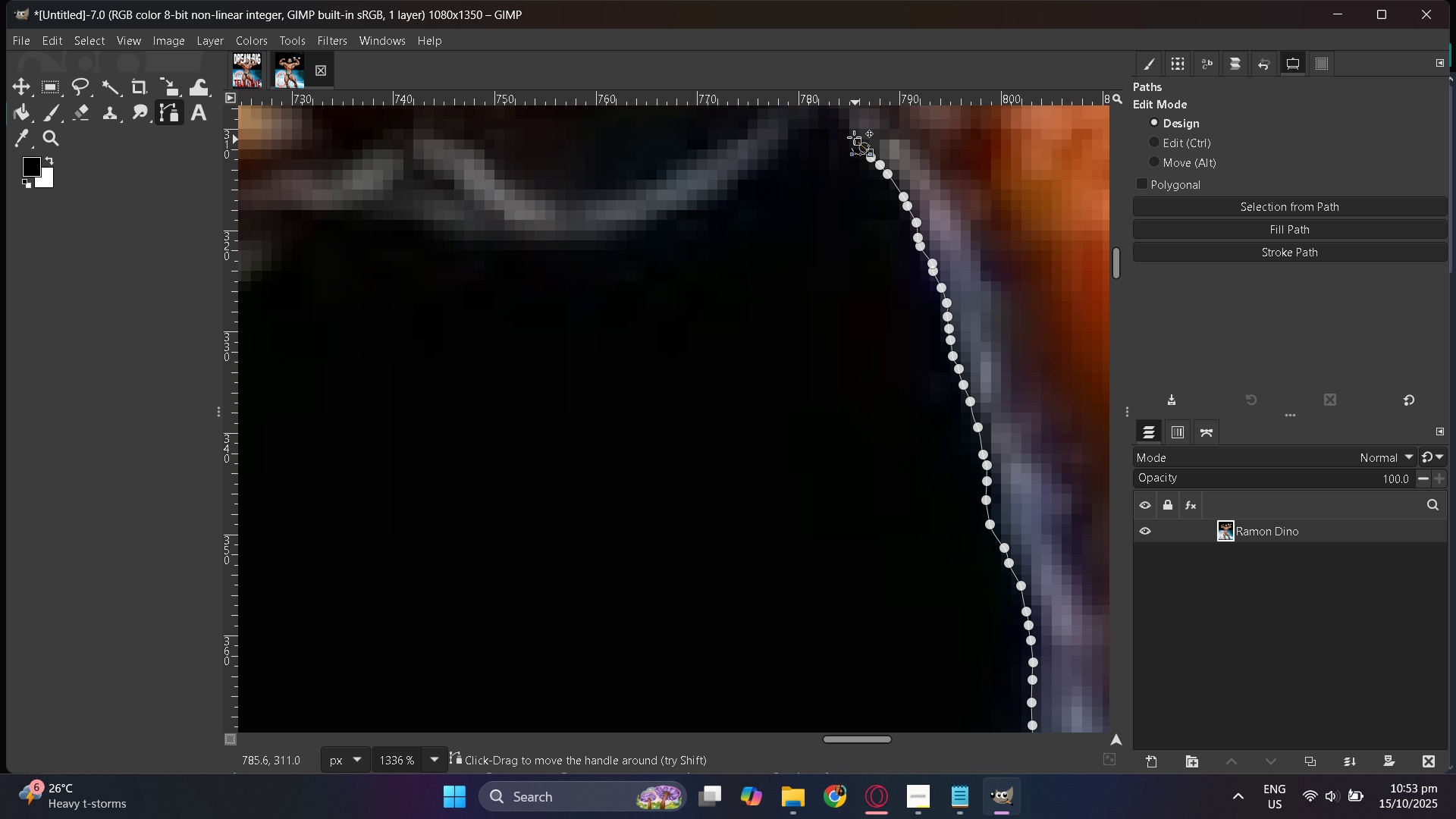 
left_click_drag(start_coordinate=[855, 140], to_coordinate=[852, 133])
 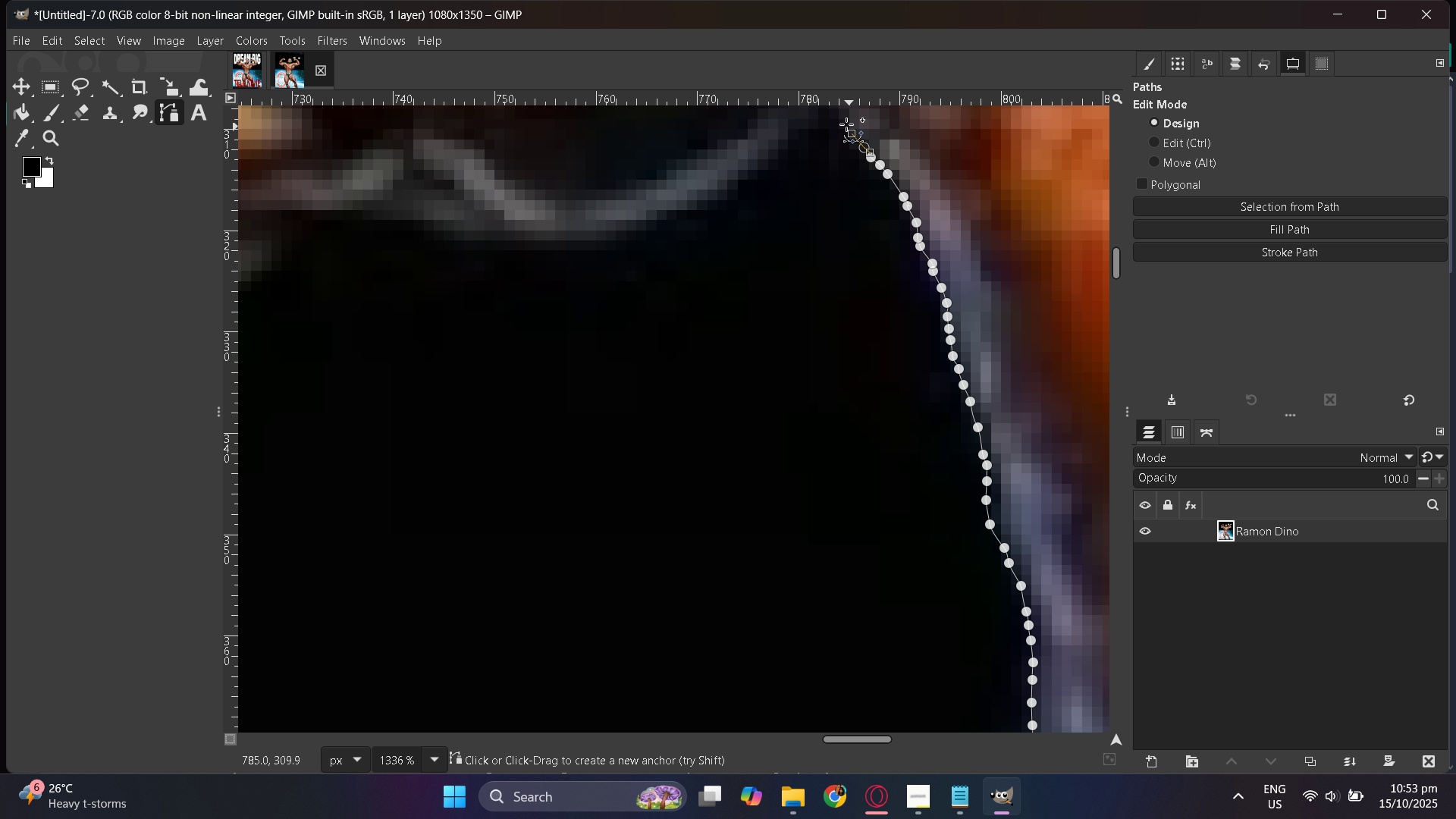 
left_click_drag(start_coordinate=[848, 126], to_coordinate=[844, 120])
 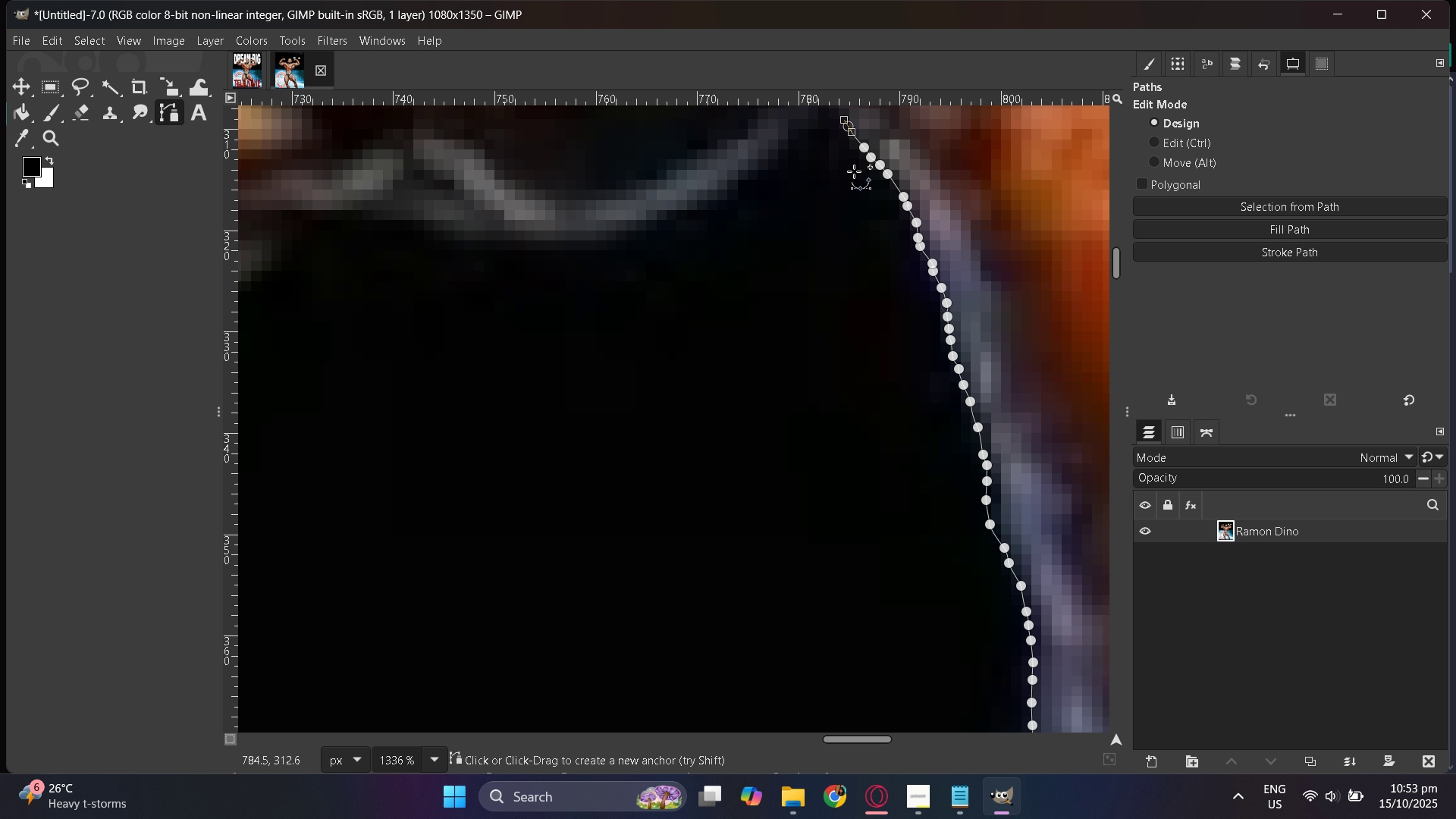 
scroll: coordinate [863, 193], scroll_direction: up, amount: 3.0
 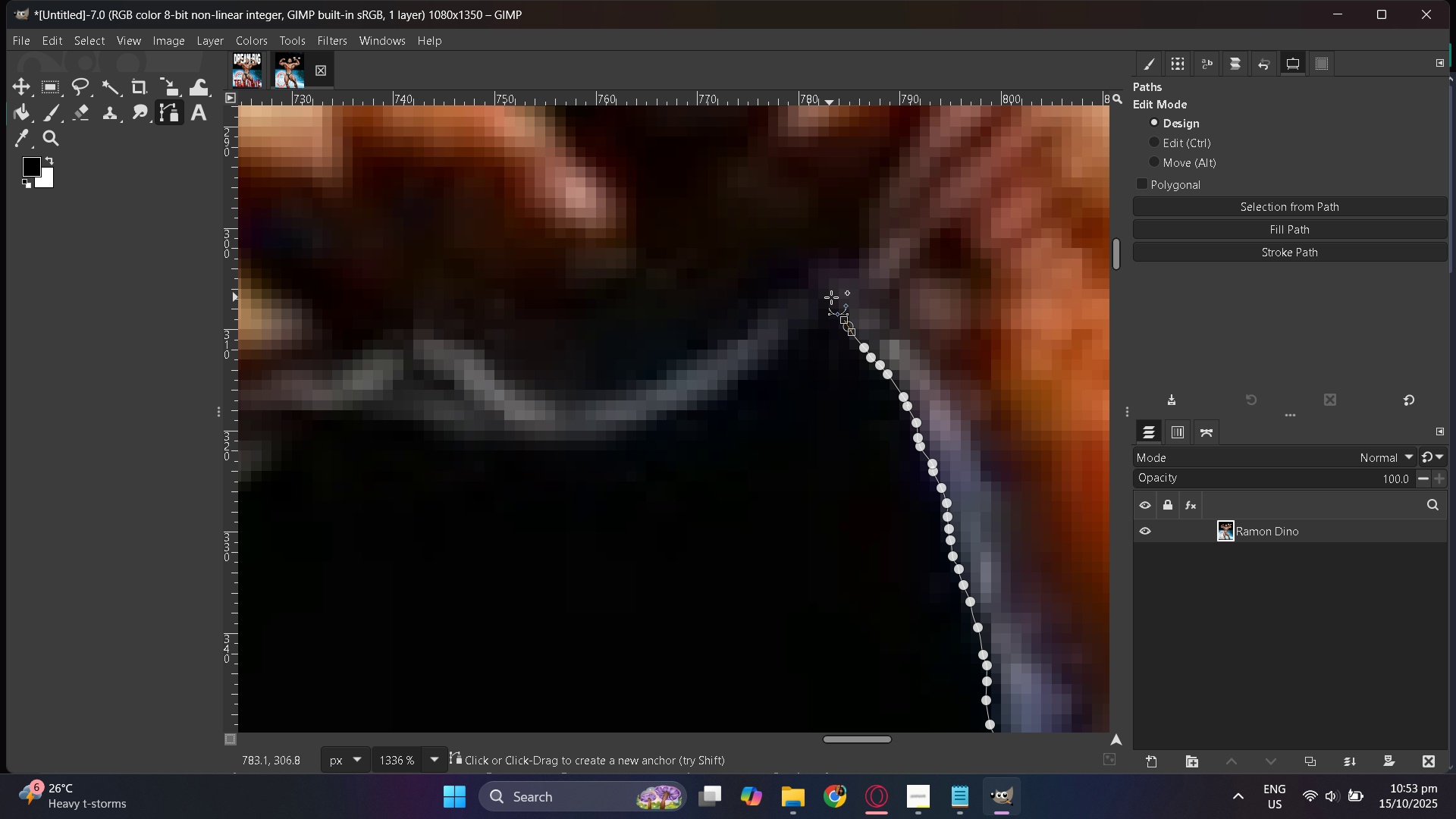 
left_click_drag(start_coordinate=[827, 290], to_coordinate=[822, 292])
 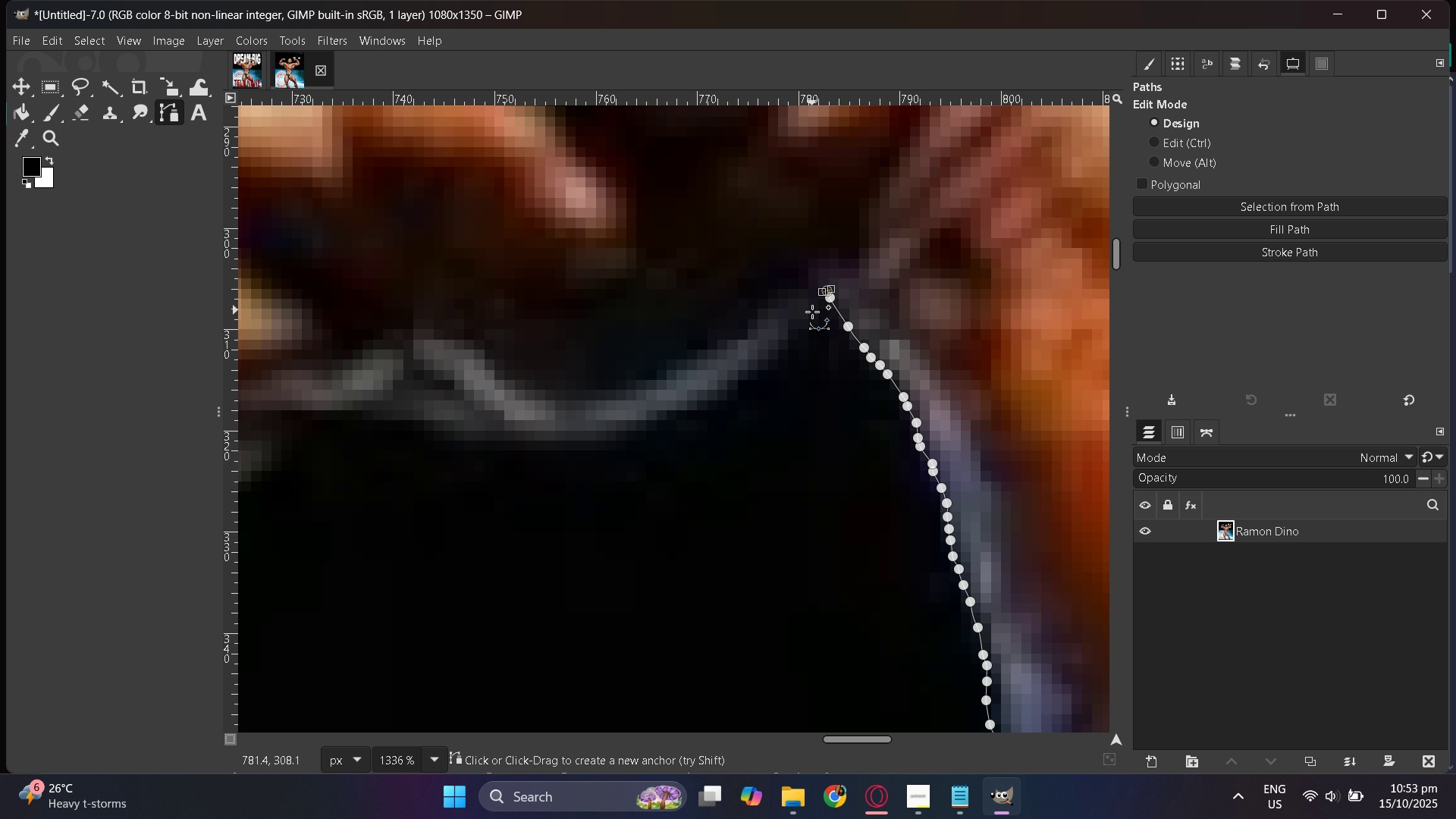 
left_click_drag(start_coordinate=[812, 314], to_coordinate=[808, 322])
 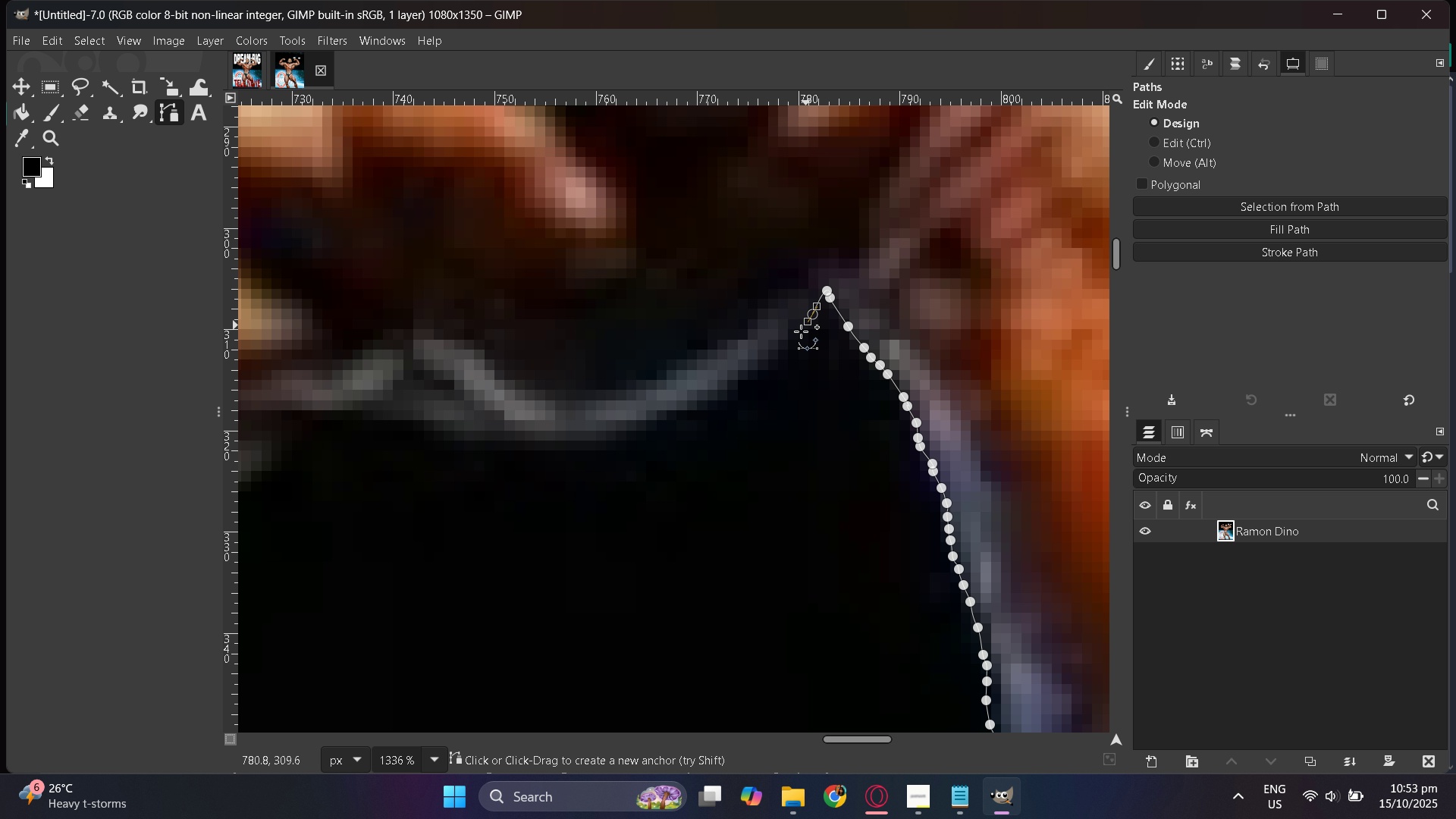 
left_click_drag(start_coordinate=[801, 331], to_coordinate=[795, 337])
 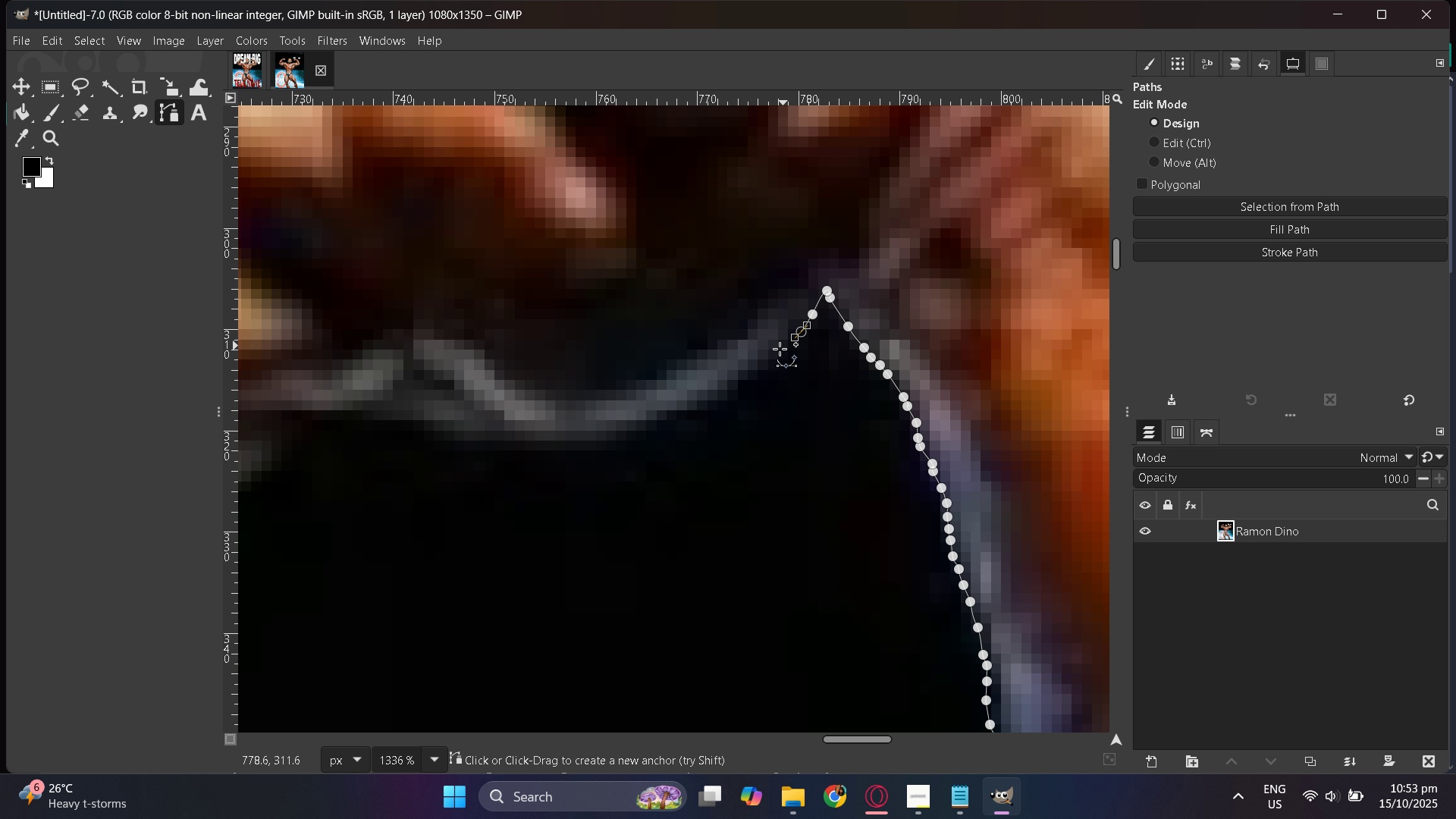 
left_click_drag(start_coordinate=[778, 350], to_coordinate=[774, 354])
 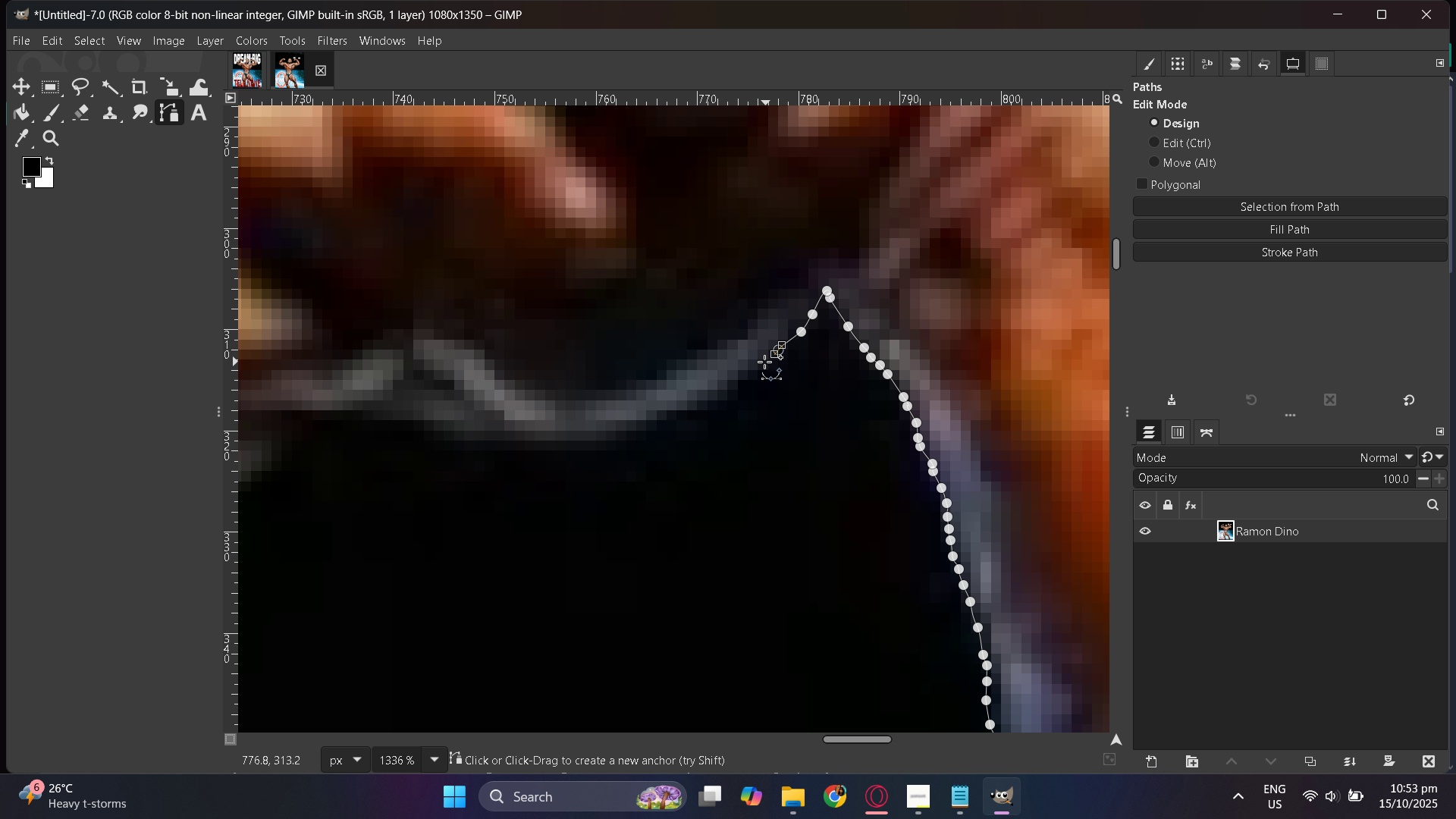 
left_click_drag(start_coordinate=[764, 362], to_coordinate=[755, 371])
 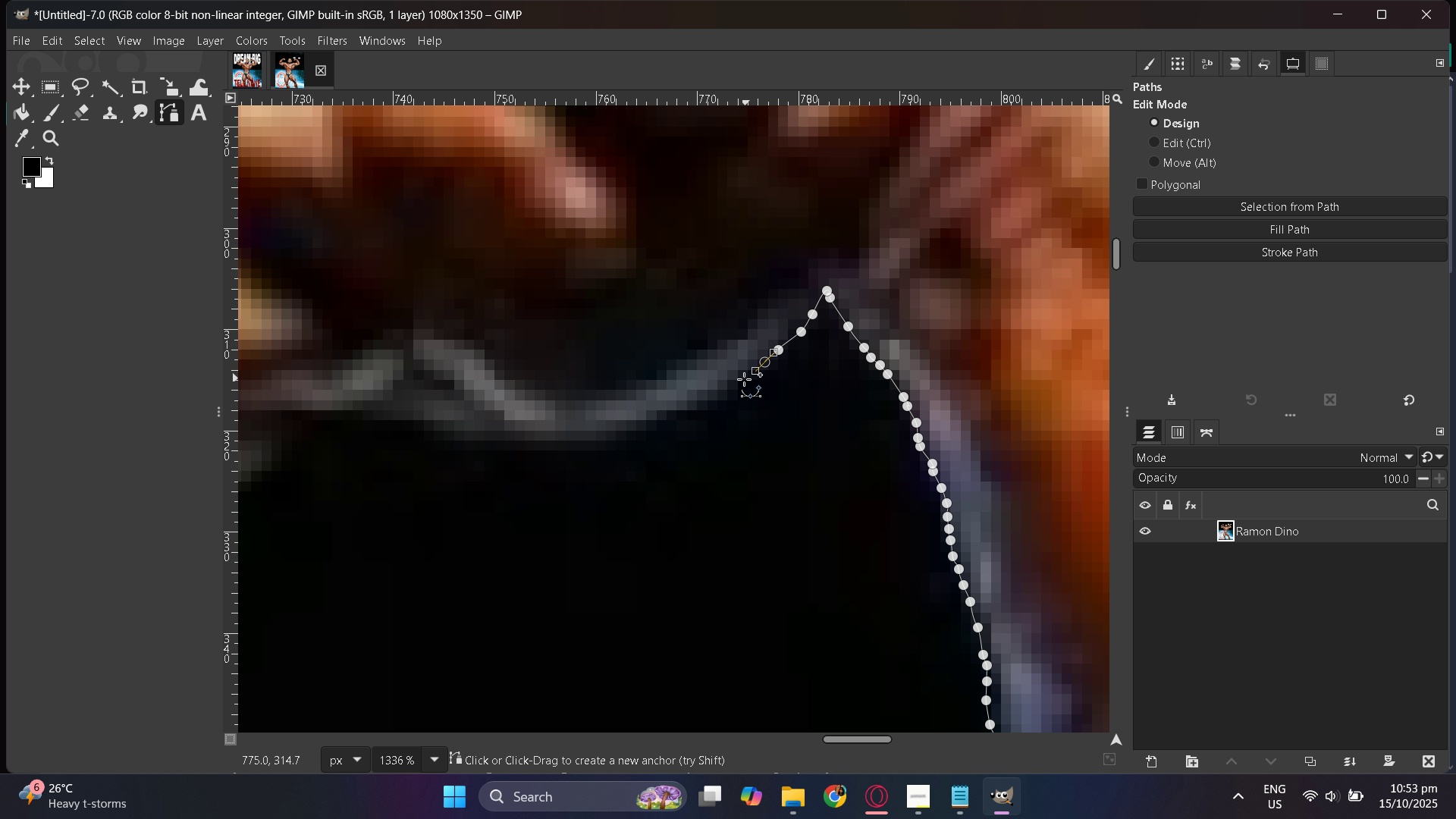 
left_click_drag(start_coordinate=[744, 379], to_coordinate=[736, 388])
 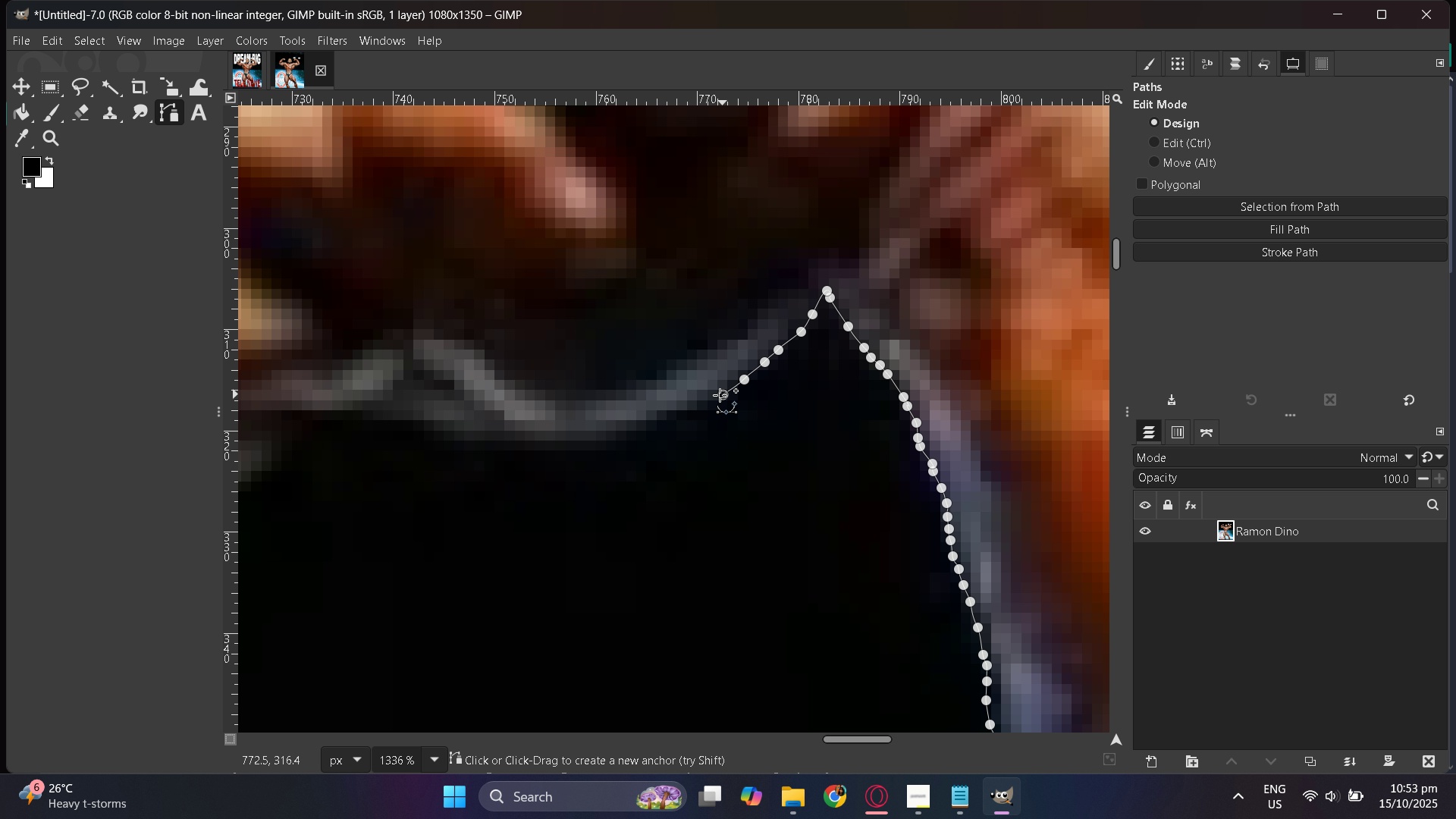 
left_click_drag(start_coordinate=[723, 394], to_coordinate=[715, 400])
 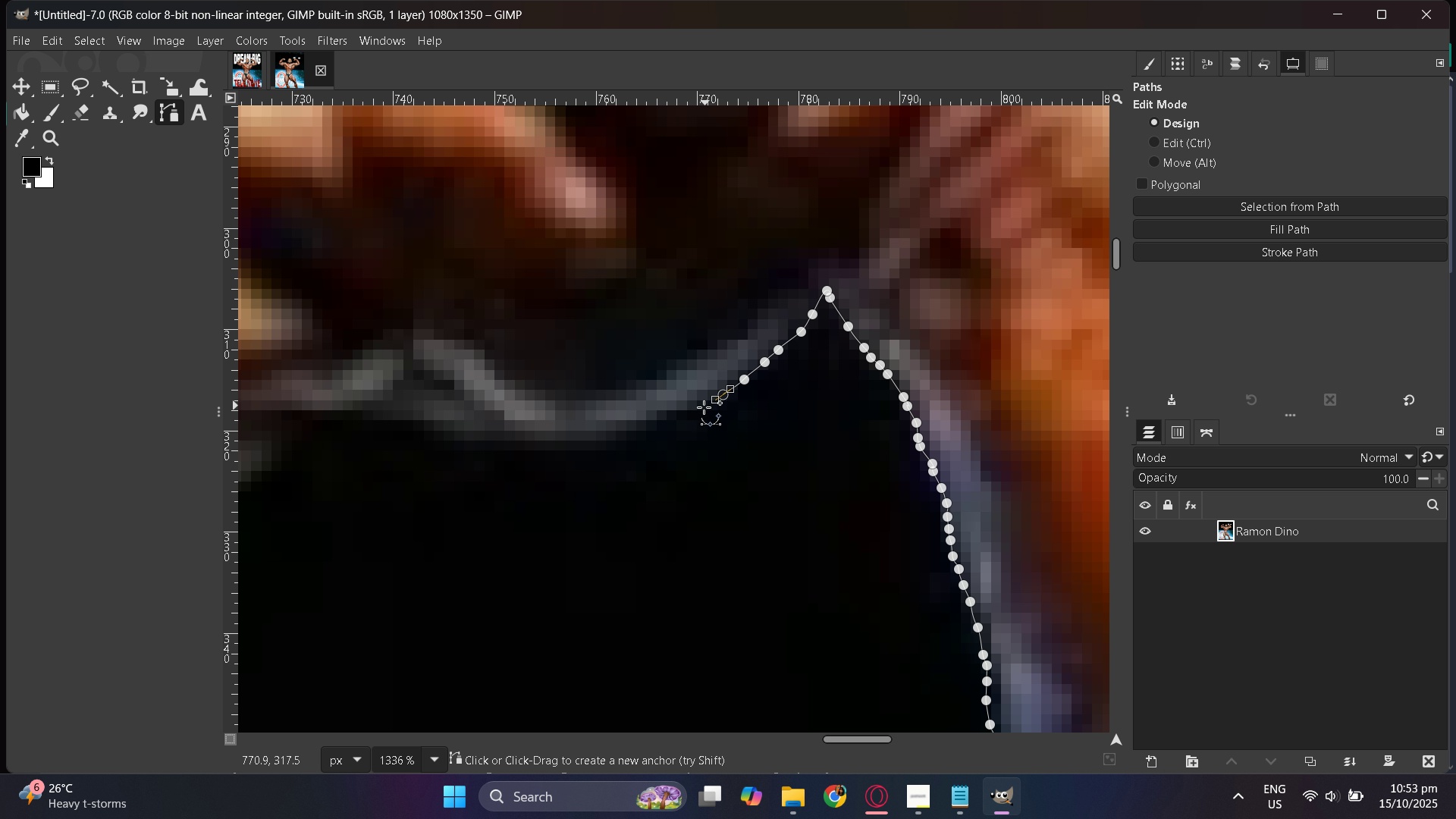 
left_click_drag(start_coordinate=[704, 407], to_coordinate=[696, 410])
 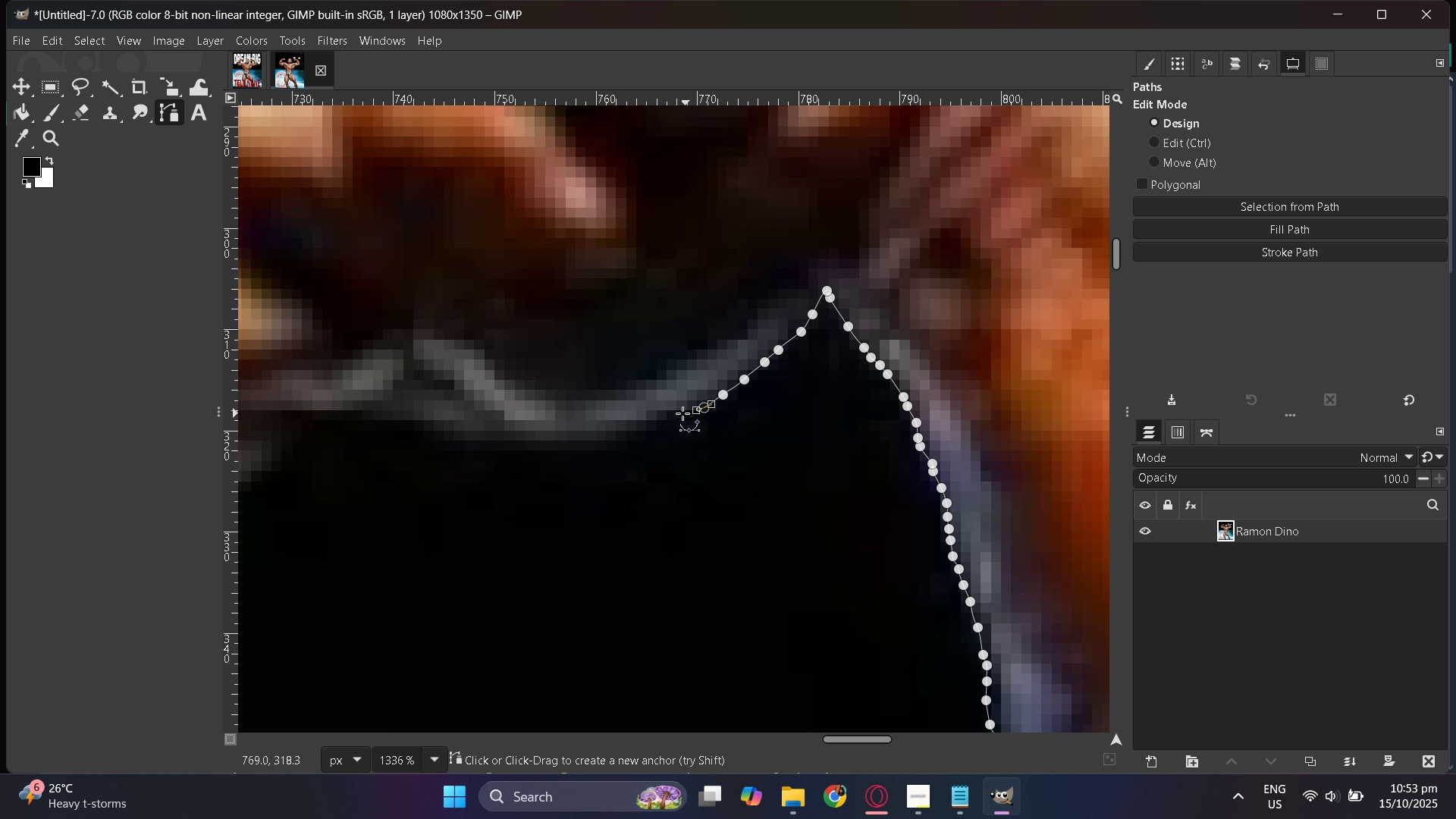 
left_click_drag(start_coordinate=[682, 414], to_coordinate=[673, 416])
 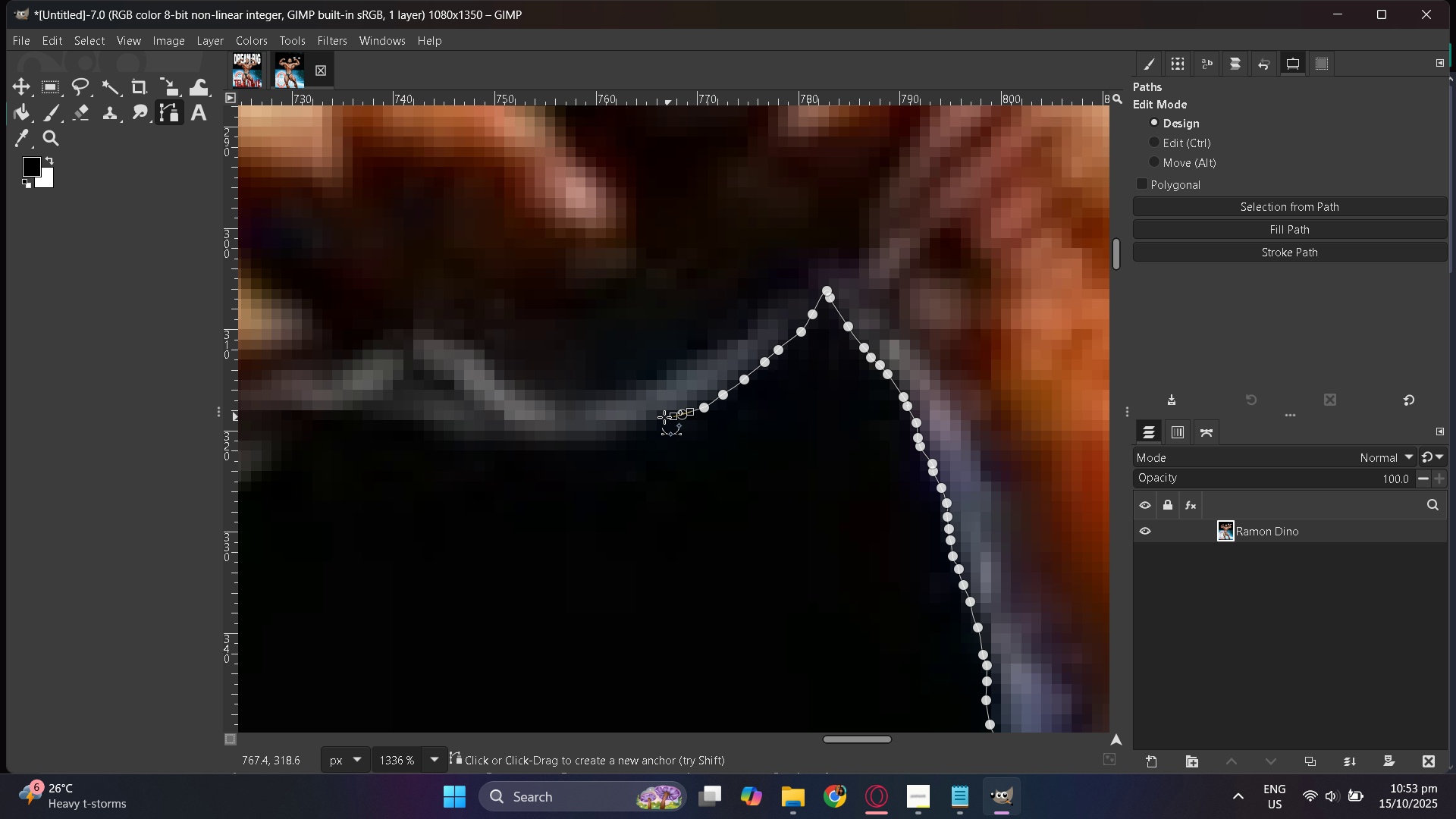 
left_click_drag(start_coordinate=[664, 417], to_coordinate=[657, 420])
 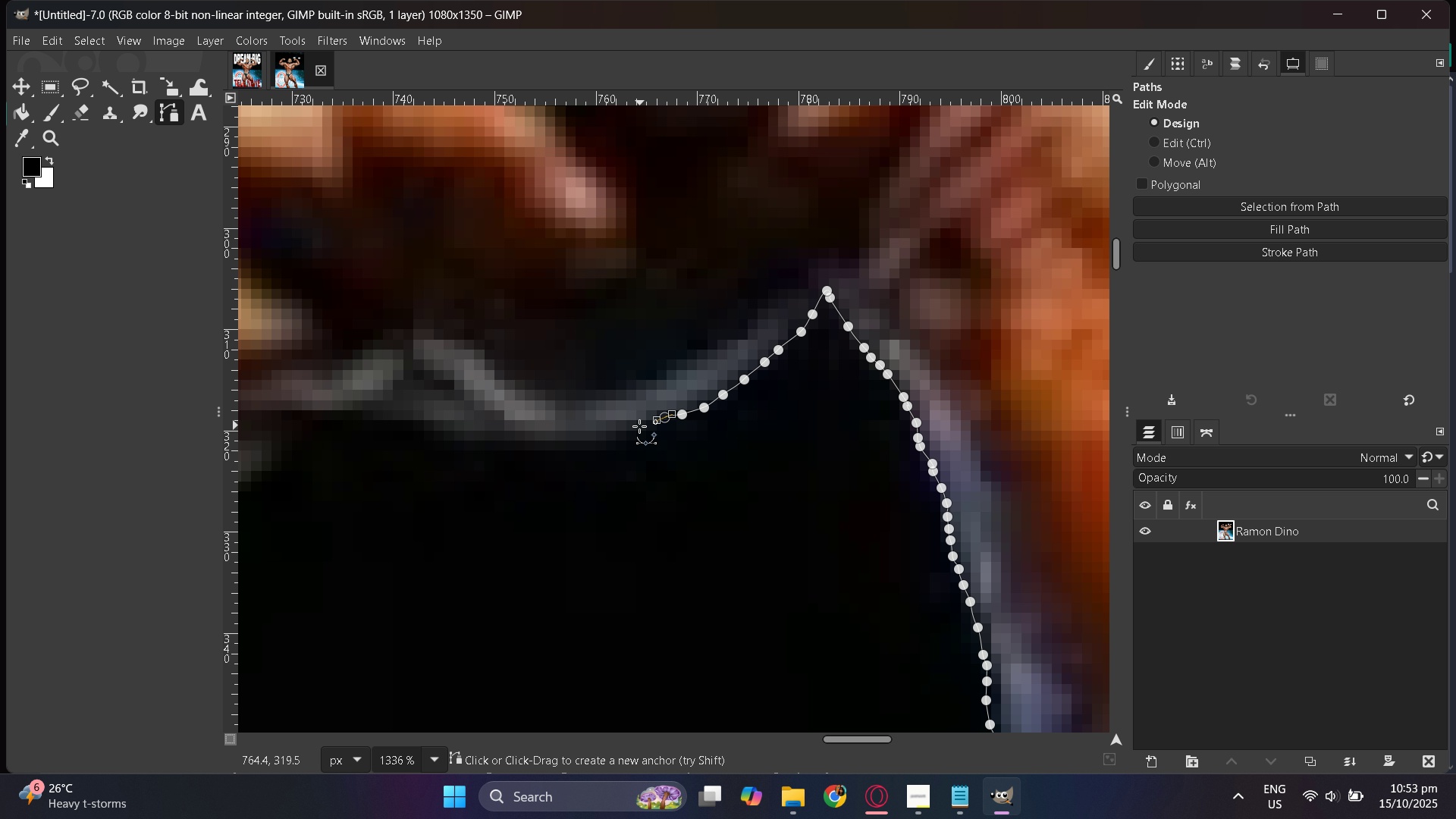 
left_click_drag(start_coordinate=[636, 428], to_coordinate=[628, 430])
 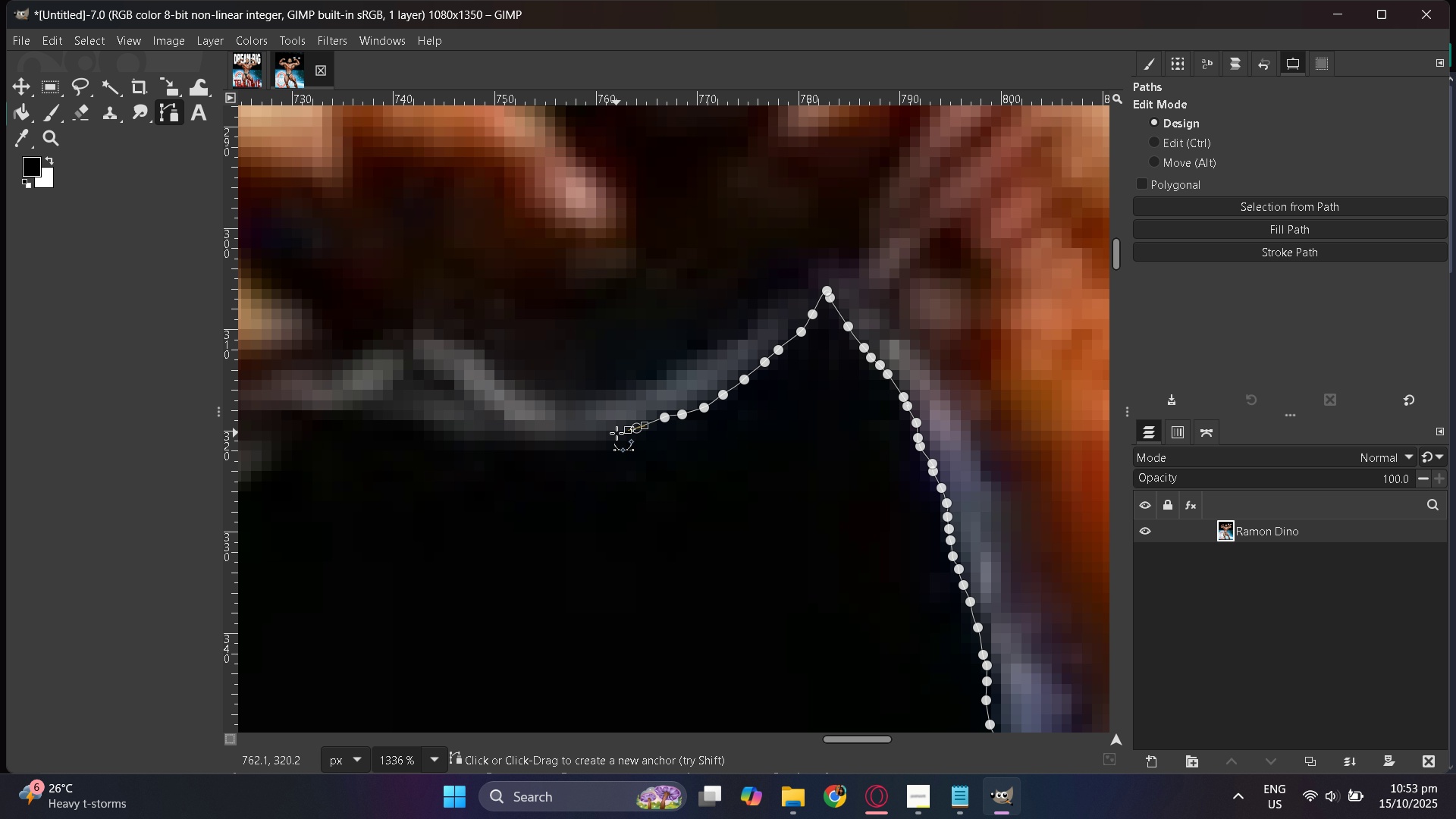 
left_click_drag(start_coordinate=[613, 434], to_coordinate=[609, 434])
 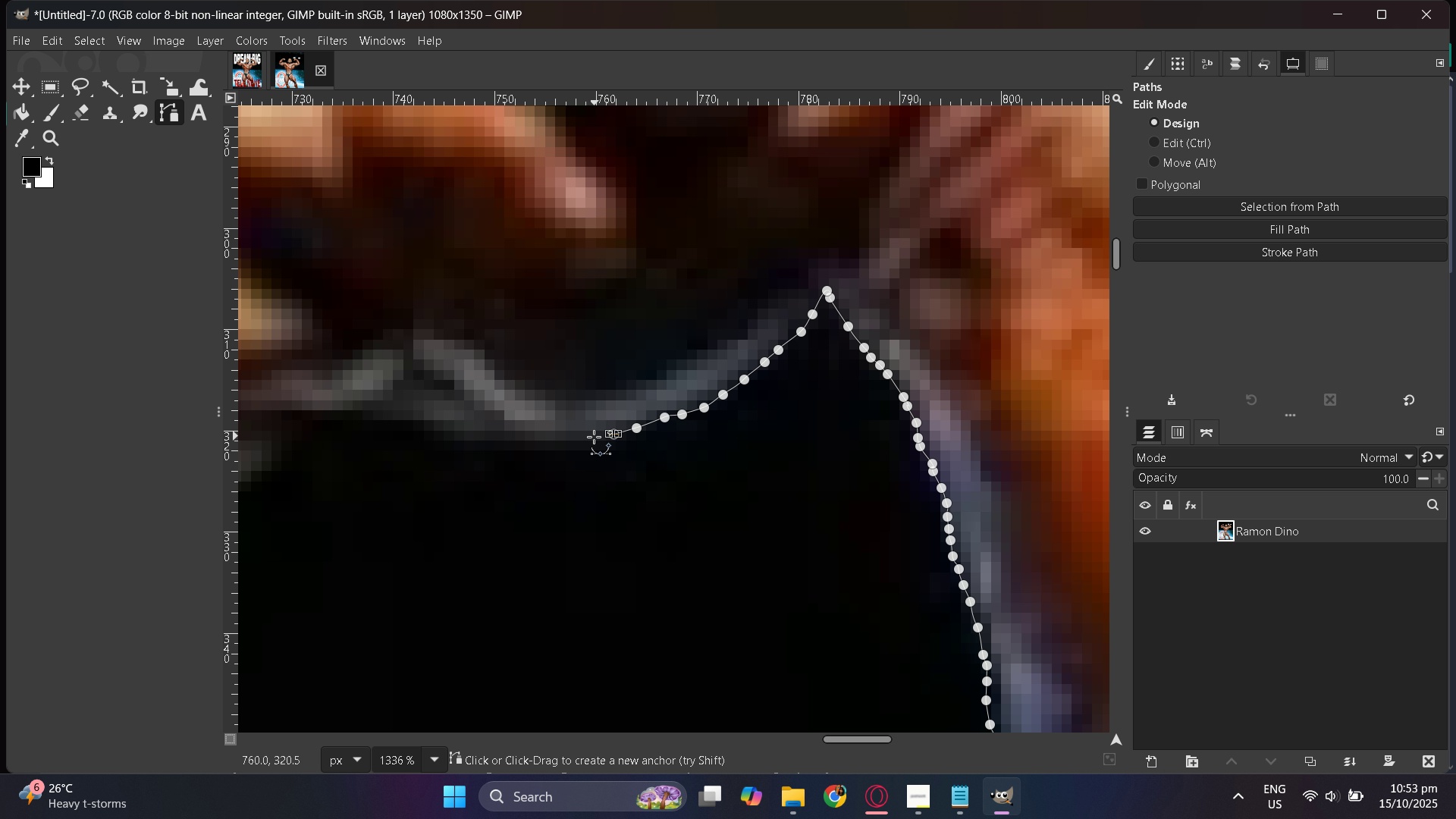 
left_click_drag(start_coordinate=[591, 437], to_coordinate=[573, 437])
 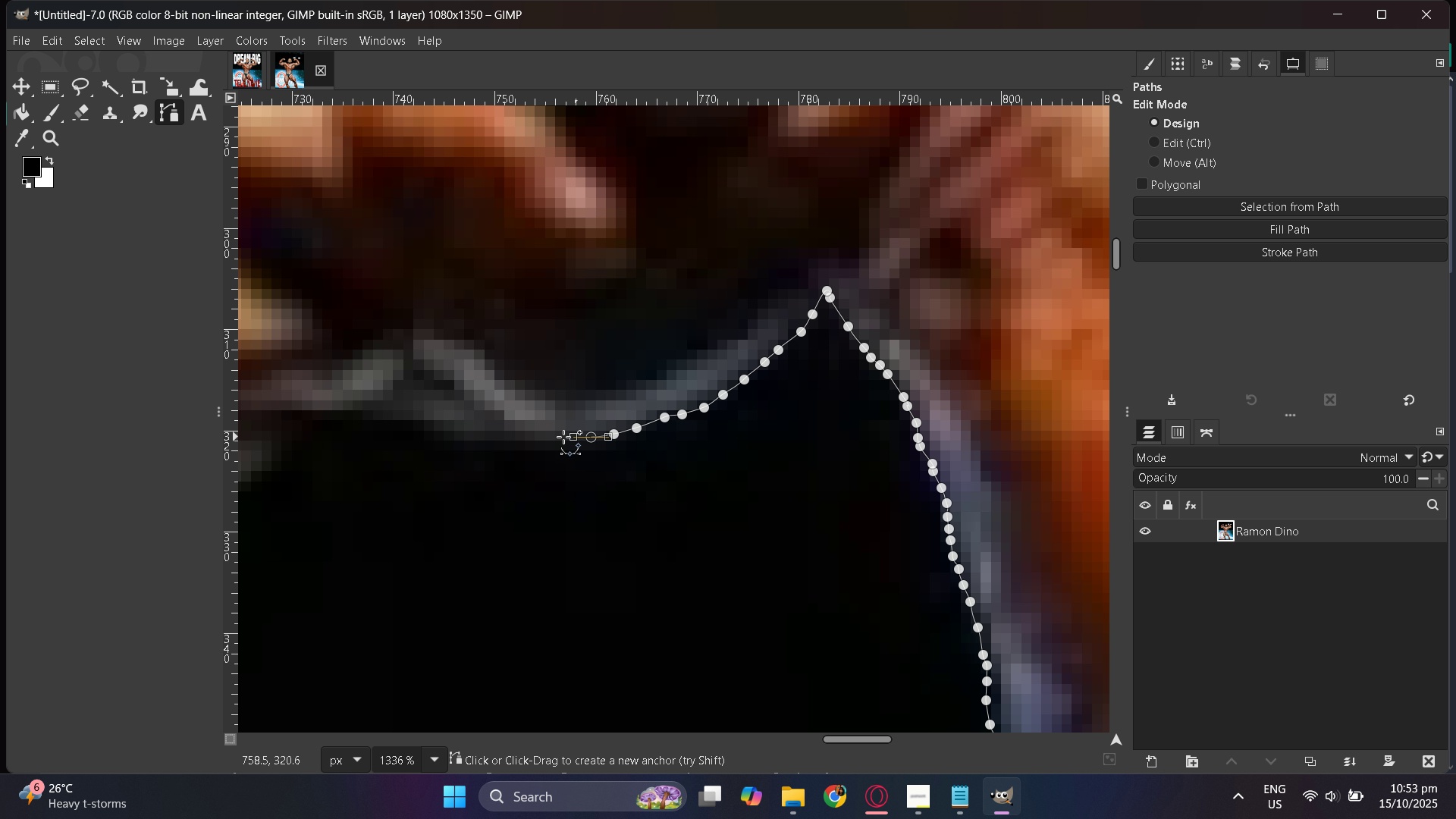 
left_click_drag(start_coordinate=[563, 437], to_coordinate=[554, 437])
 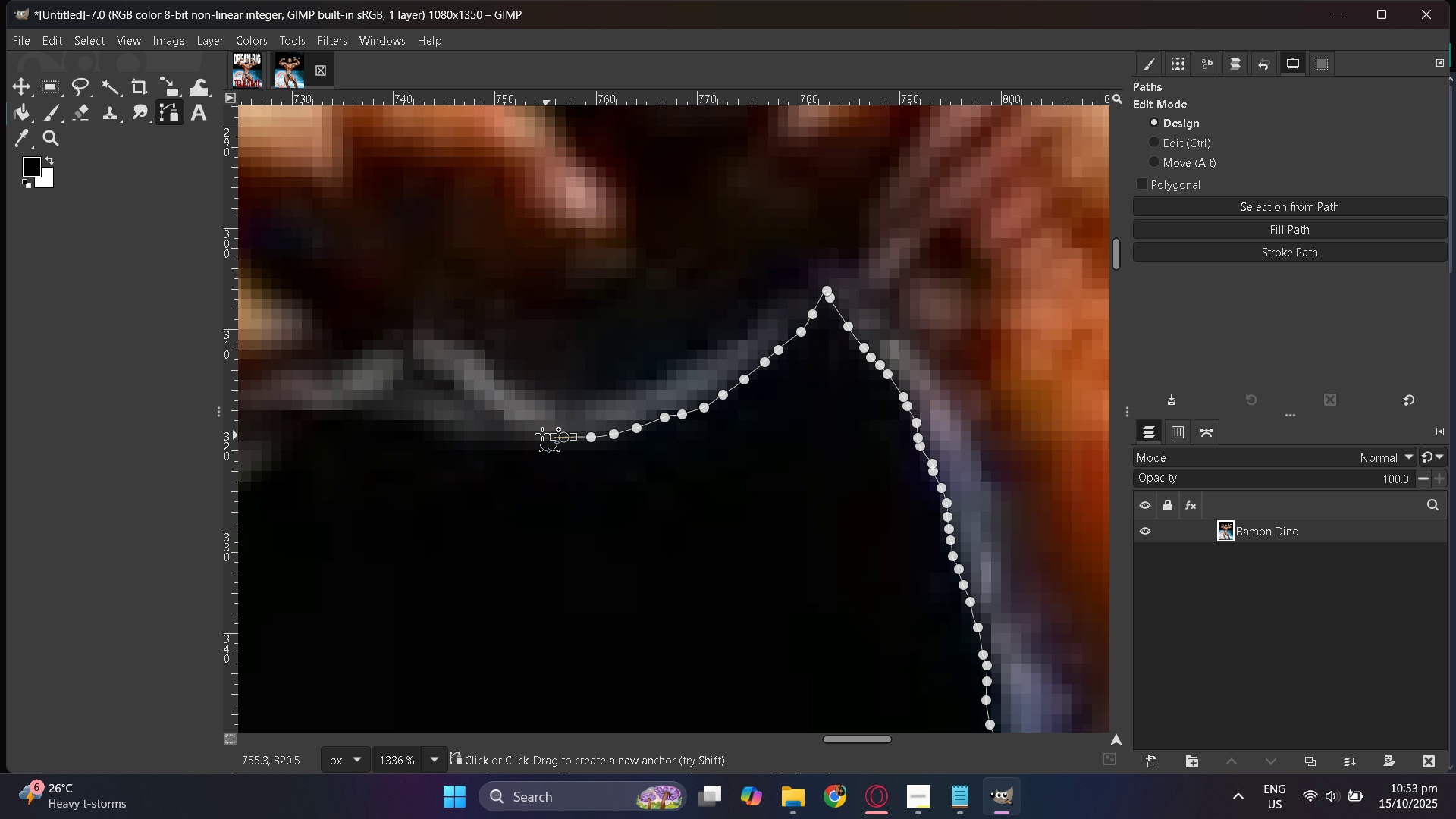 
left_click_drag(start_coordinate=[544, 435], to_coordinate=[538, 434])
 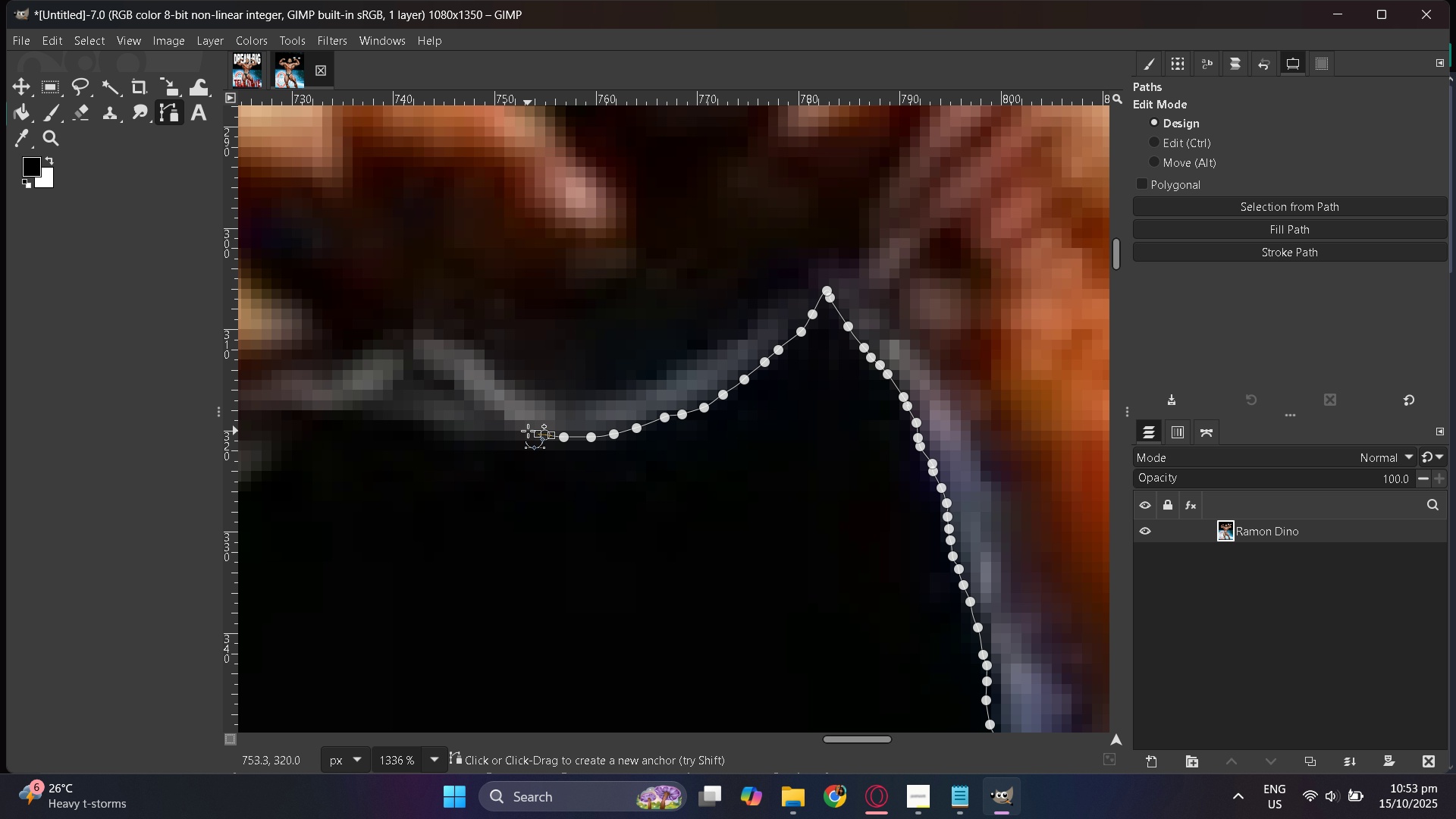 
left_click_drag(start_coordinate=[528, 431], to_coordinate=[520, 430])
 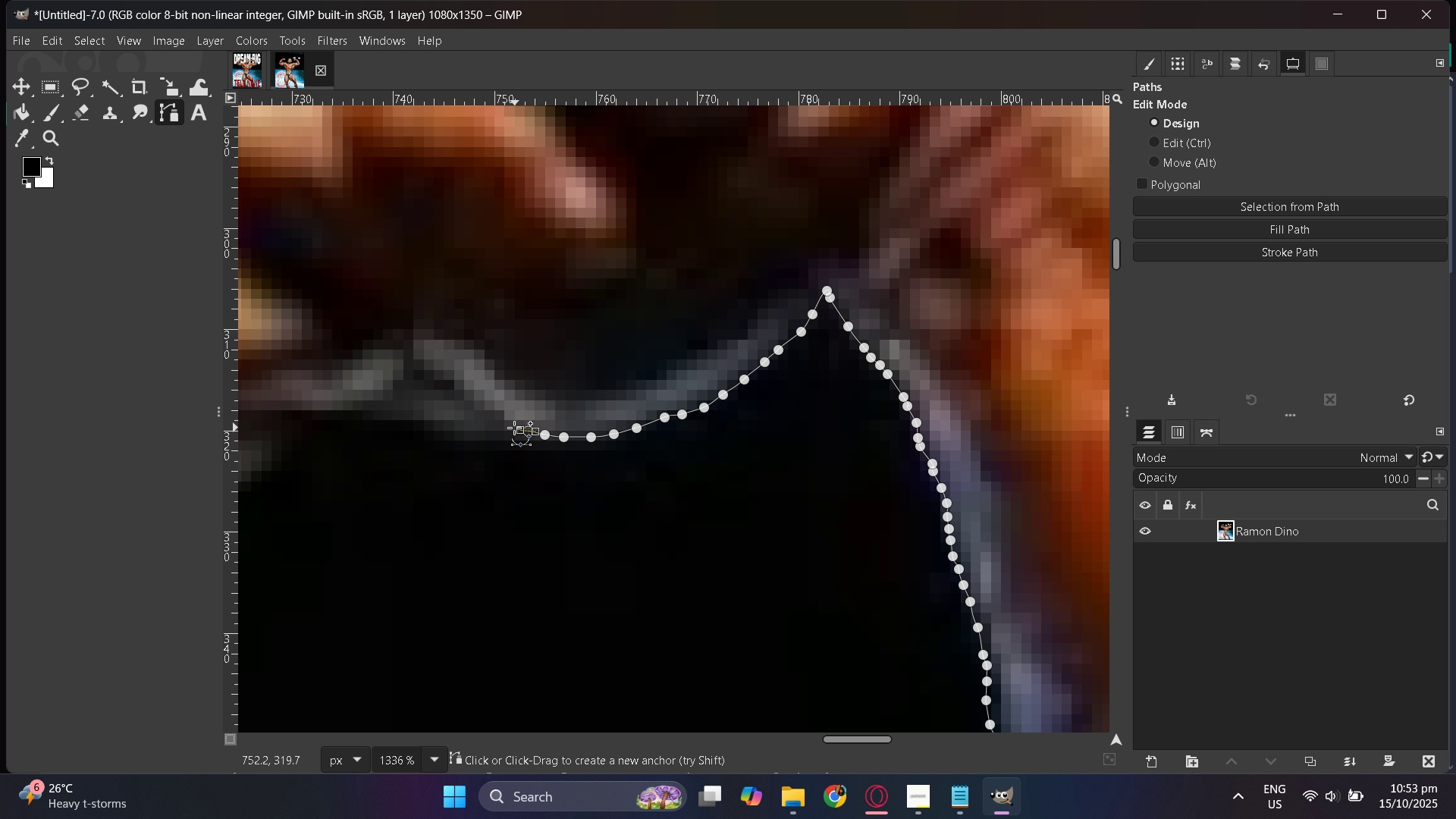 
left_click_drag(start_coordinate=[515, 428], to_coordinate=[504, 425])
 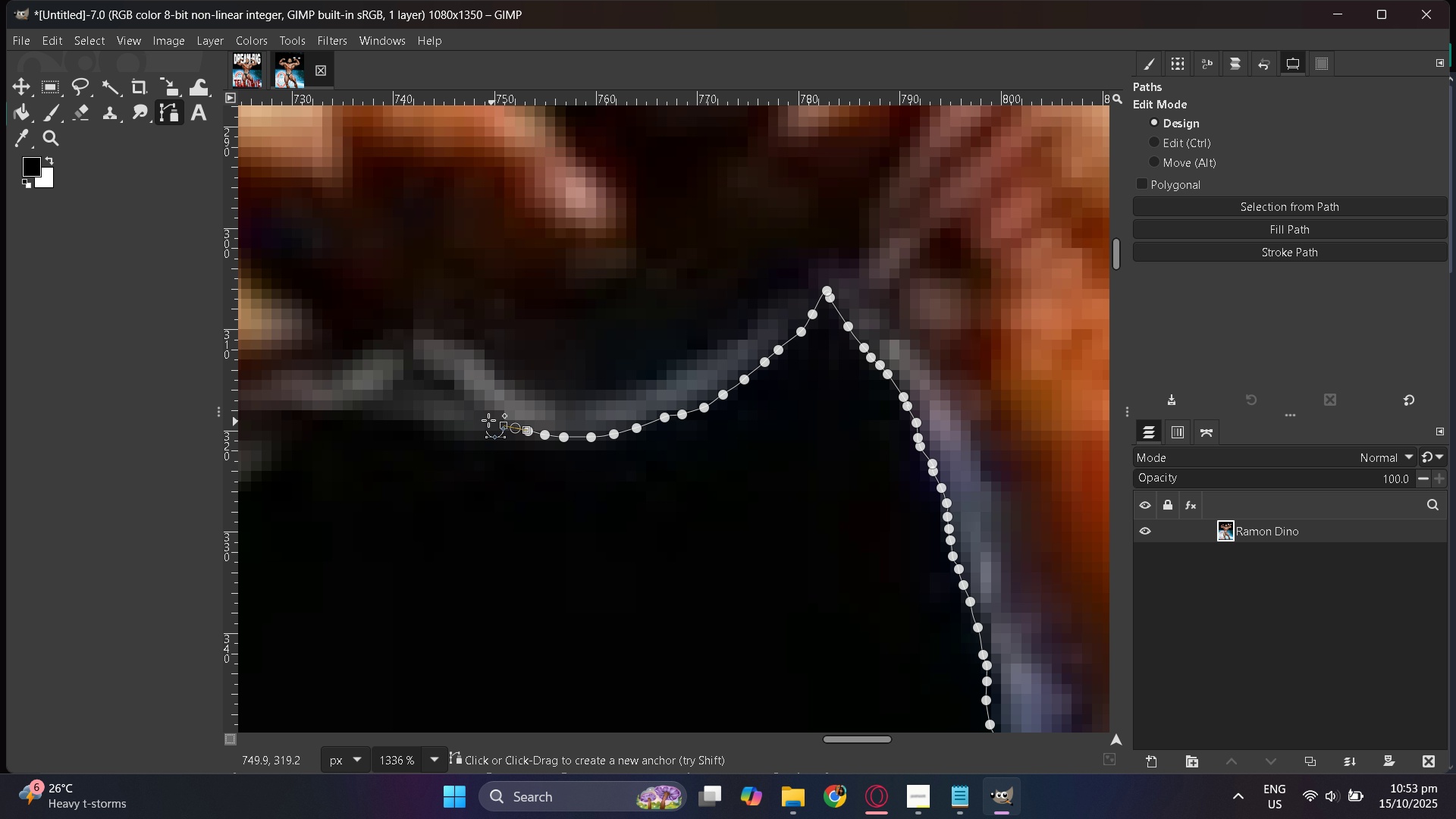 
left_click_drag(start_coordinate=[488, 419], to_coordinate=[480, 416])
 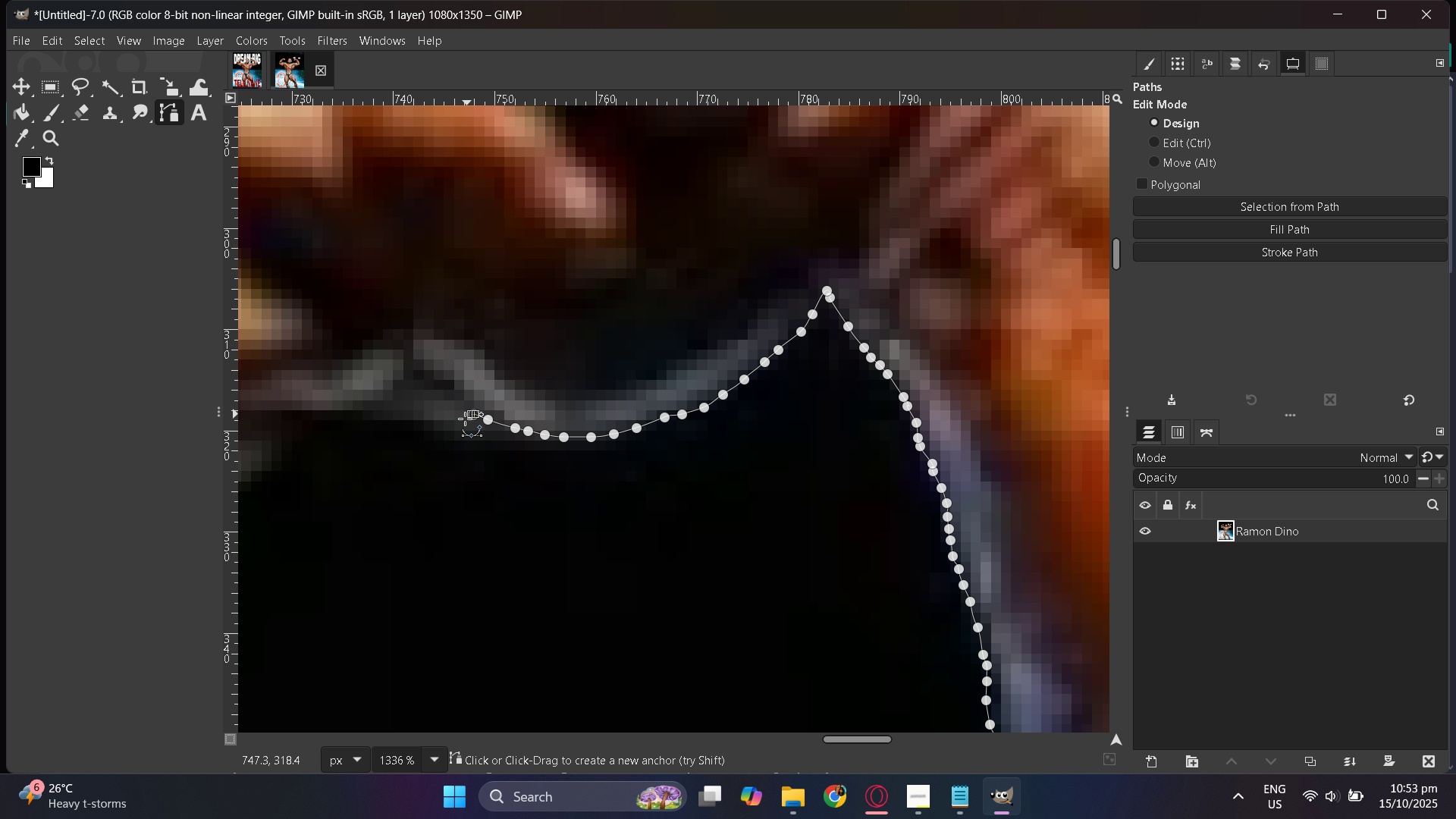 
hold_key(key=ControlLeft, duration=0.86)
scroll: coordinate [293, 447], scroll_direction: down, amount: 10.0
 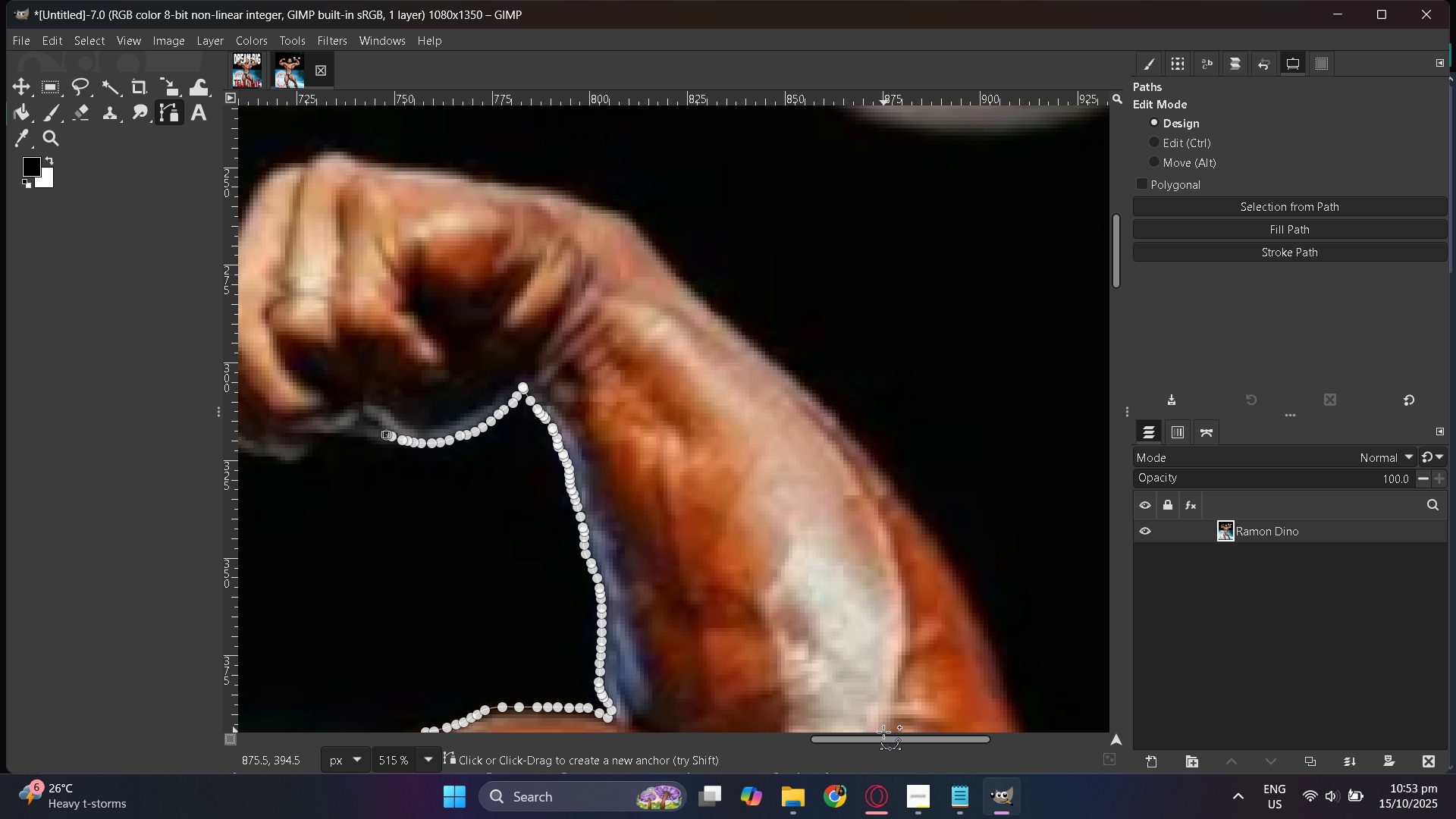 
left_click_drag(start_coordinate=[877, 736], to_coordinate=[762, 725])
 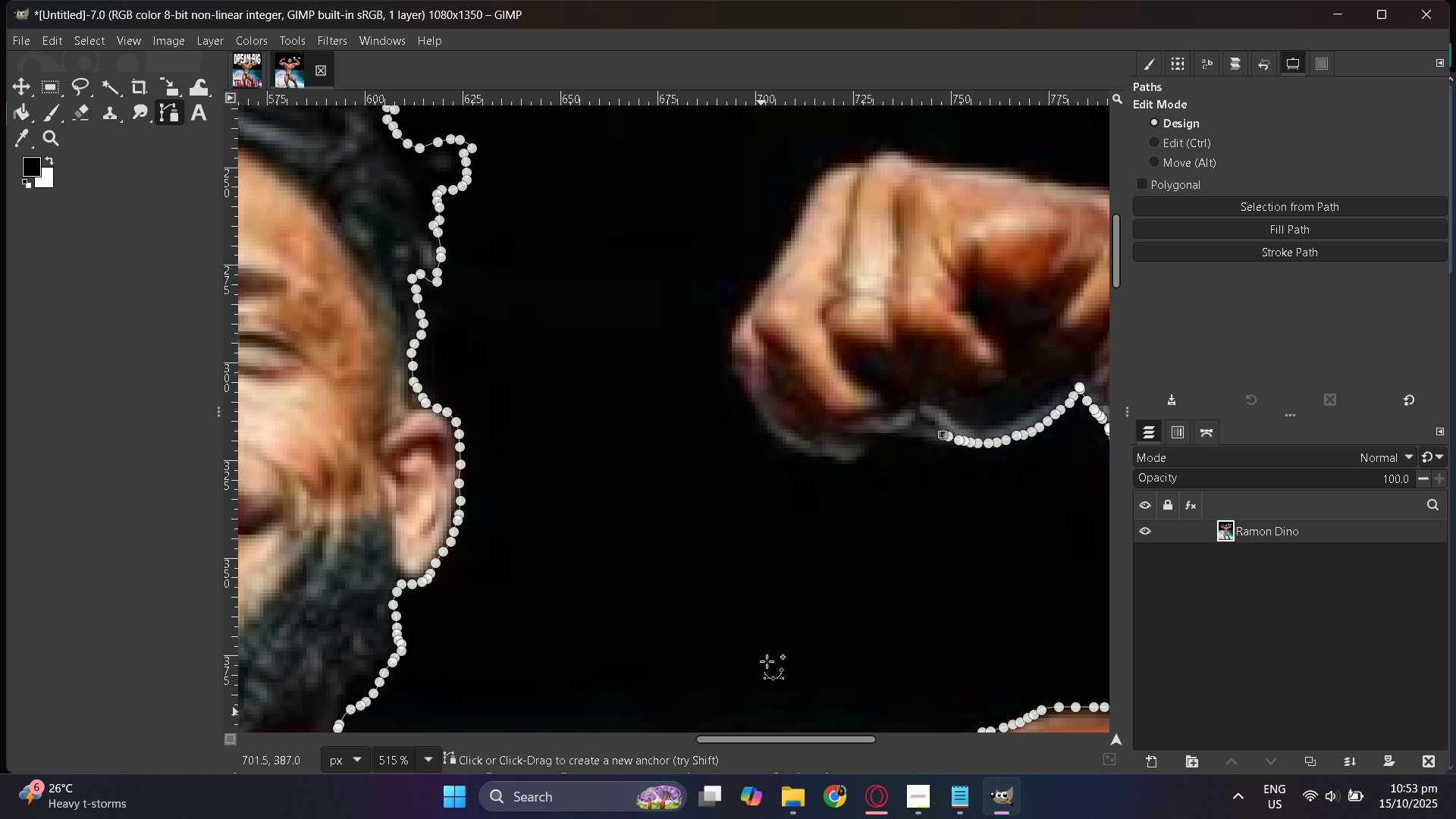 
hold_key(key=ControlLeft, duration=0.89)
scroll: coordinate [1010, 369], scroll_direction: up, amount: 9.0
 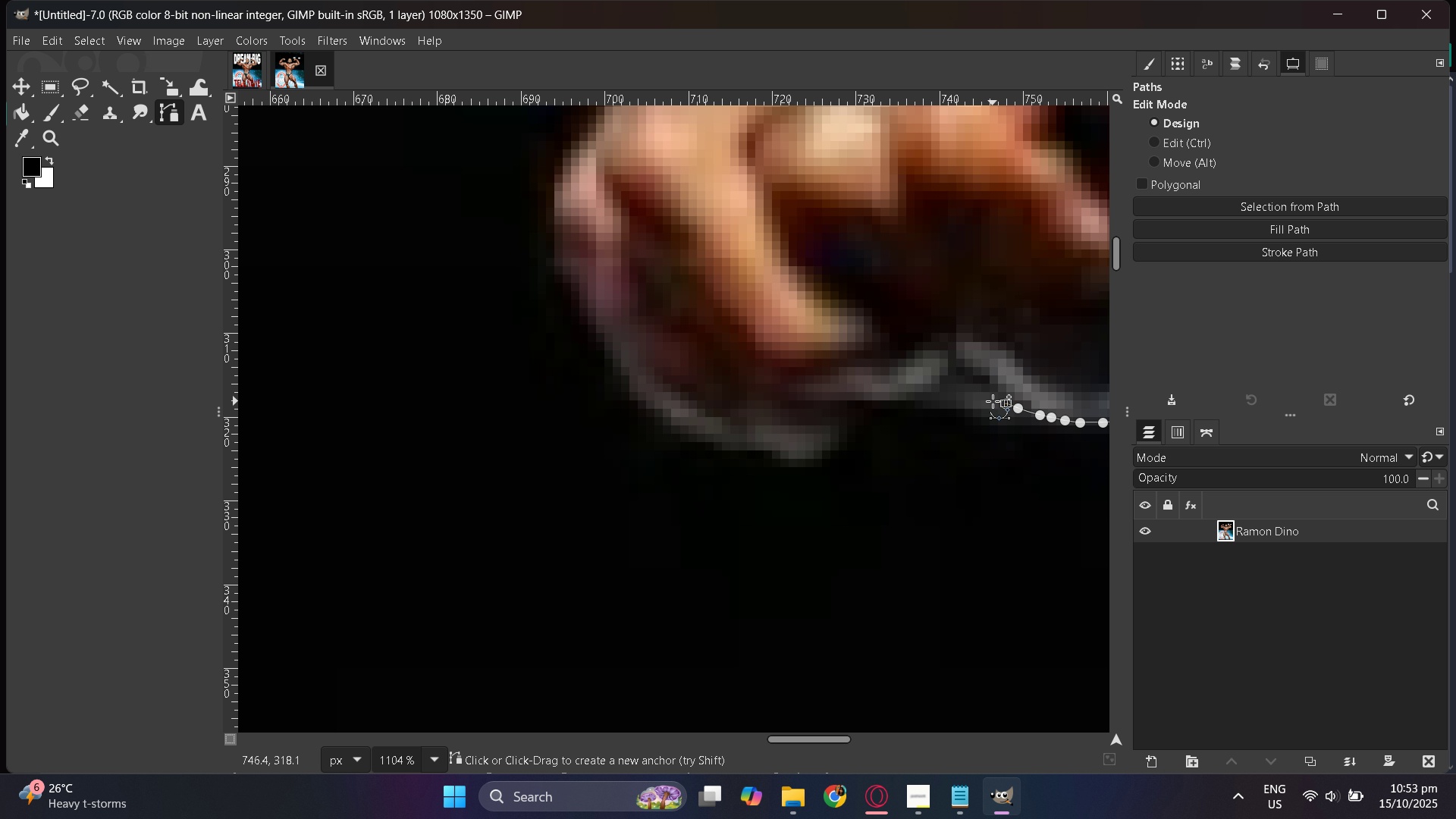 
hold_key(key=ControlLeft, duration=1.5)
scroll: coordinate [745, 526], scroll_direction: down, amount: 2.0
 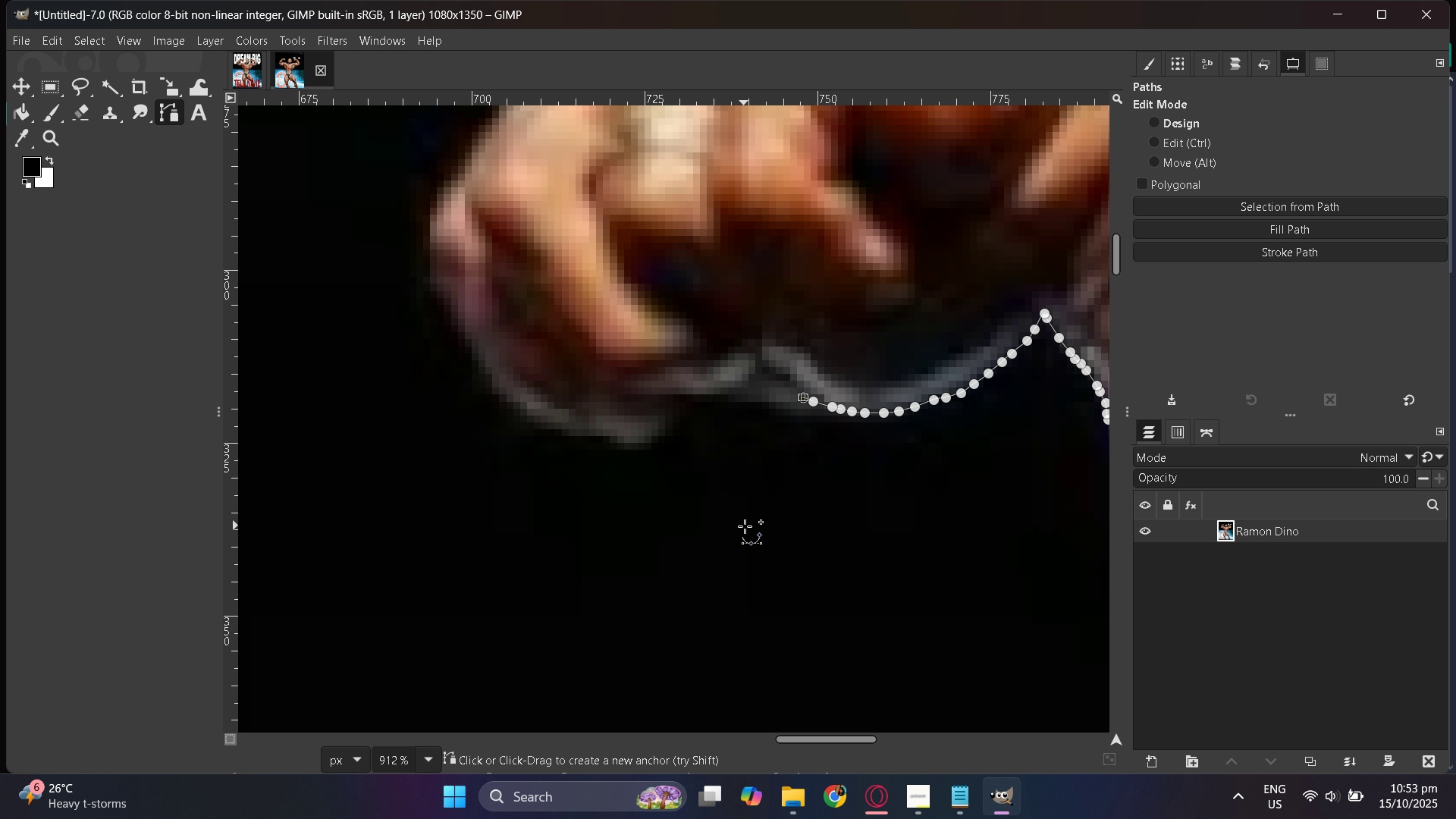 
key(Control+ControlLeft)
 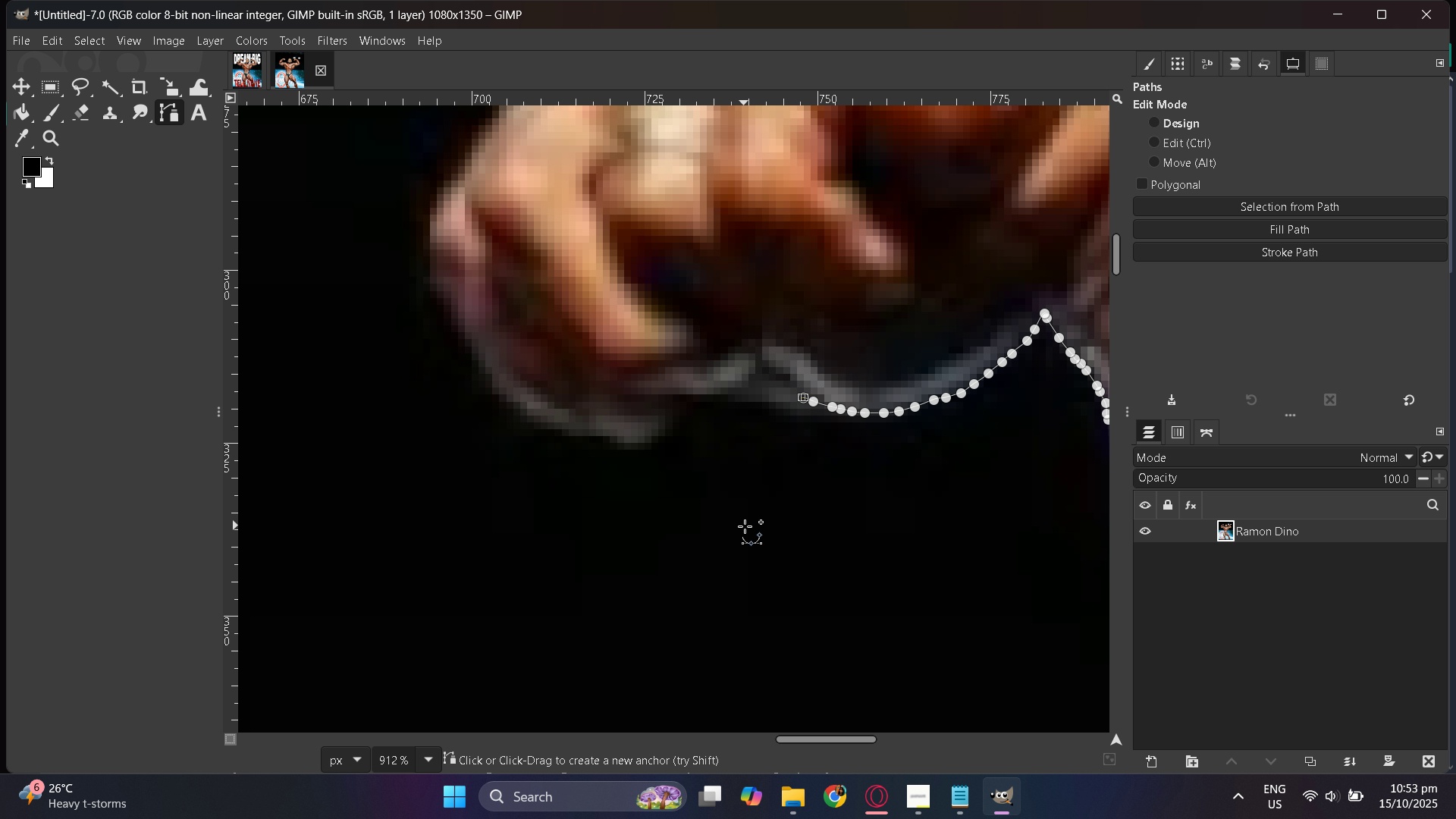 
key(Control+ControlLeft)
 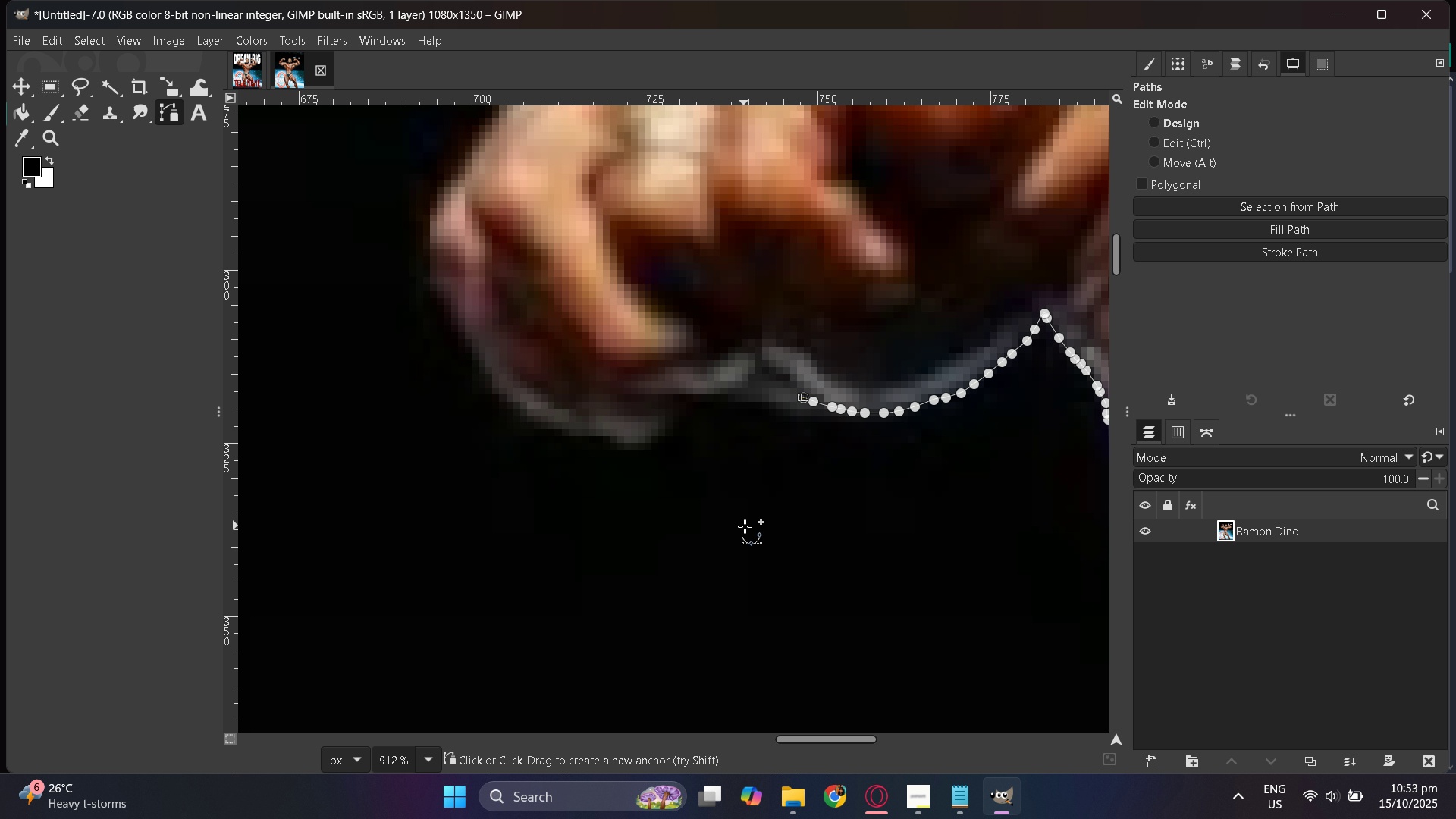 
key(Control+ControlLeft)
 